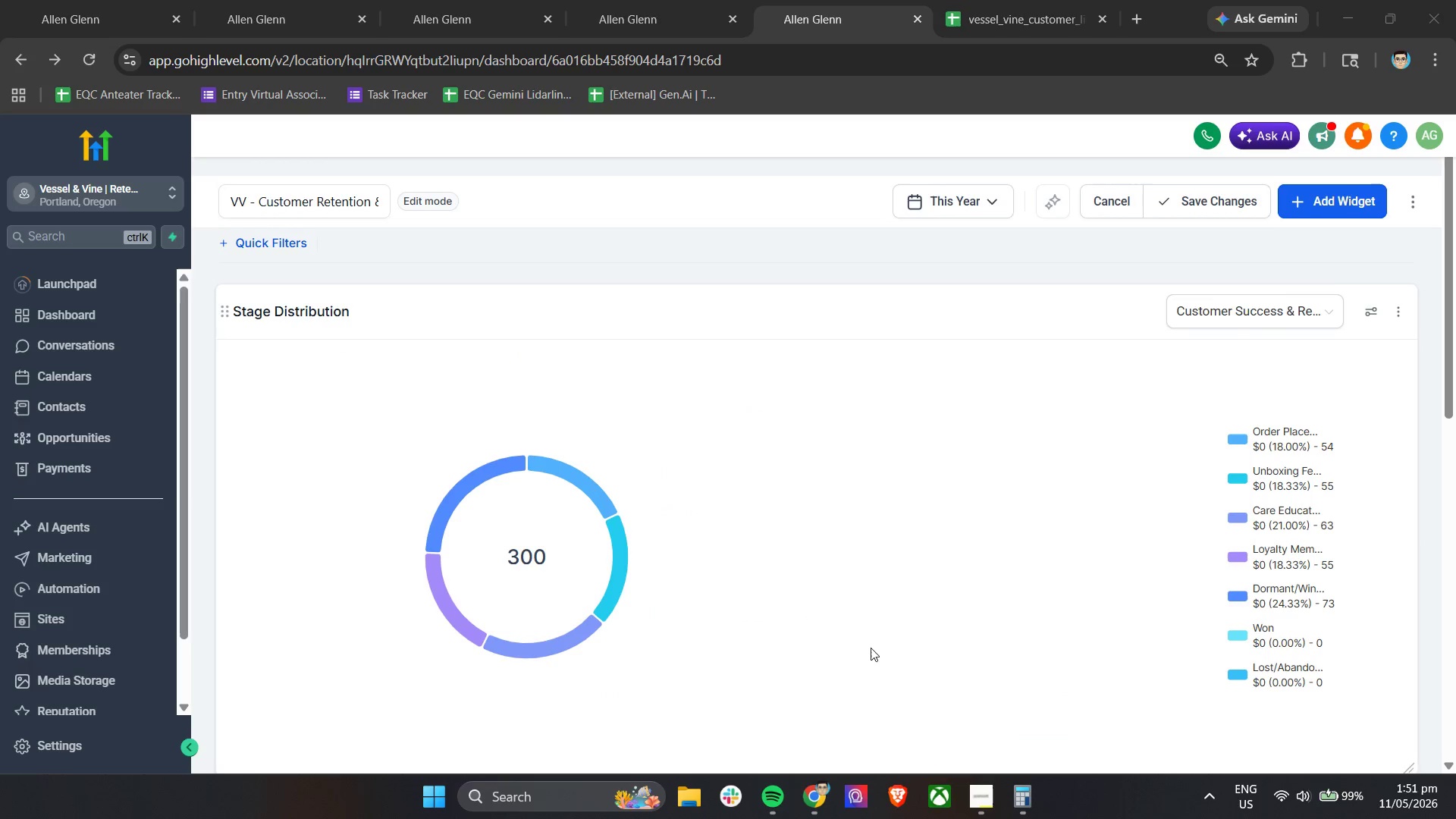 
scroll: coordinate [874, 646], scroll_direction: down, amount: 1.0
 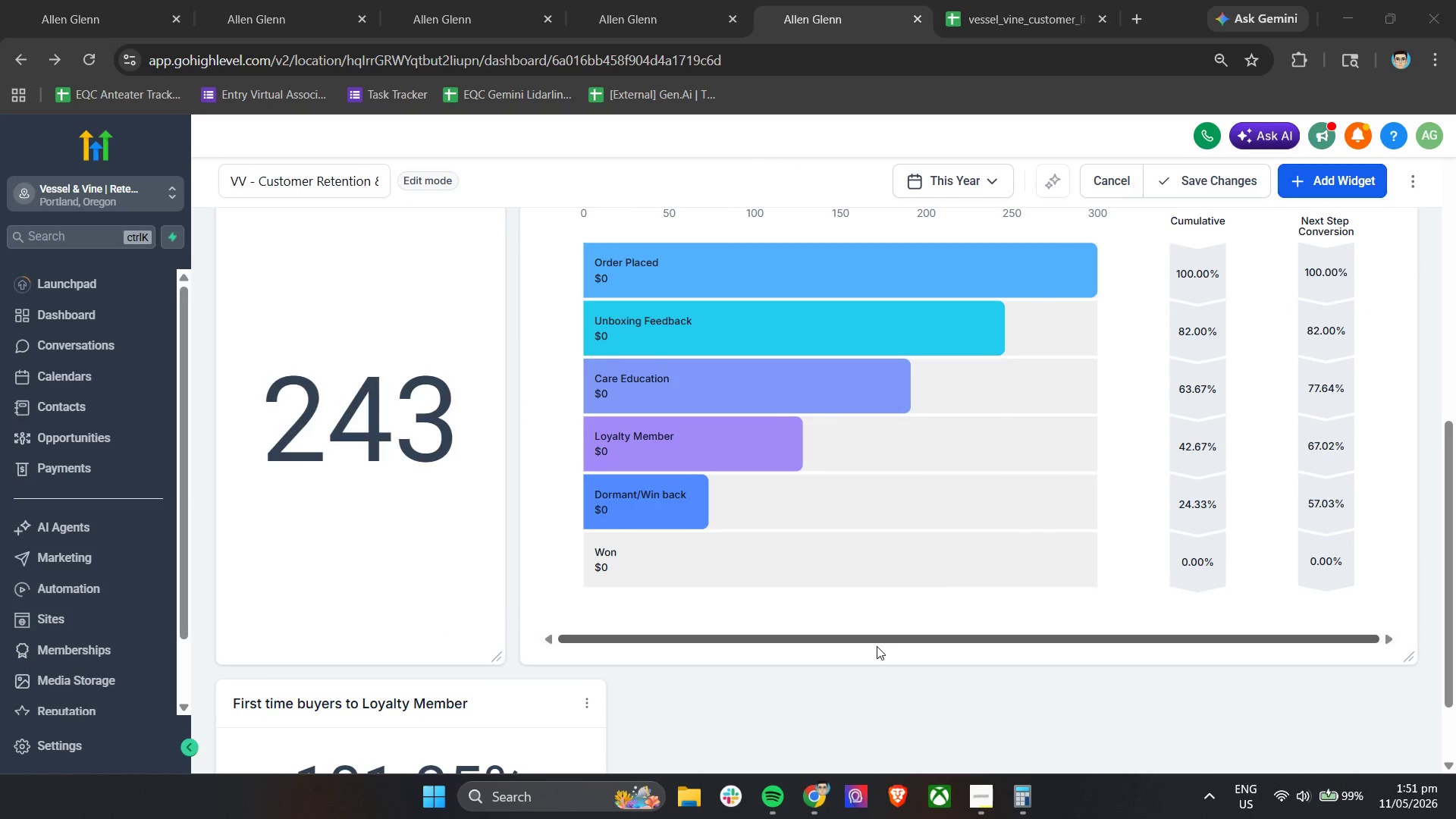 
wait(20.99)
 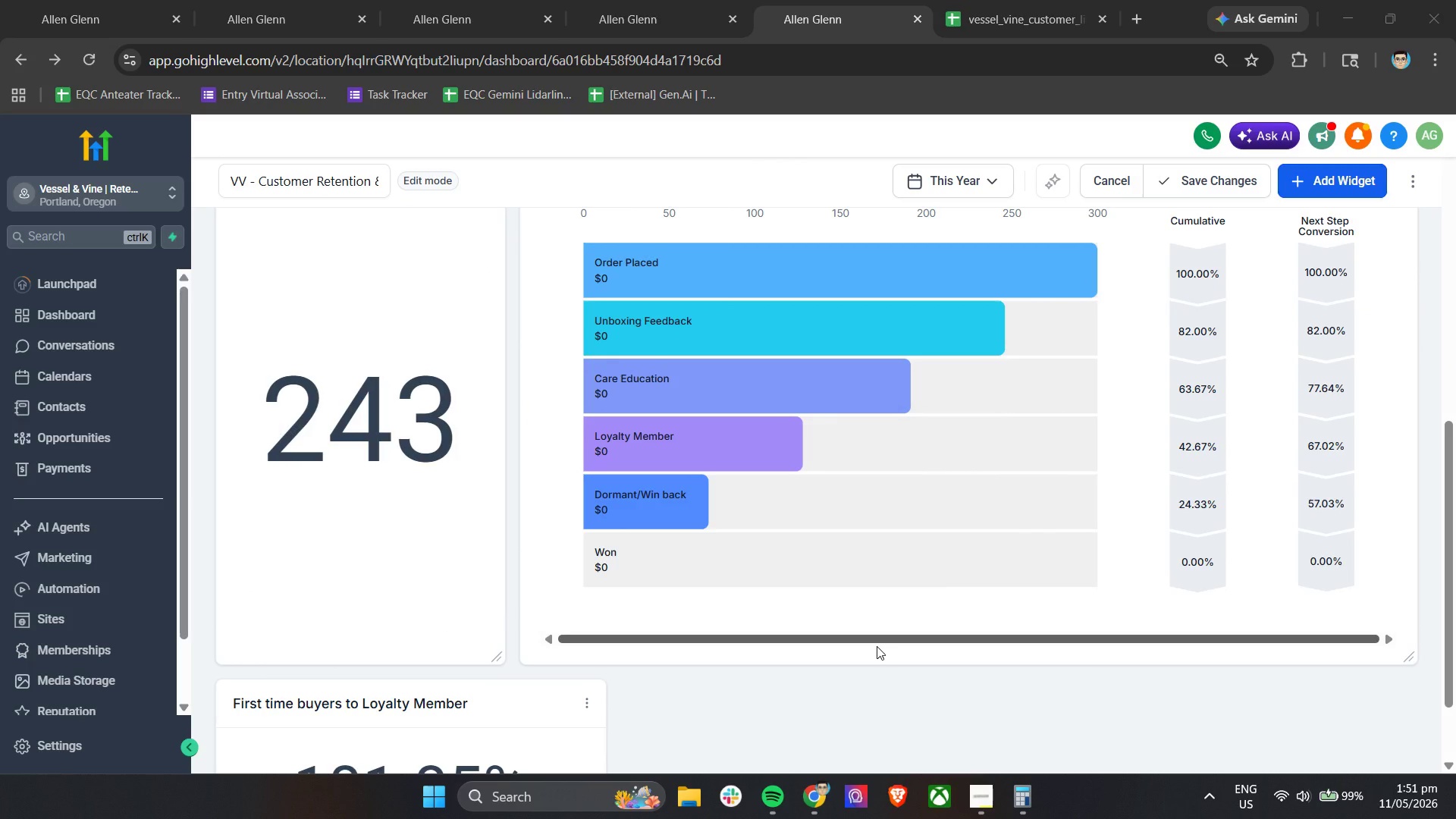 
scroll: coordinate [880, 639], scroll_direction: down, amount: 4.0
 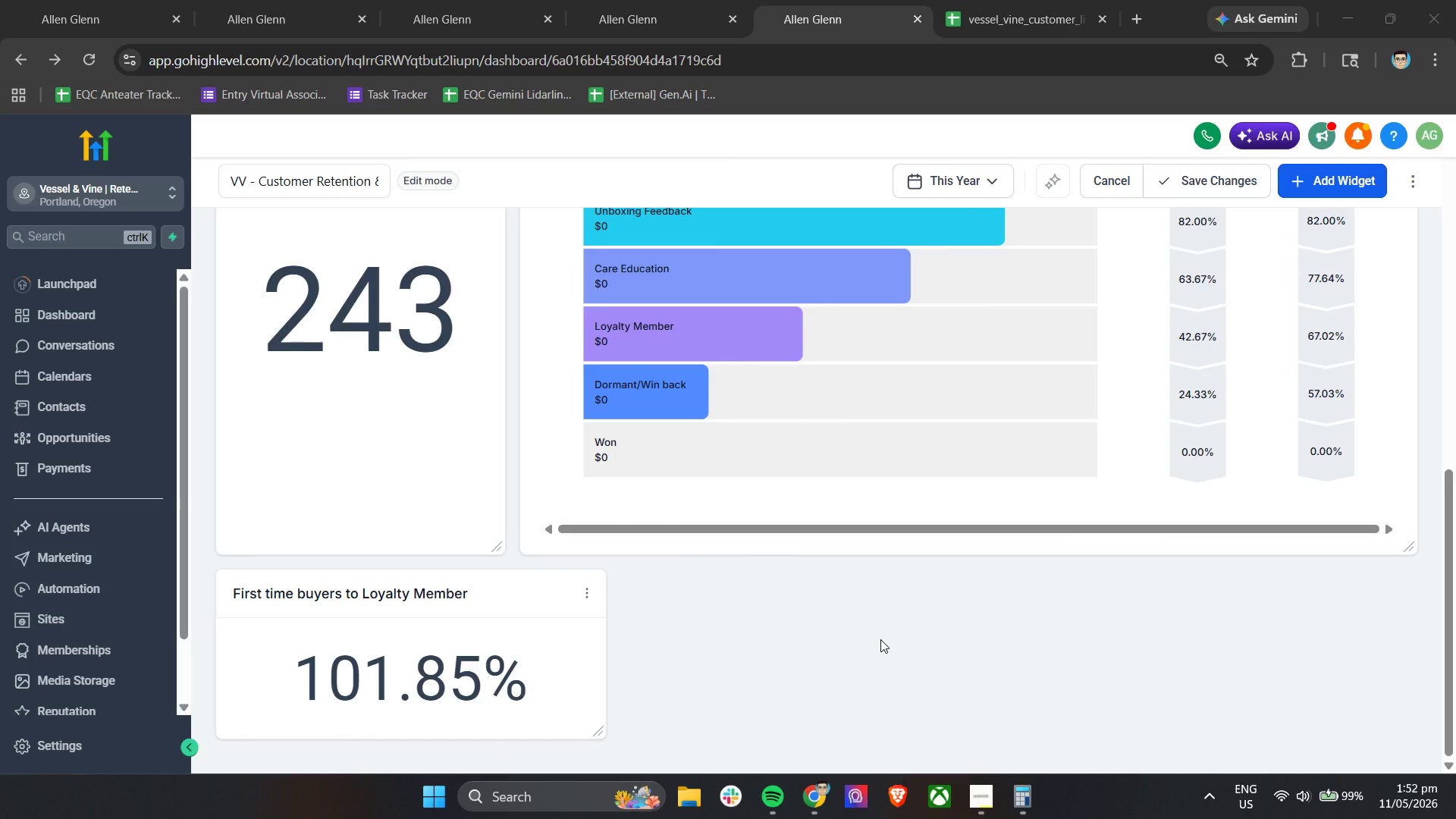 
wait(39.72)
 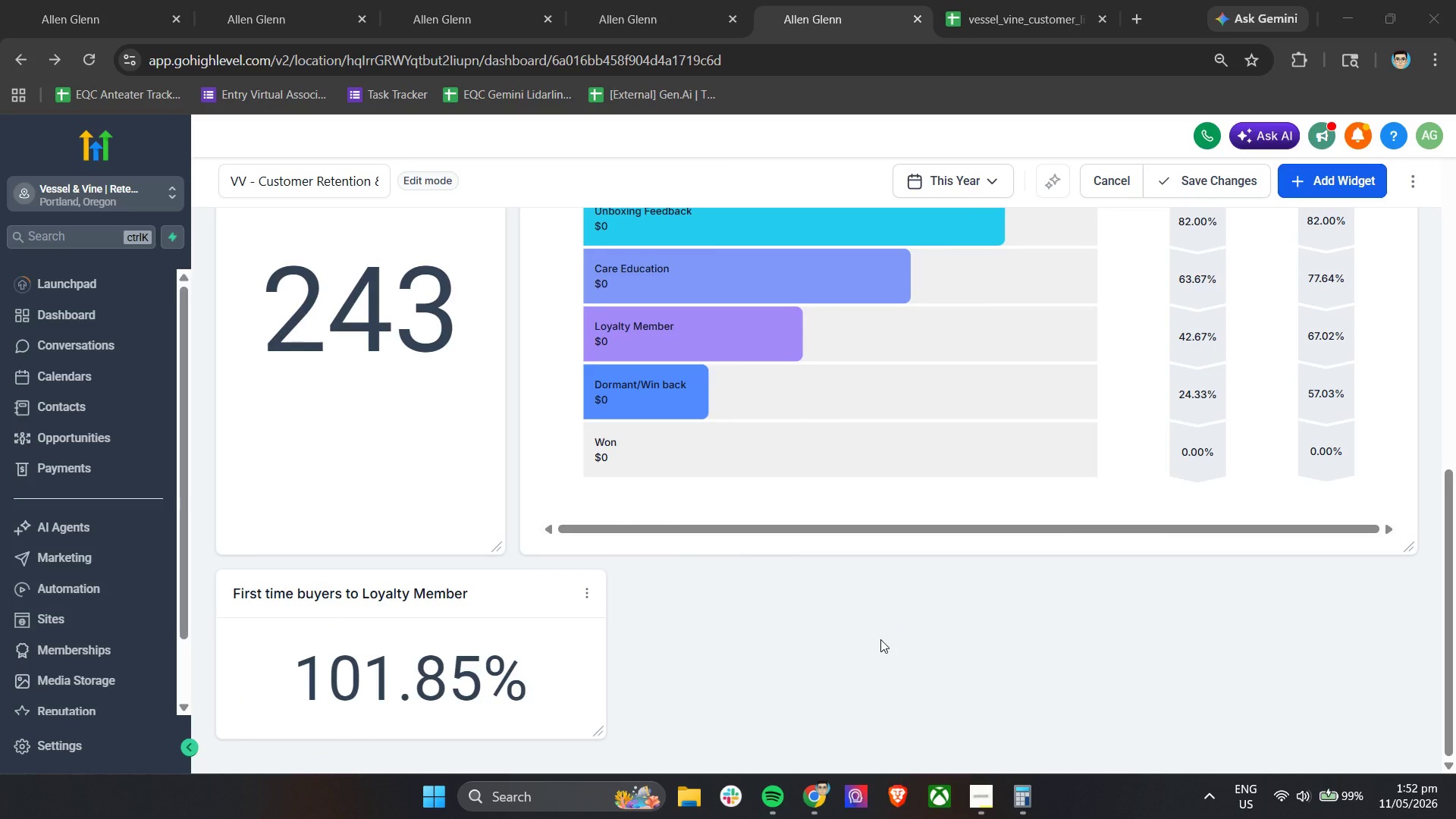 
left_click([1257, 174])
 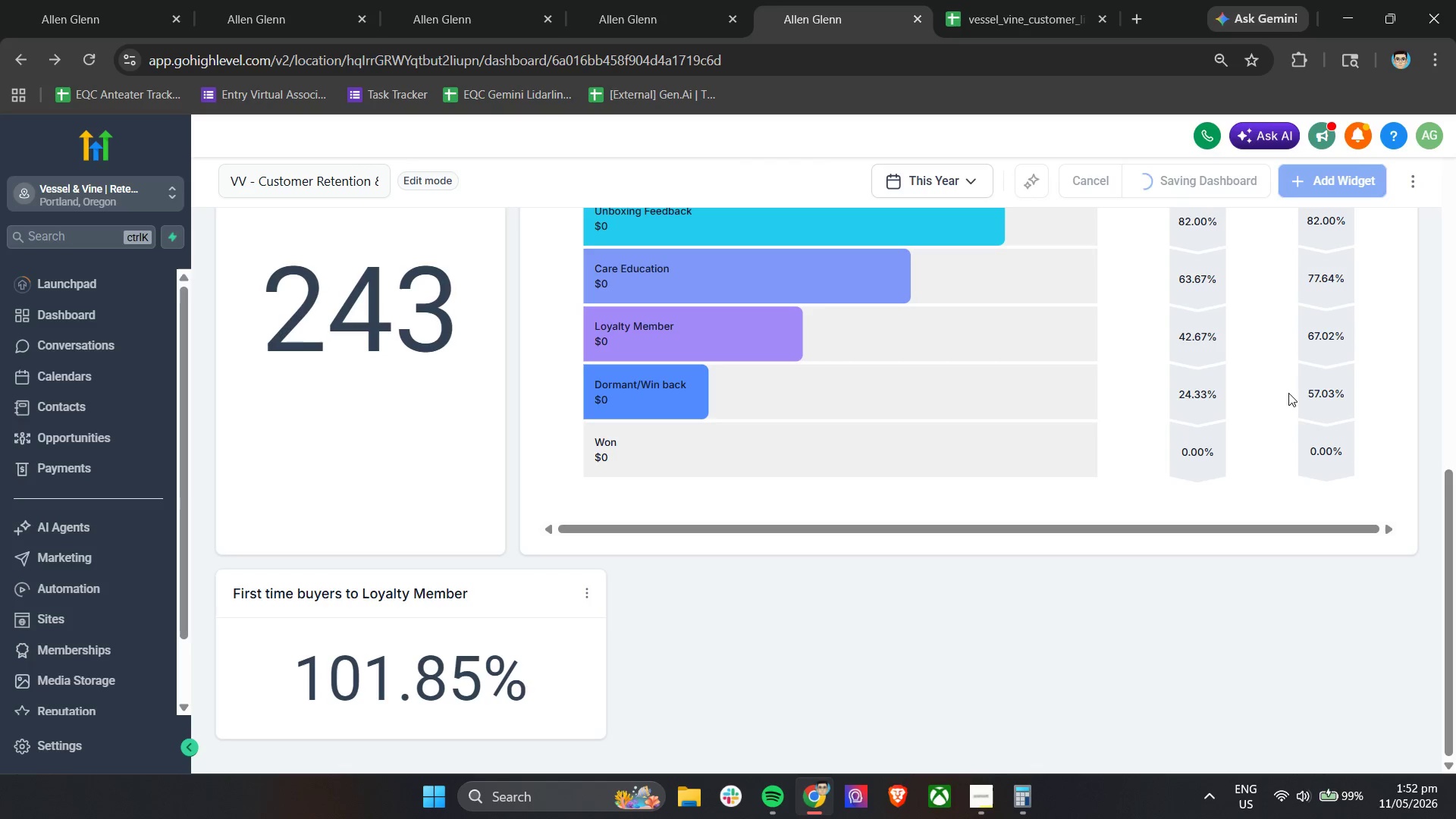 
scroll: coordinate [1279, 439], scroll_direction: up, amount: 12.0
 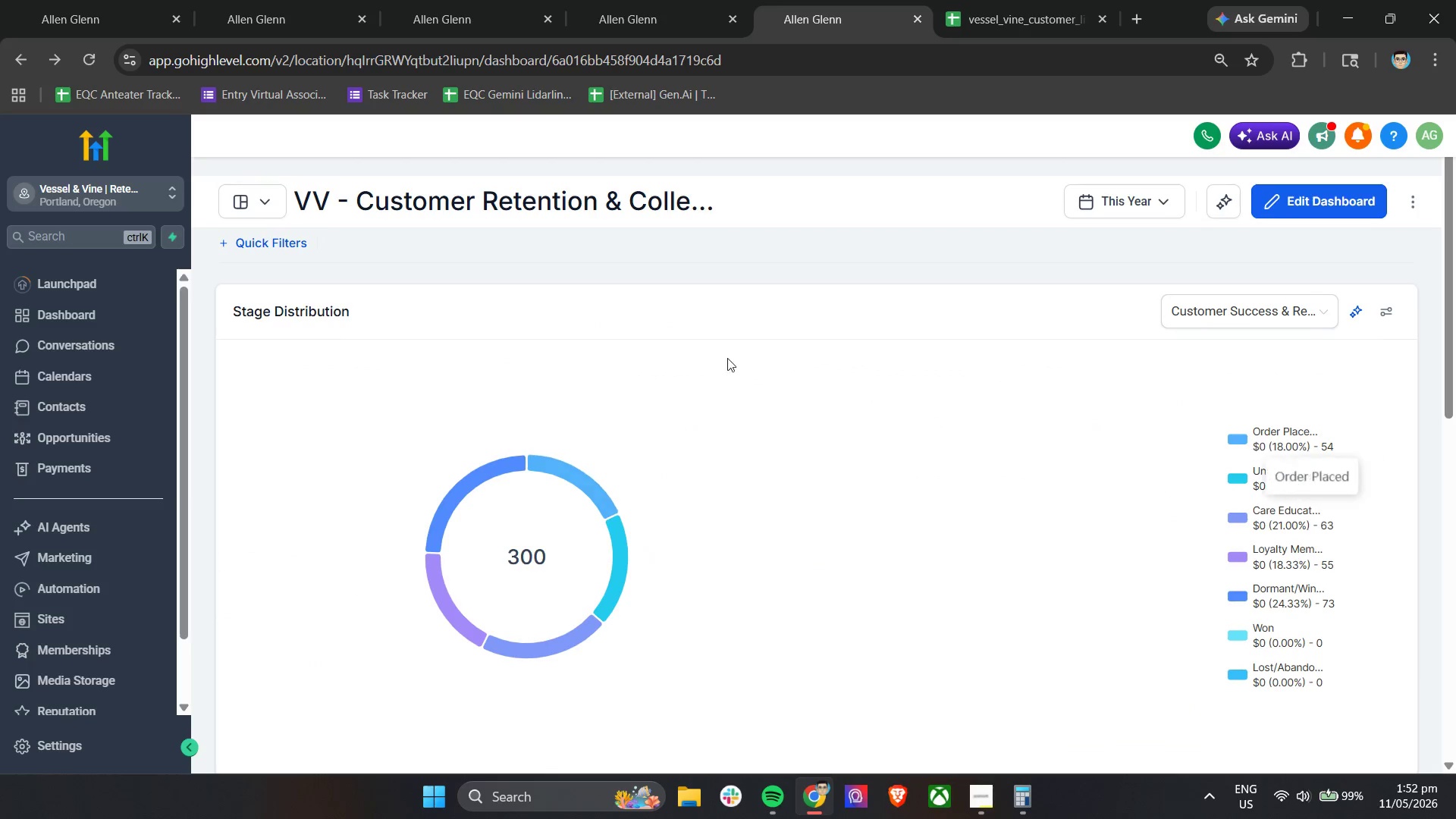 
scroll: coordinate [687, 289], scroll_direction: down, amount: 1.0
 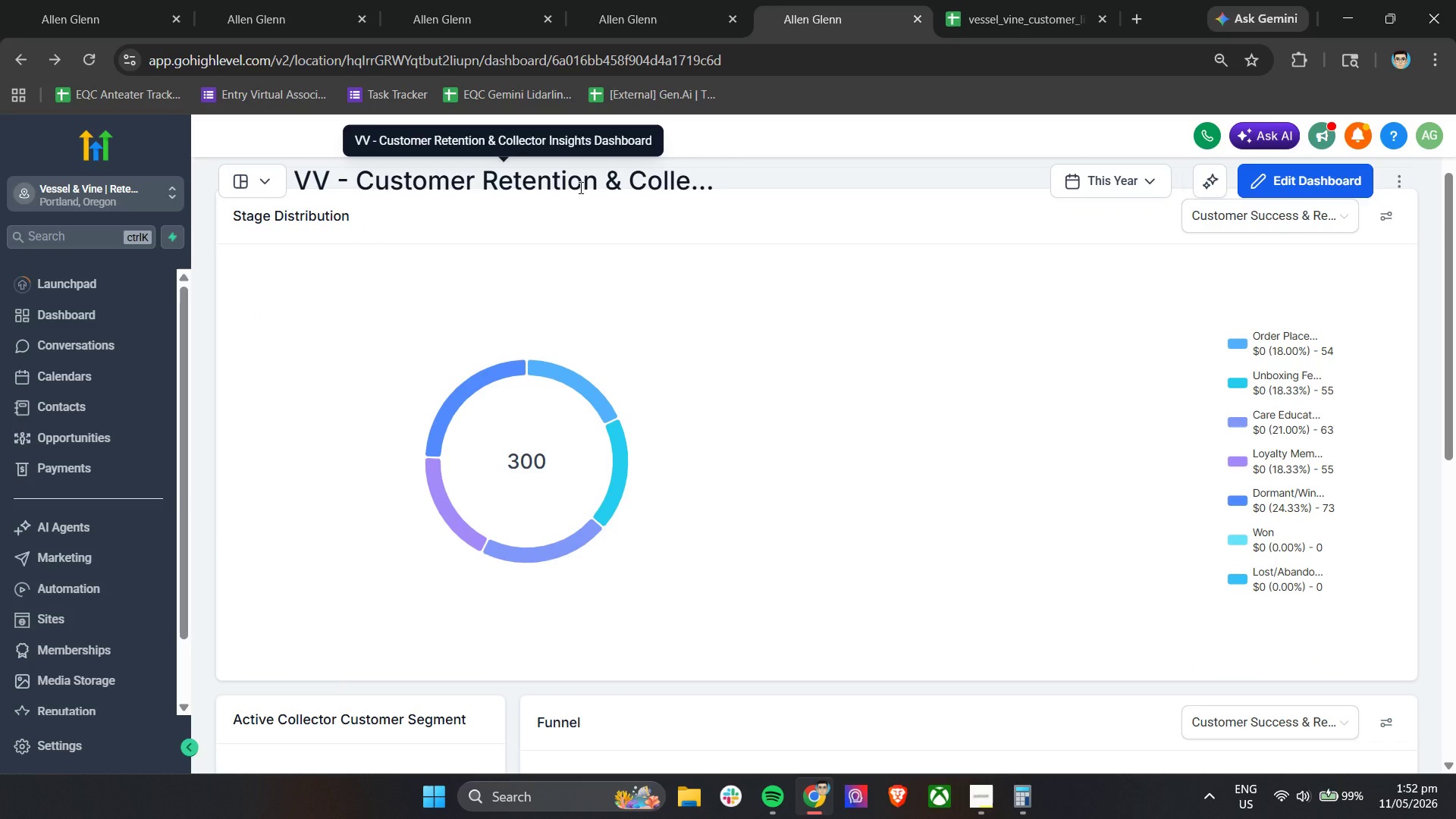 
wait(6.0)
 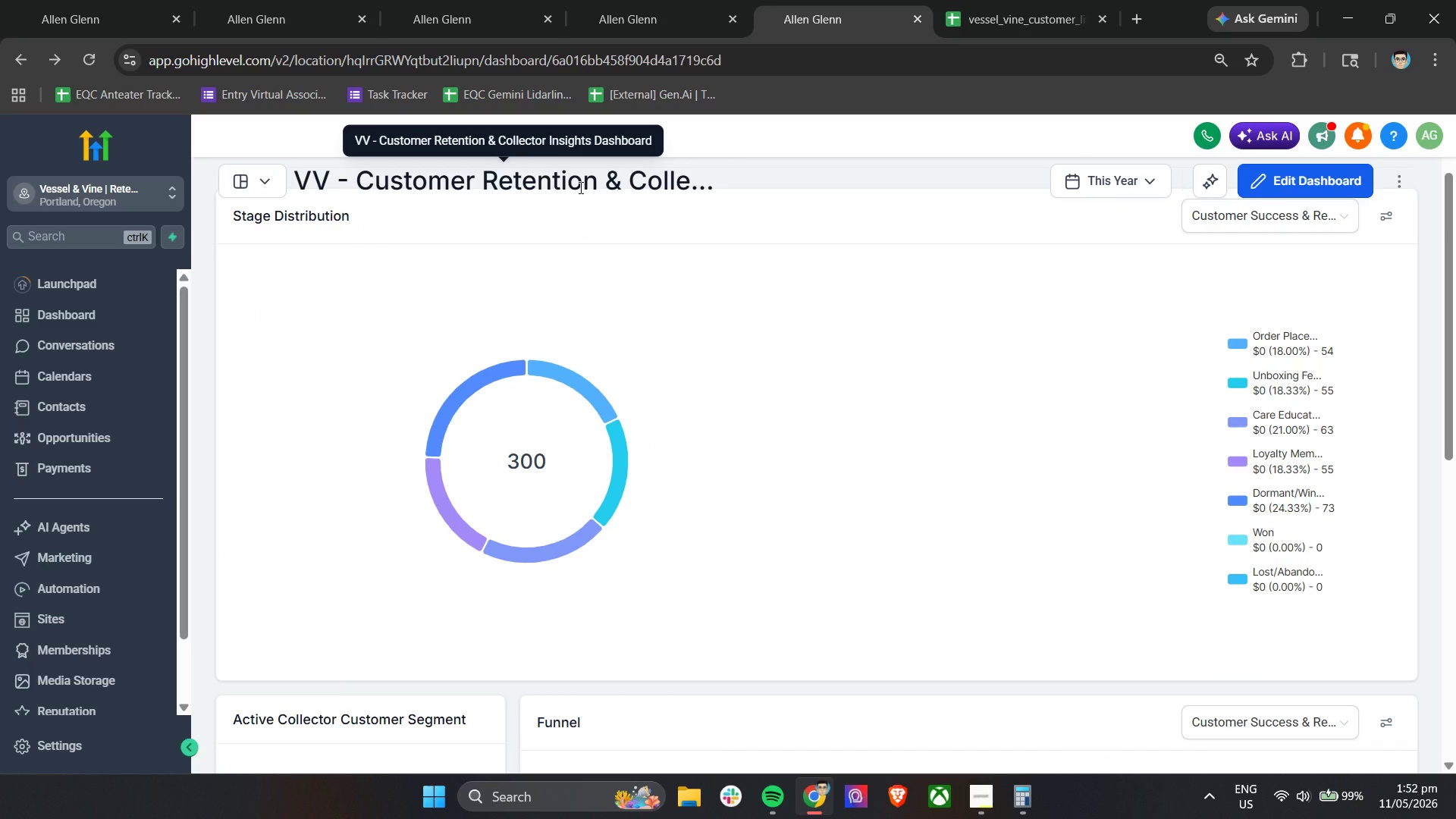 
scroll: coordinate [575, 187], scroll_direction: down, amount: 11.0
 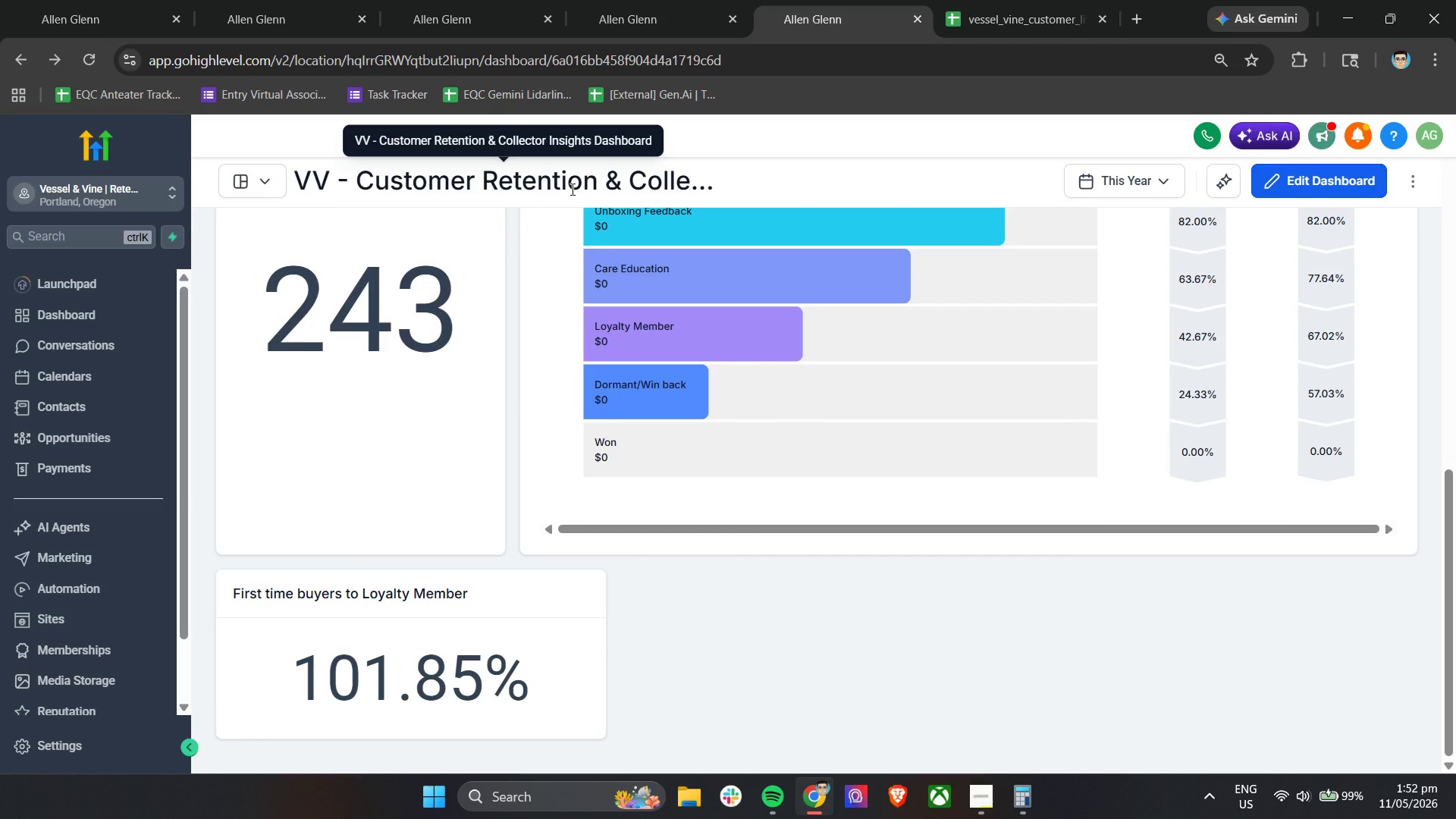 
left_click([613, 0])
 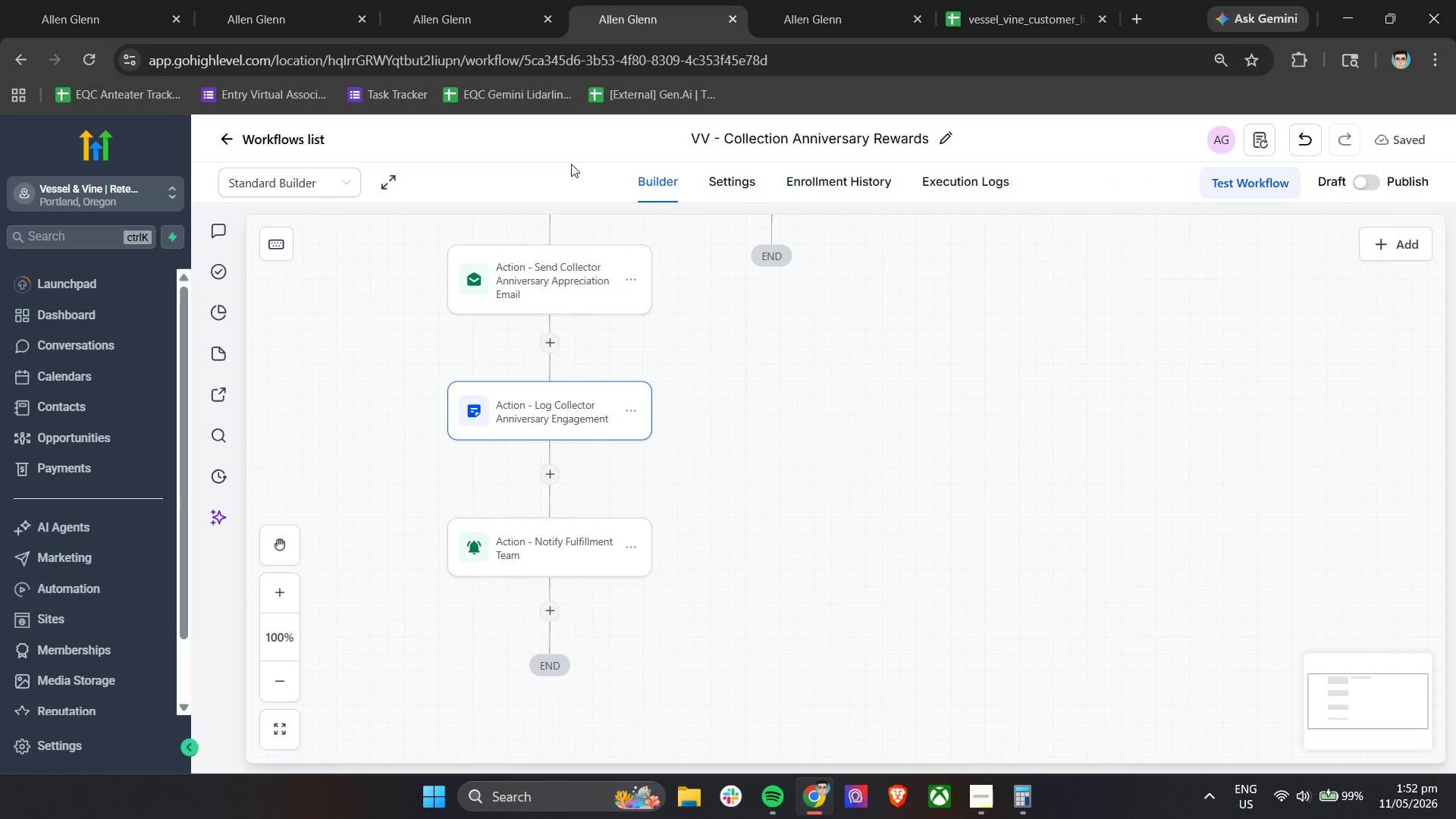 
left_click([475, 0])
 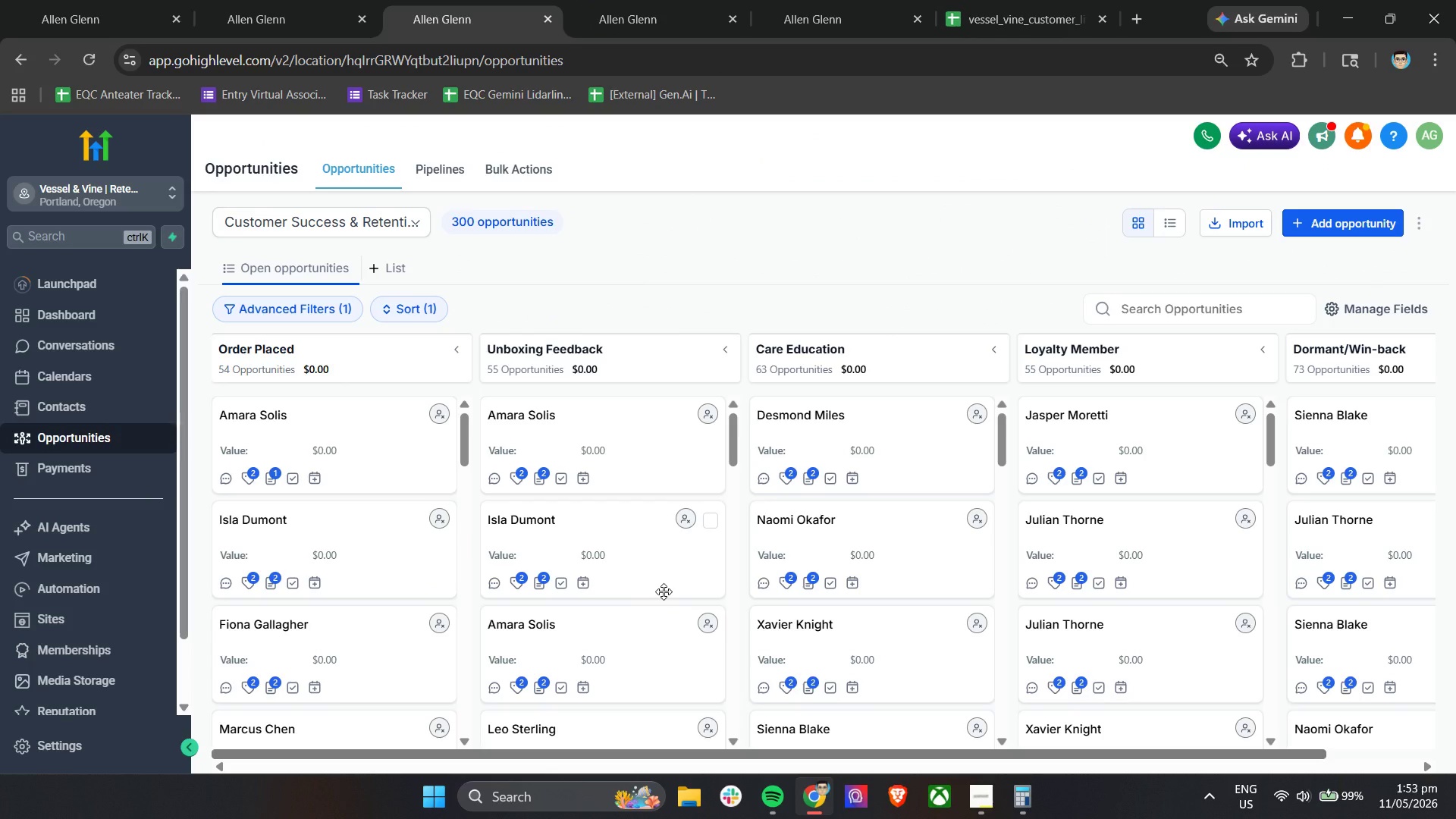 
wait(45.38)
 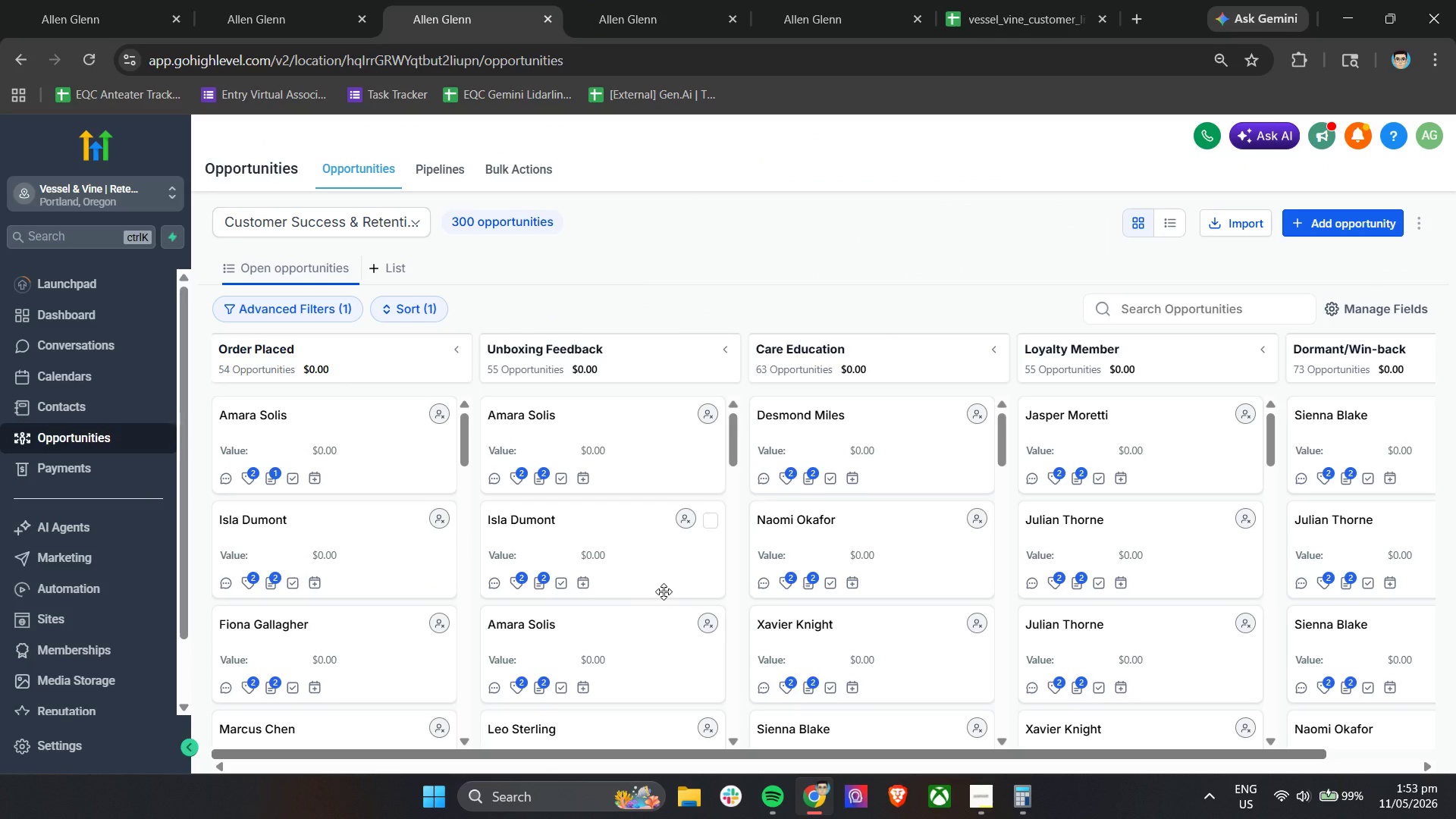 
left_click([645, 0])
 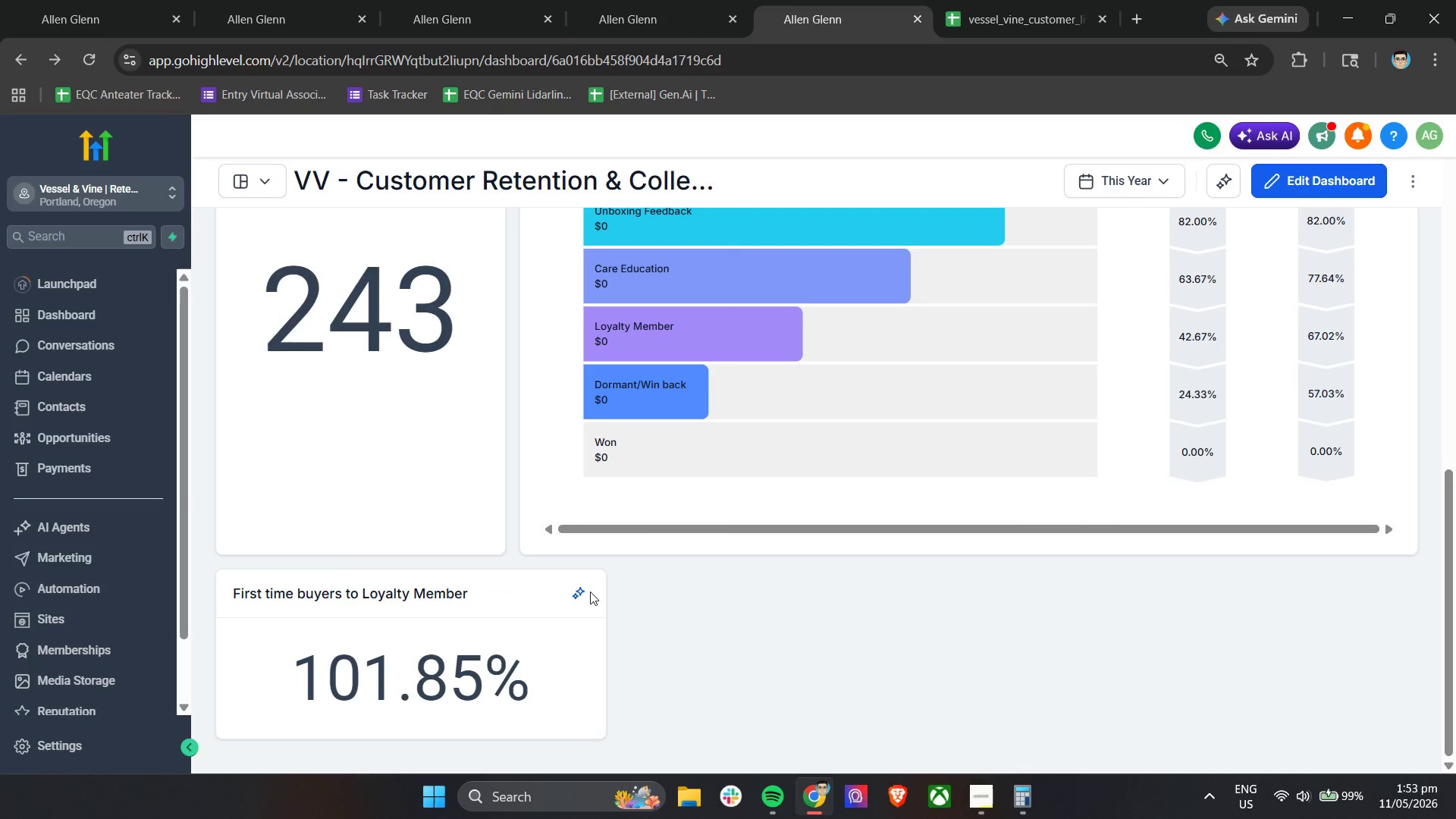 
wait(6.88)
 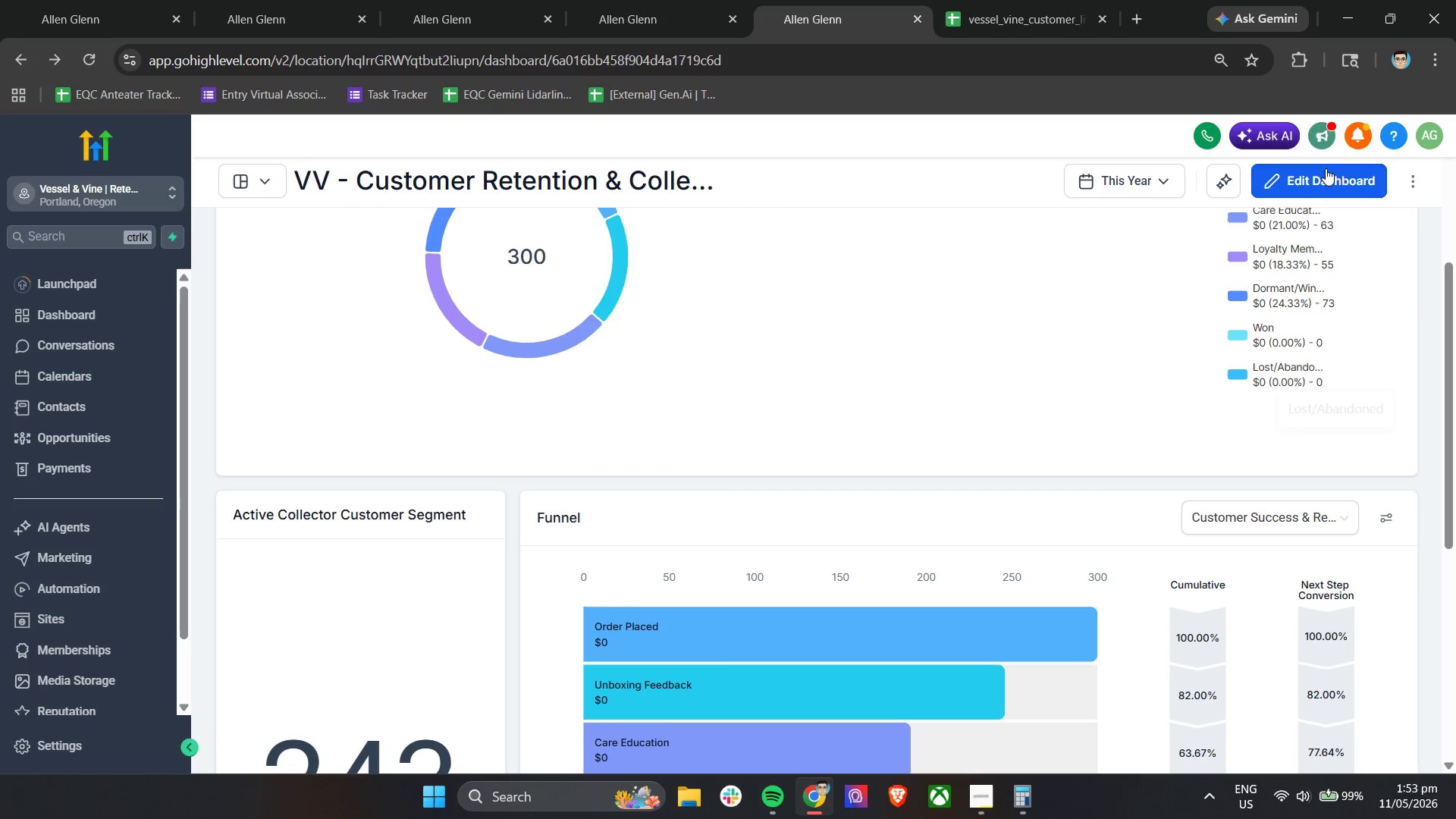 
left_click([1326, 168])
 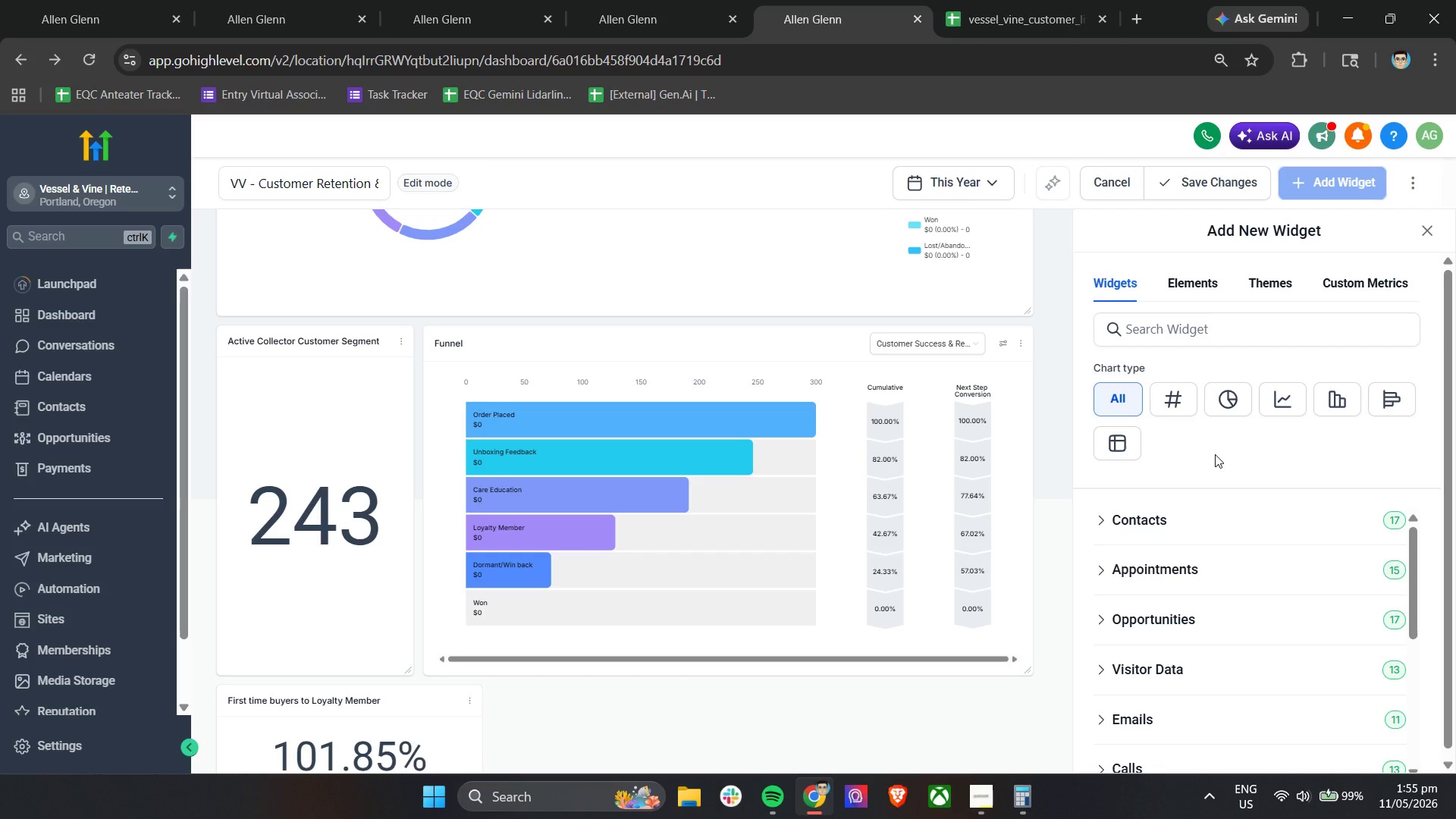 
scroll: coordinate [1260, 214], scroll_direction: up, amount: 5.0
 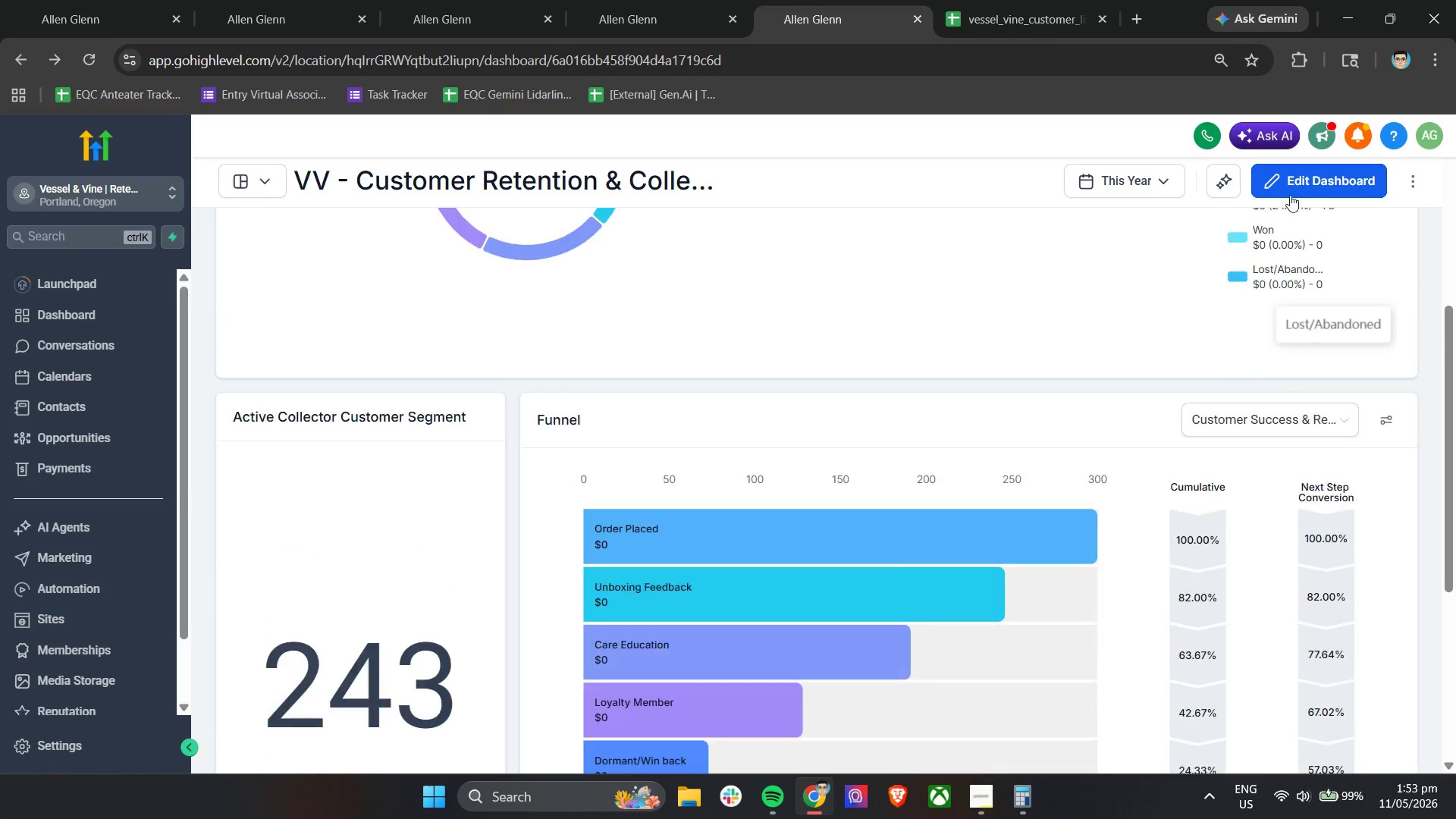 
wait(83.92)
 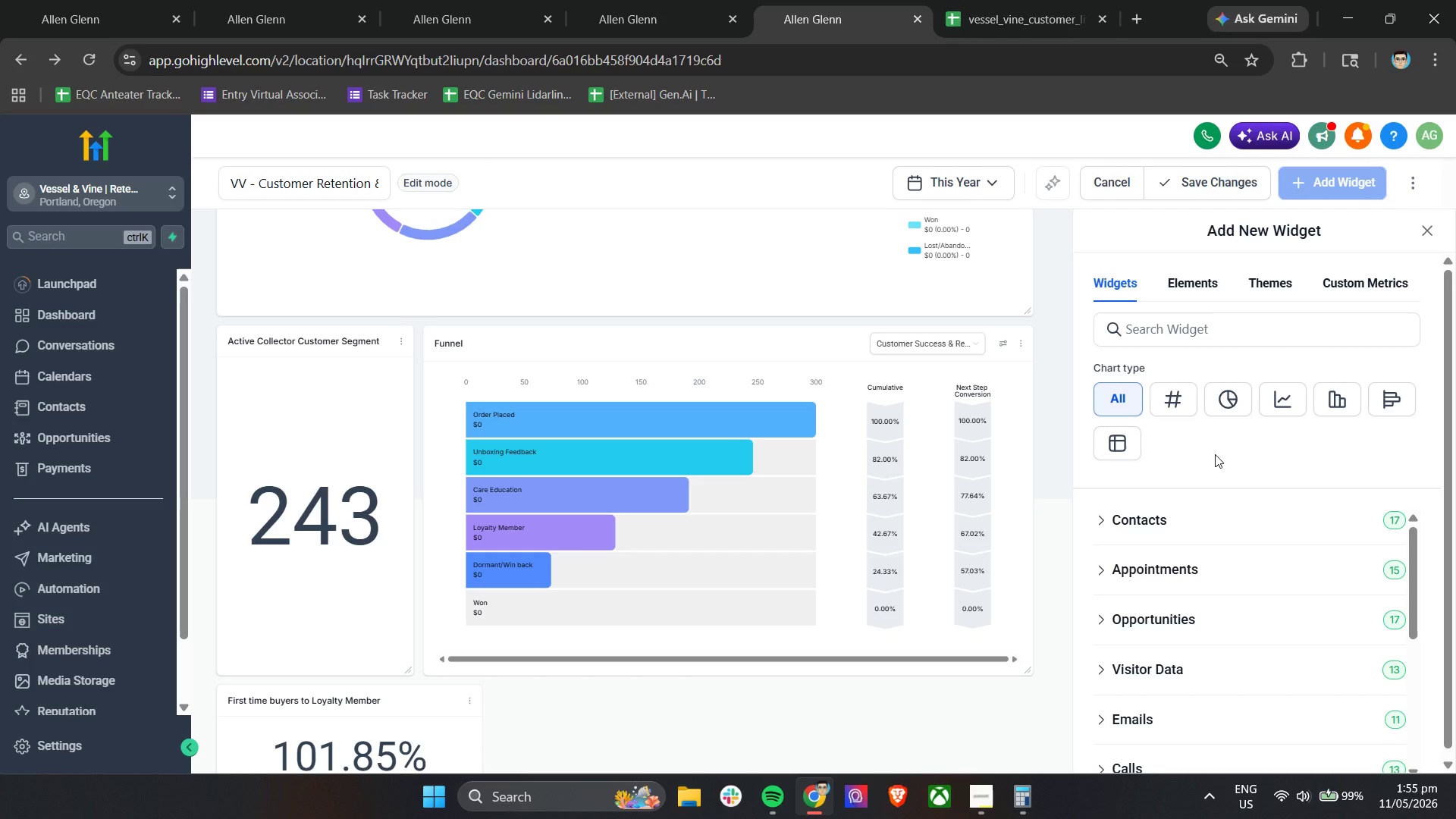 
scroll: coordinate [682, 530], scroll_direction: down, amount: 5.0
 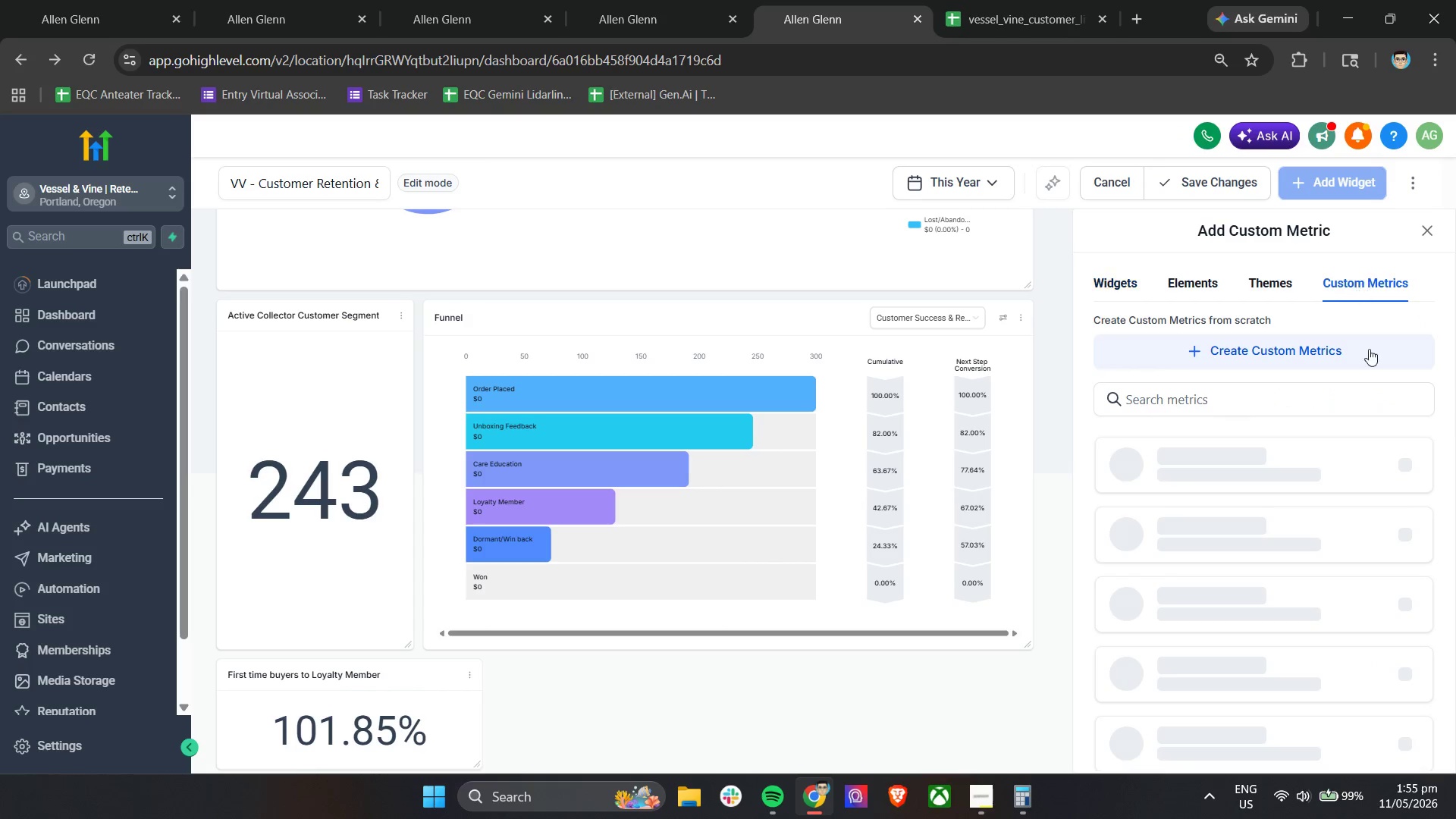 
left_click([1405, 466])
 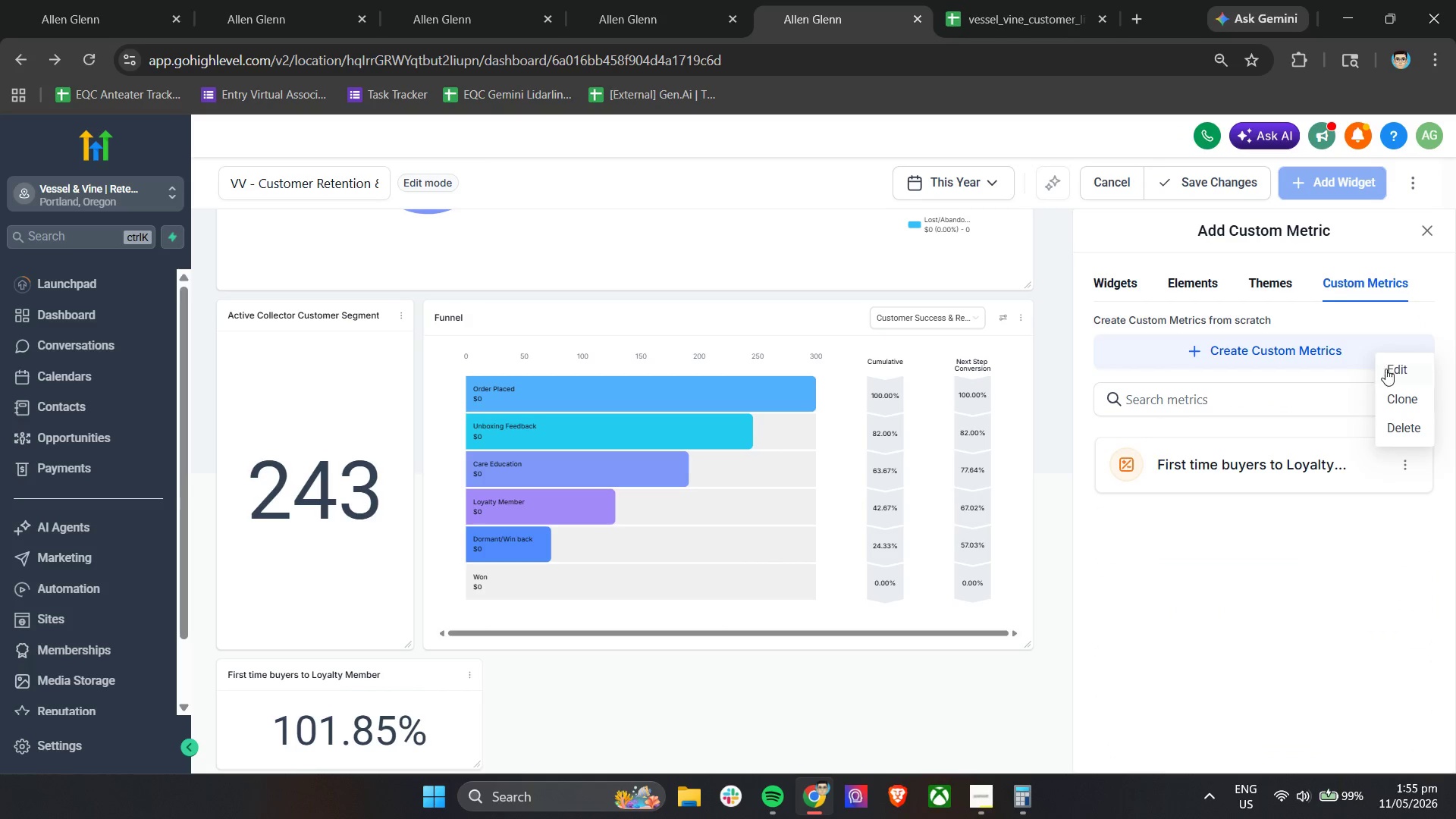 
left_click([1398, 371])
 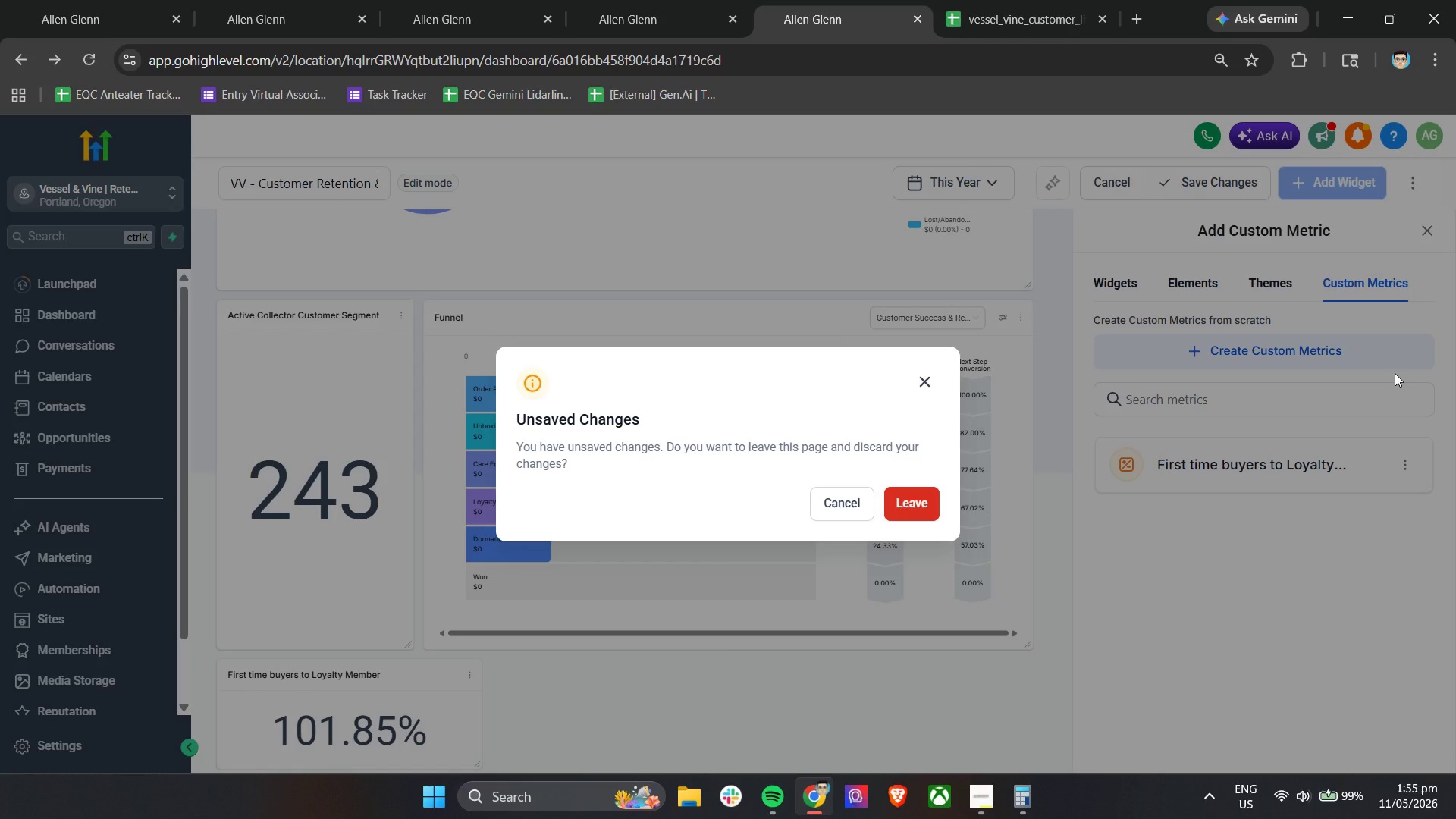 
wait(26.91)
 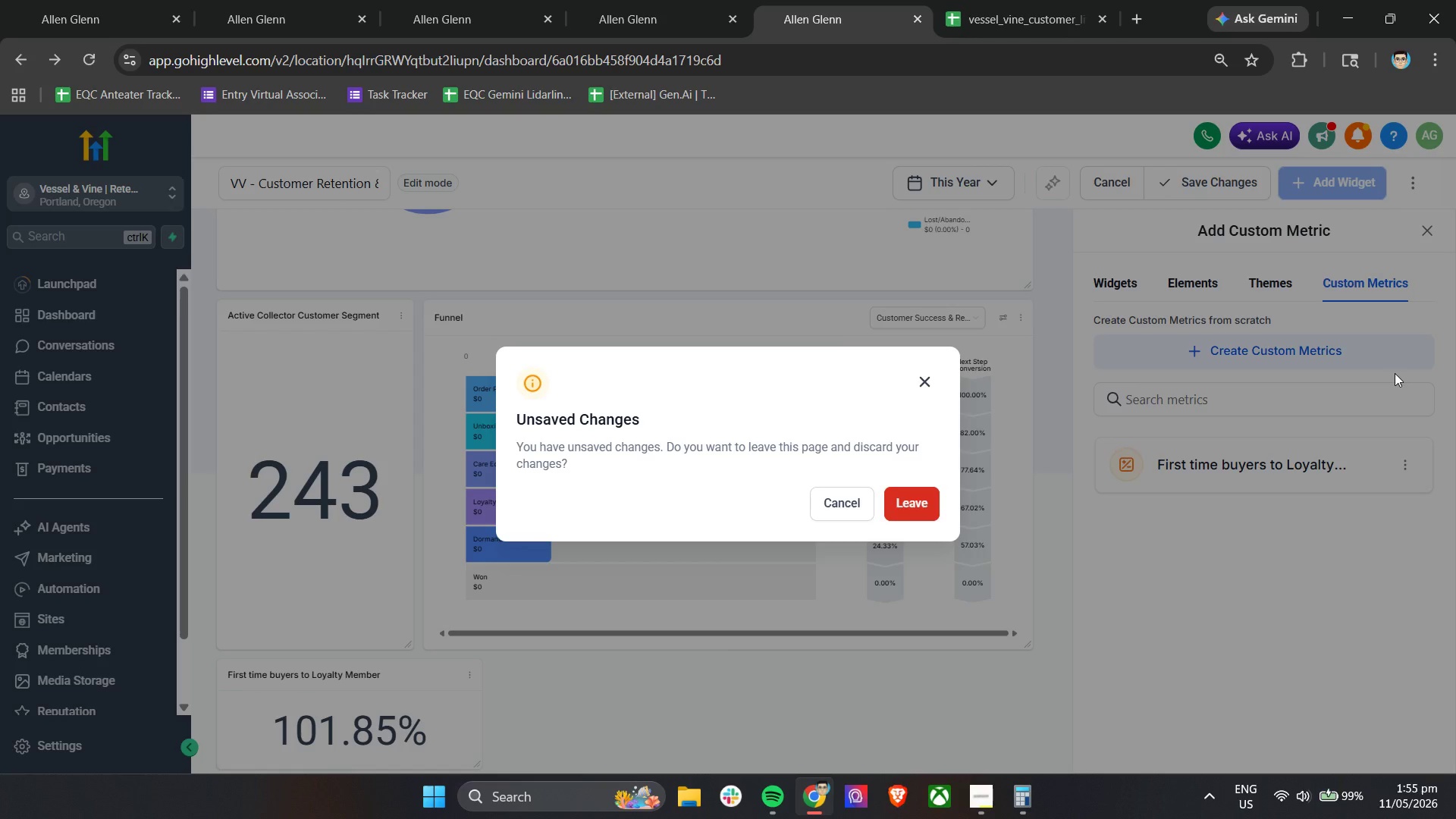 
left_click([917, 488])
 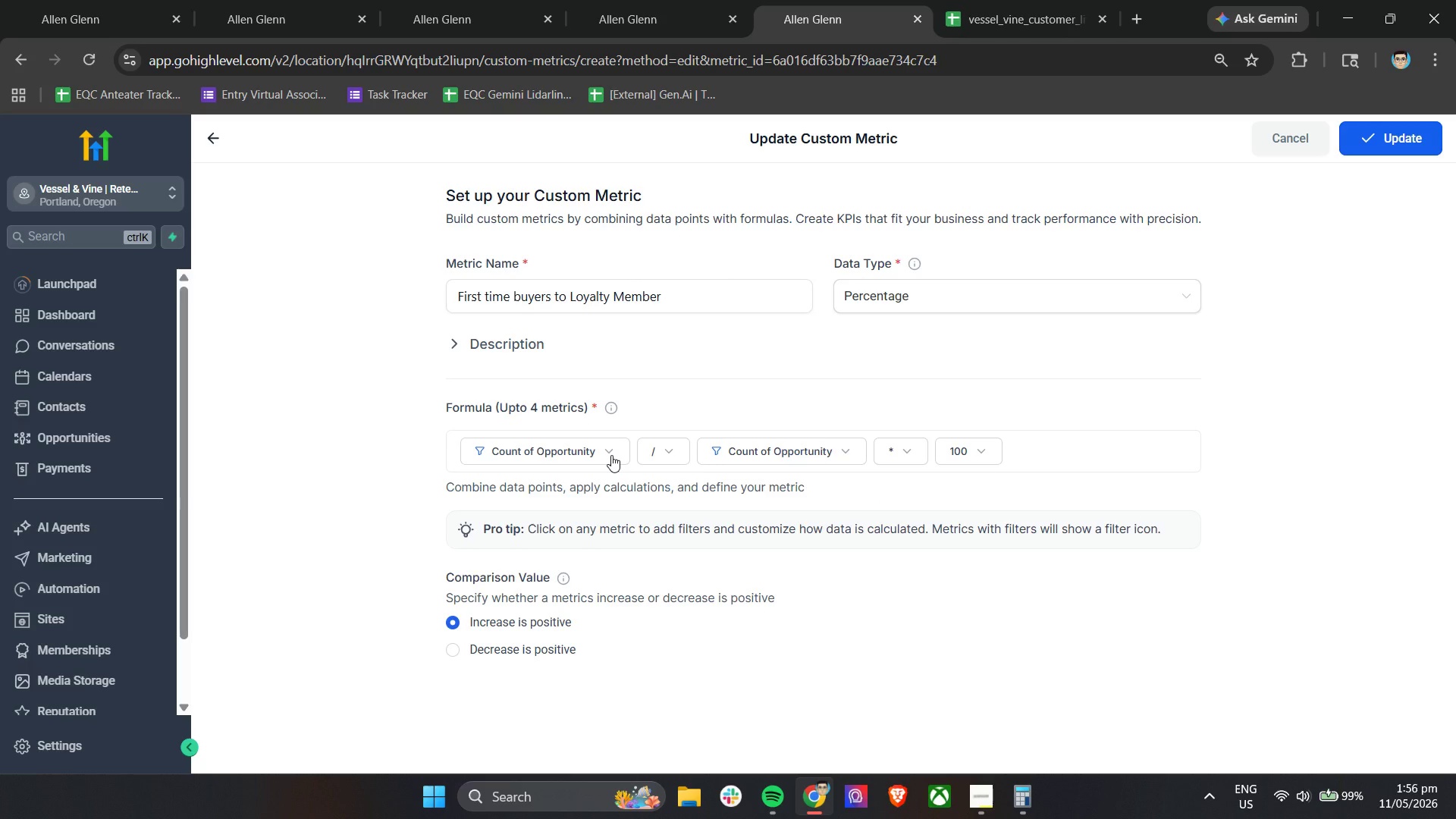 
wait(61.33)
 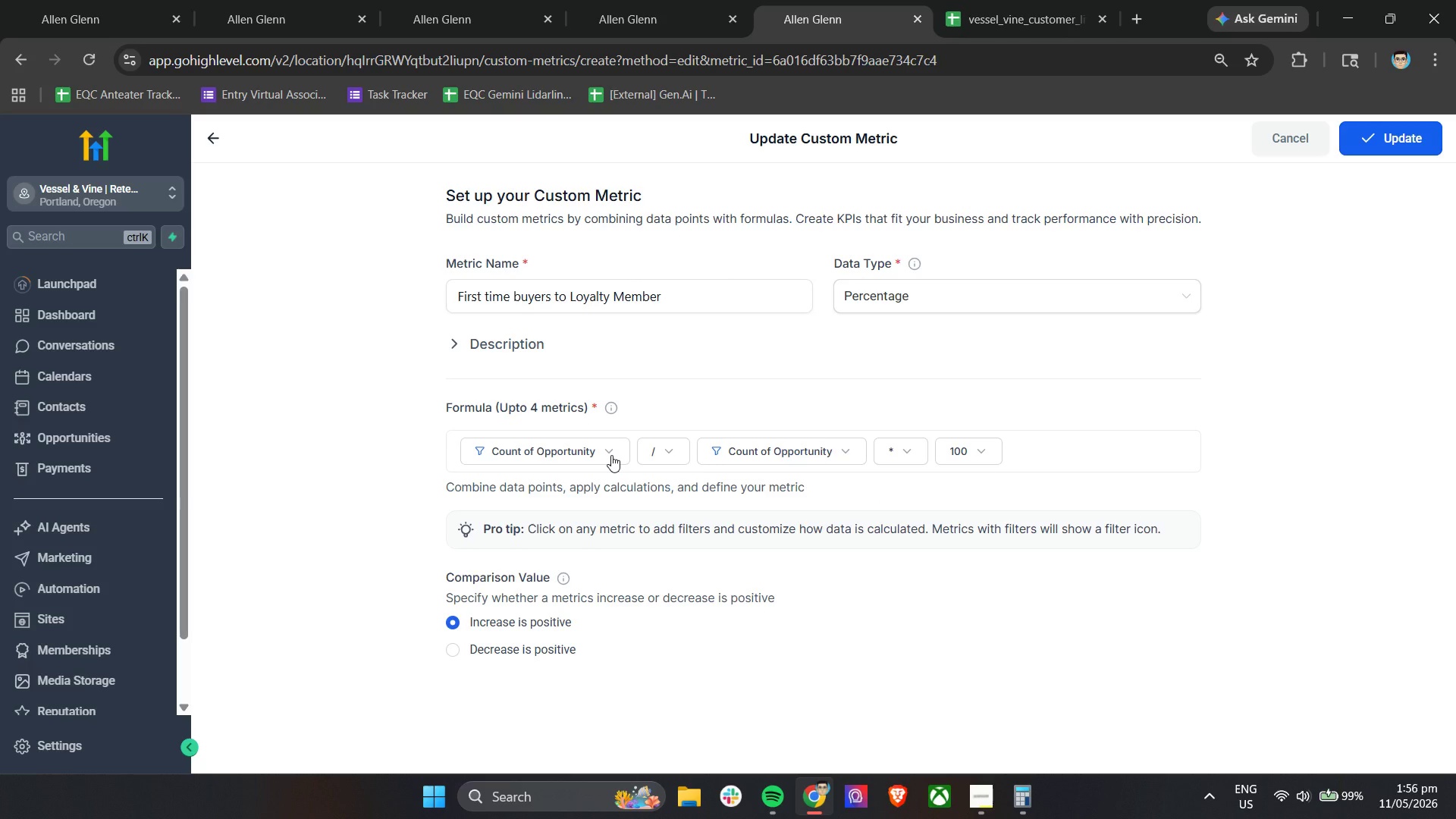 
left_click([609, 453])
 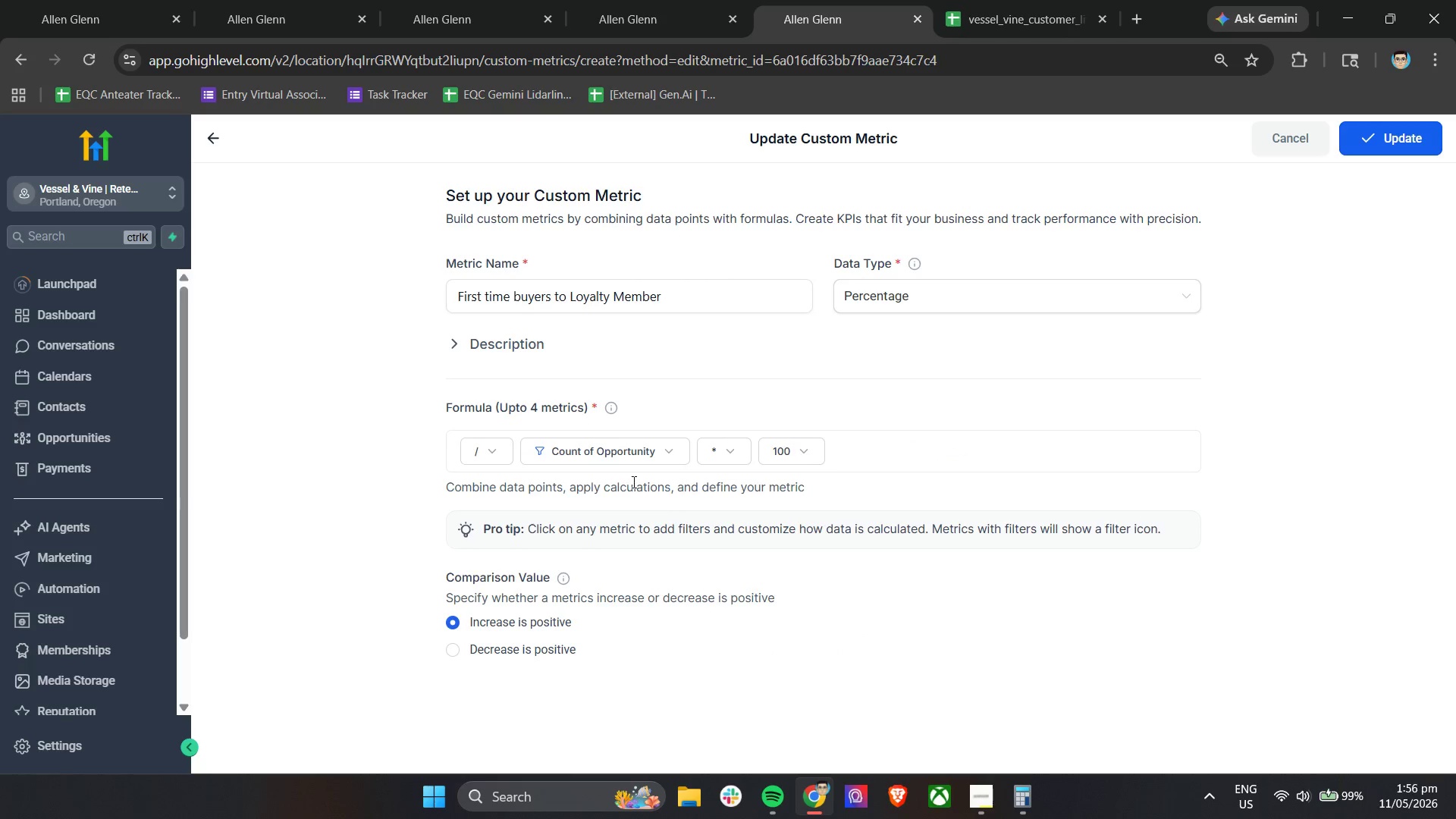 
left_click([495, 449])
 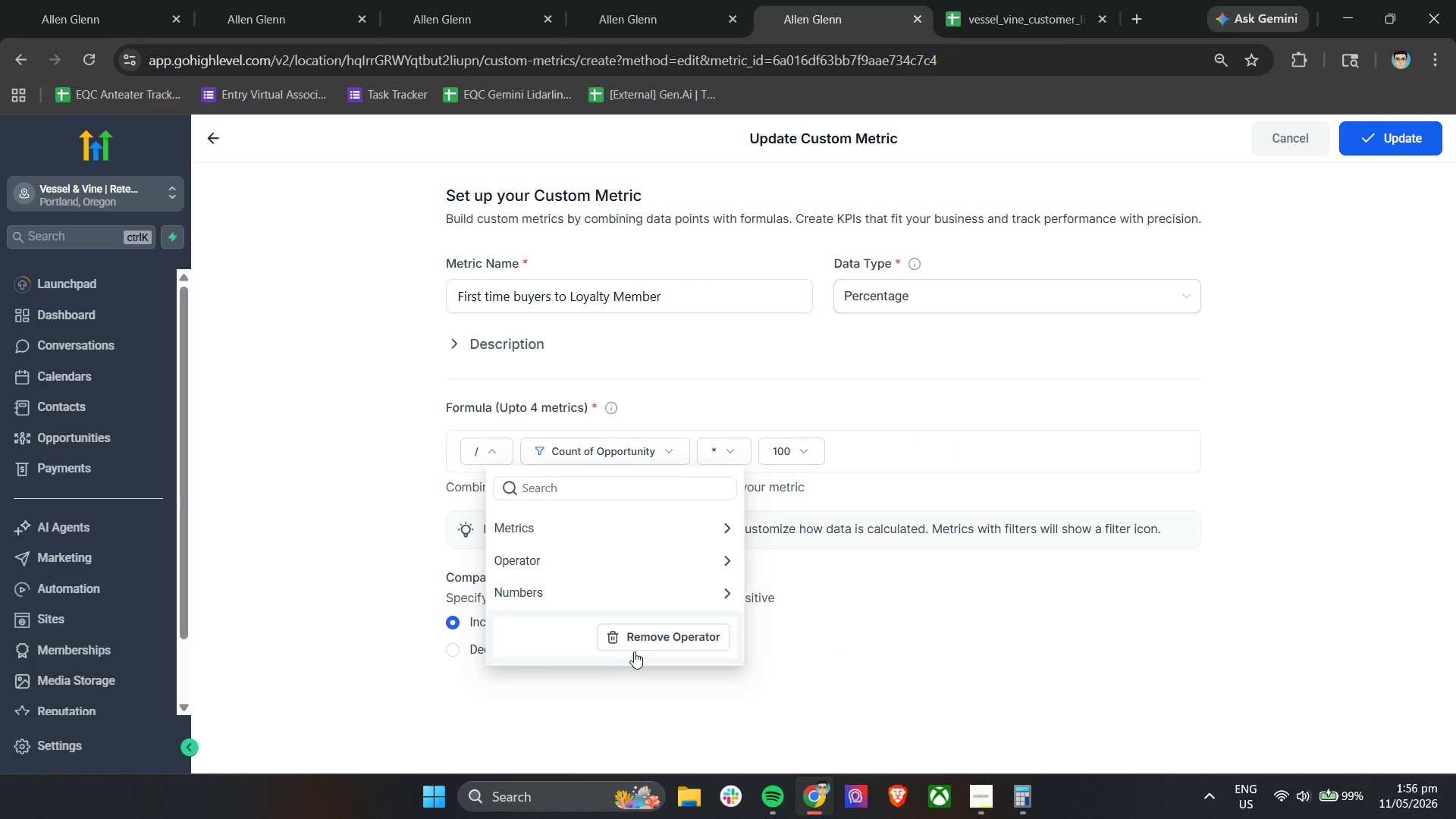 
left_click([637, 638])
 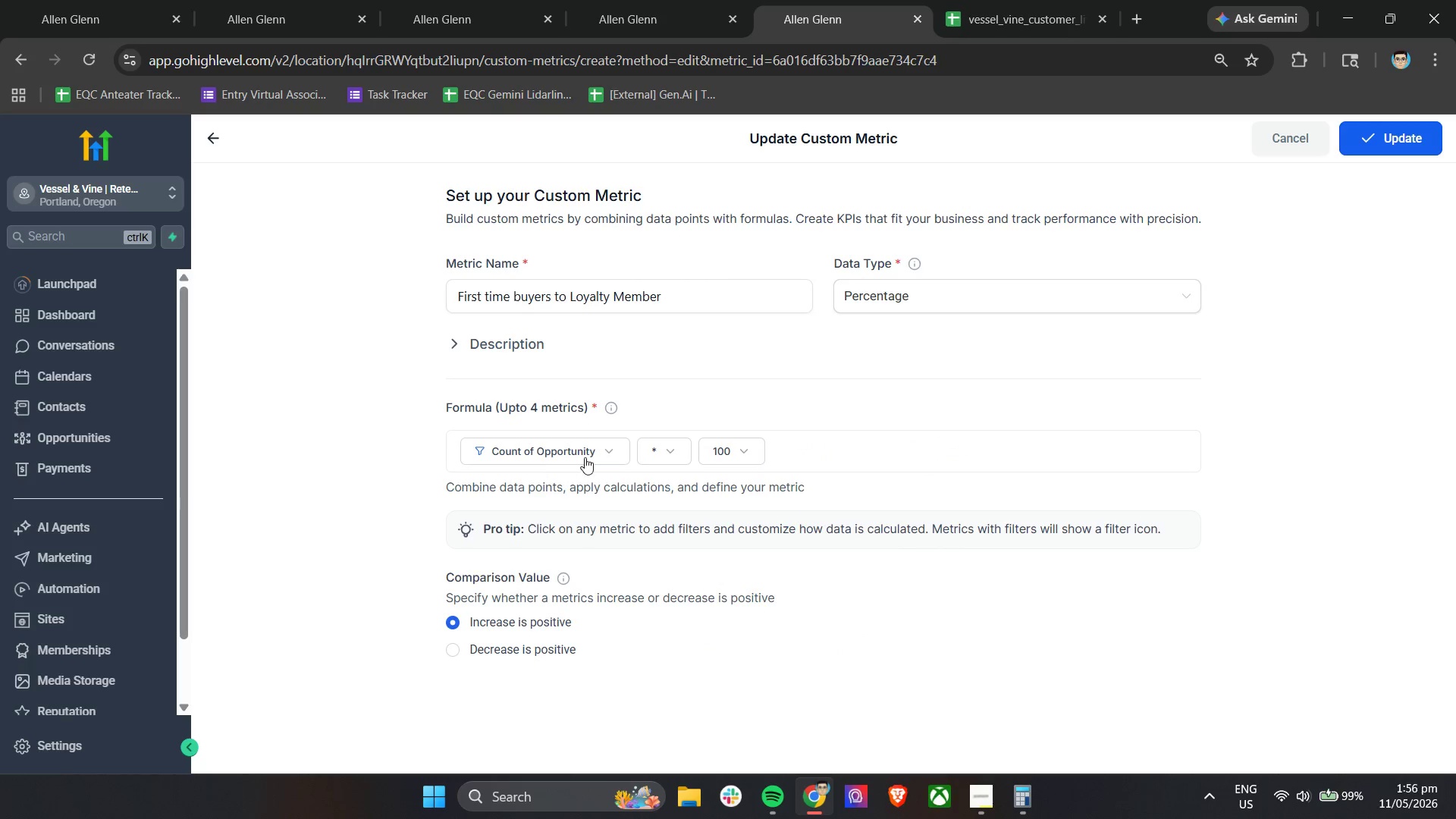 
left_click([598, 448])
 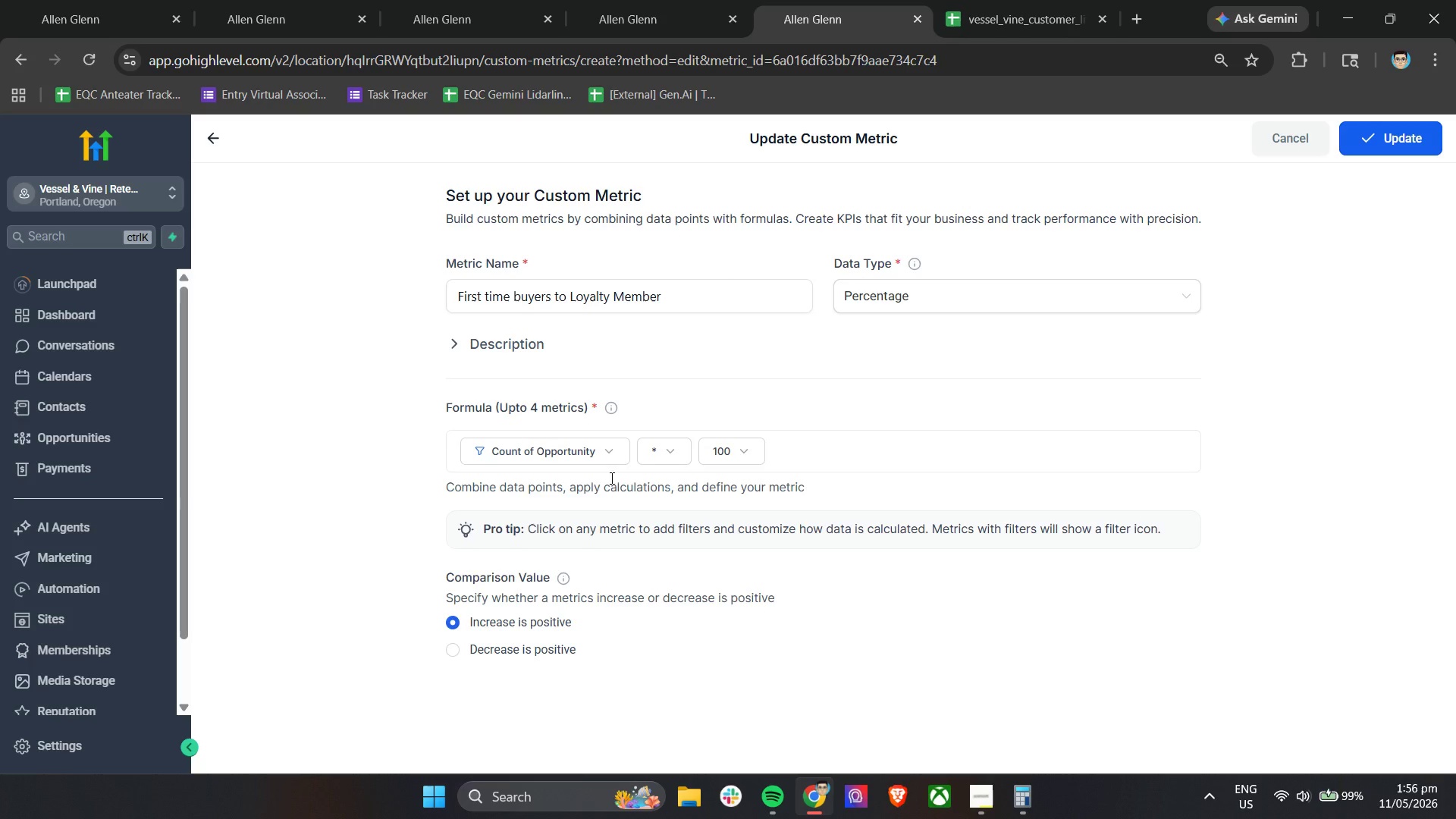 
left_click([612, 456])
 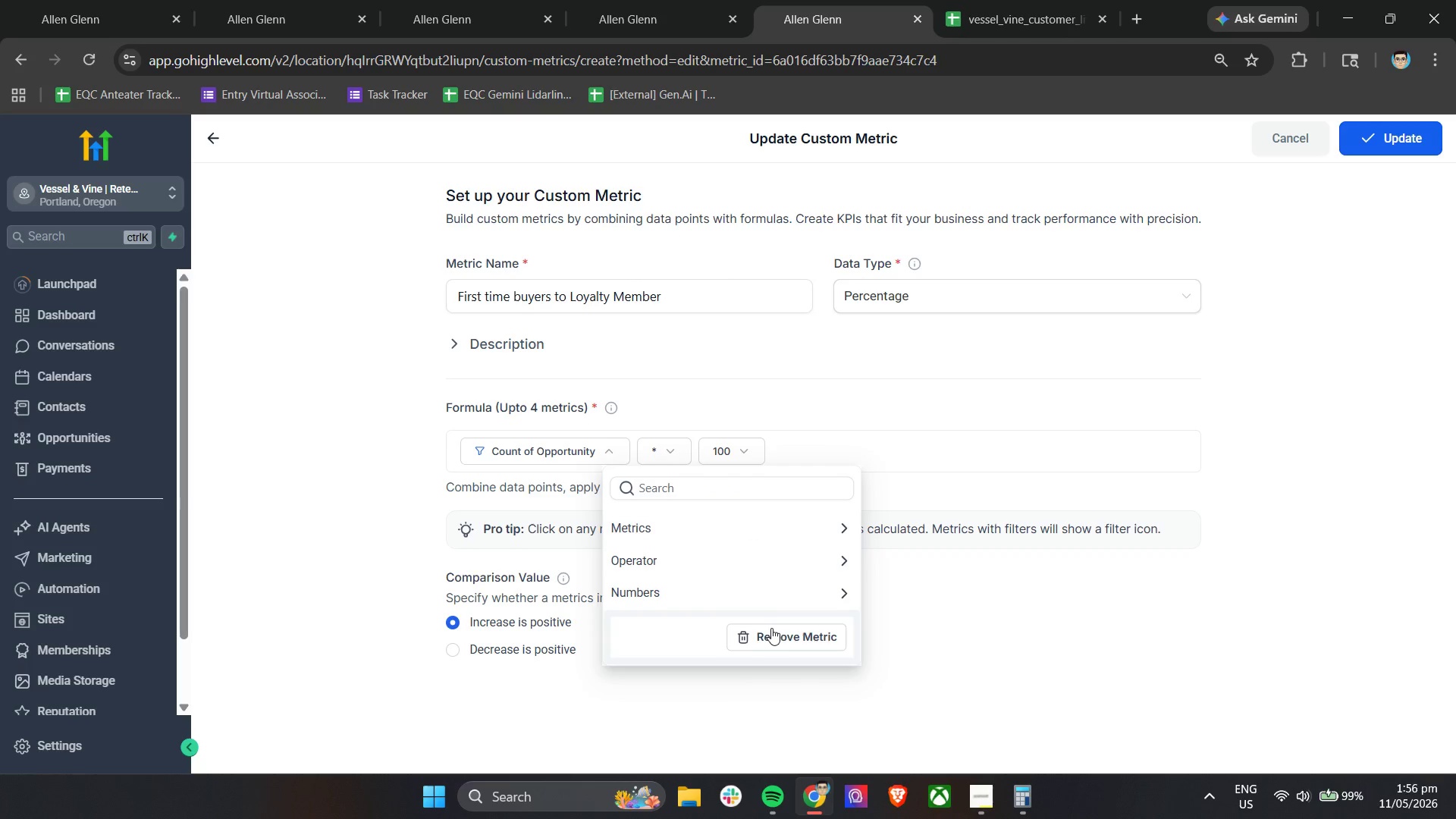 
left_click([771, 636])
 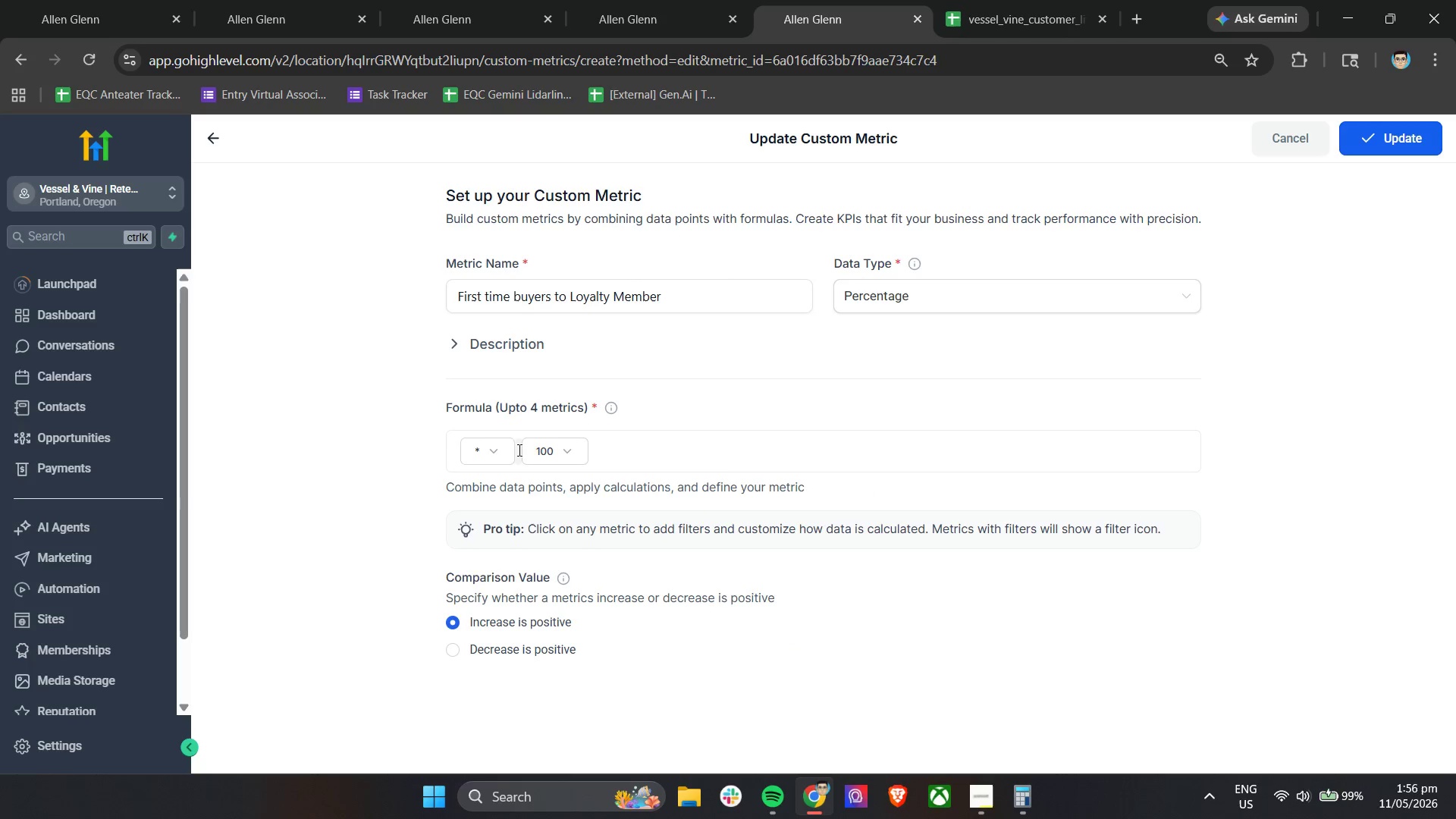 
left_click([497, 447])
 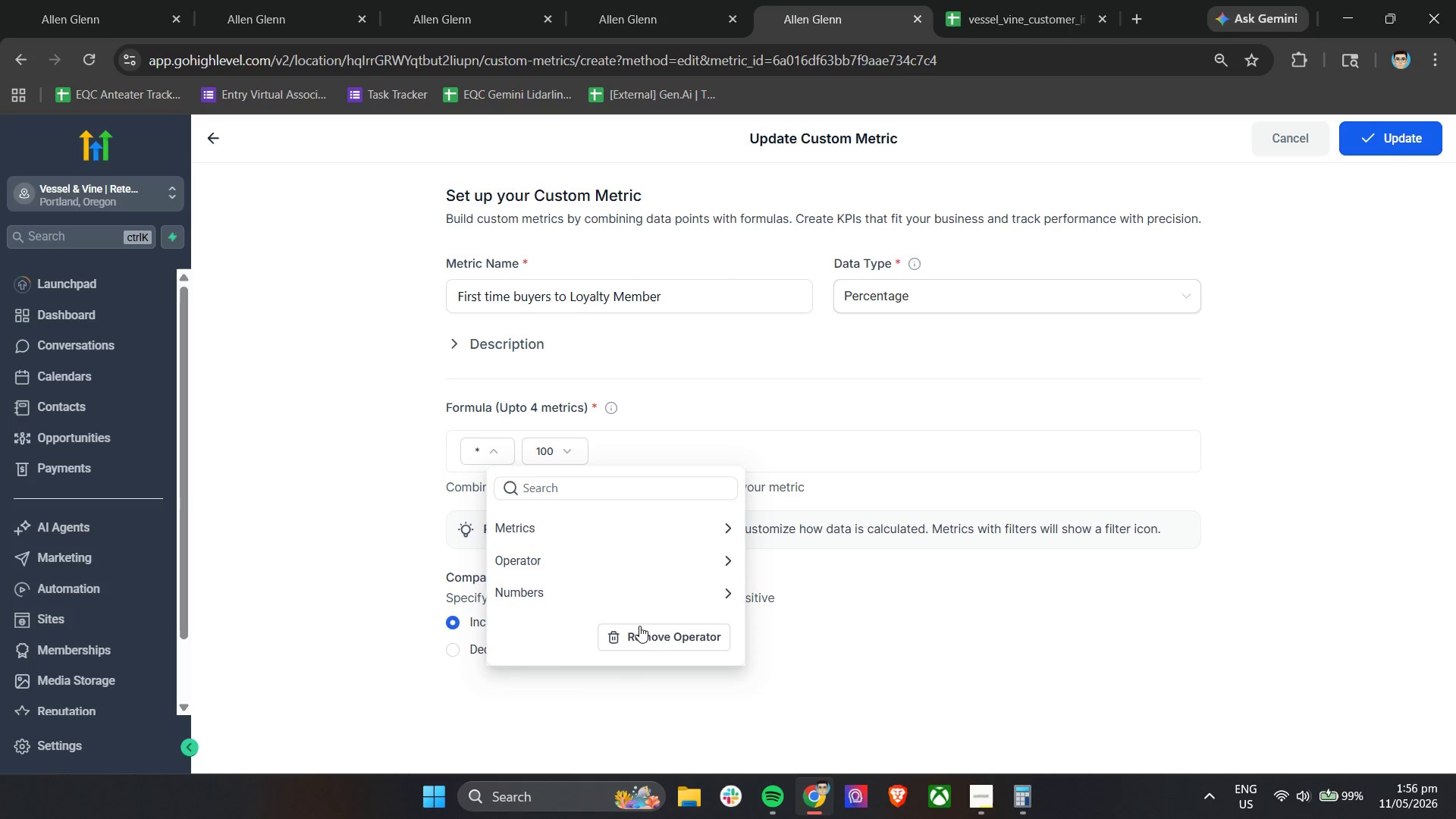 
left_click([642, 637])
 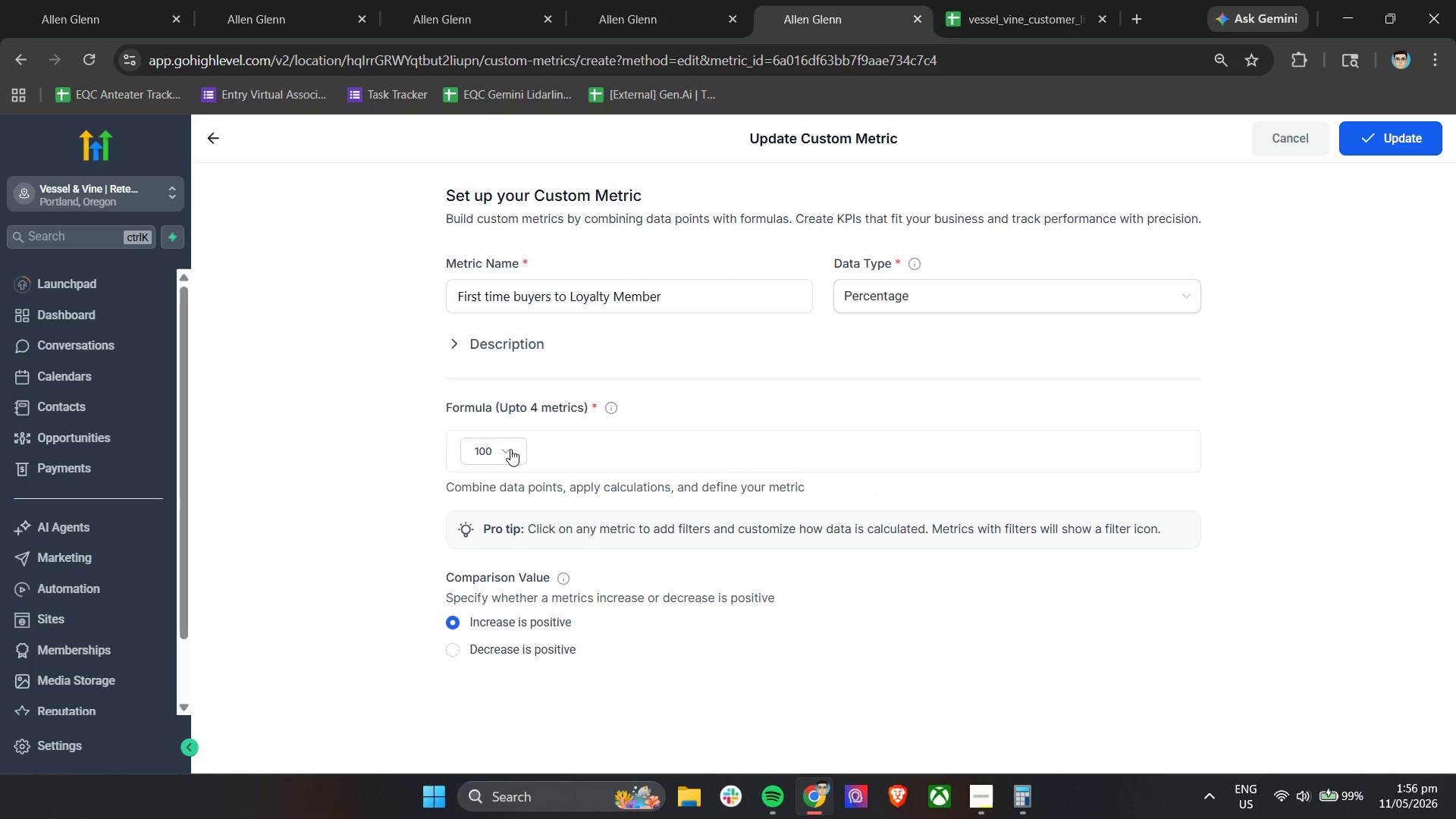 
left_click([508, 447])
 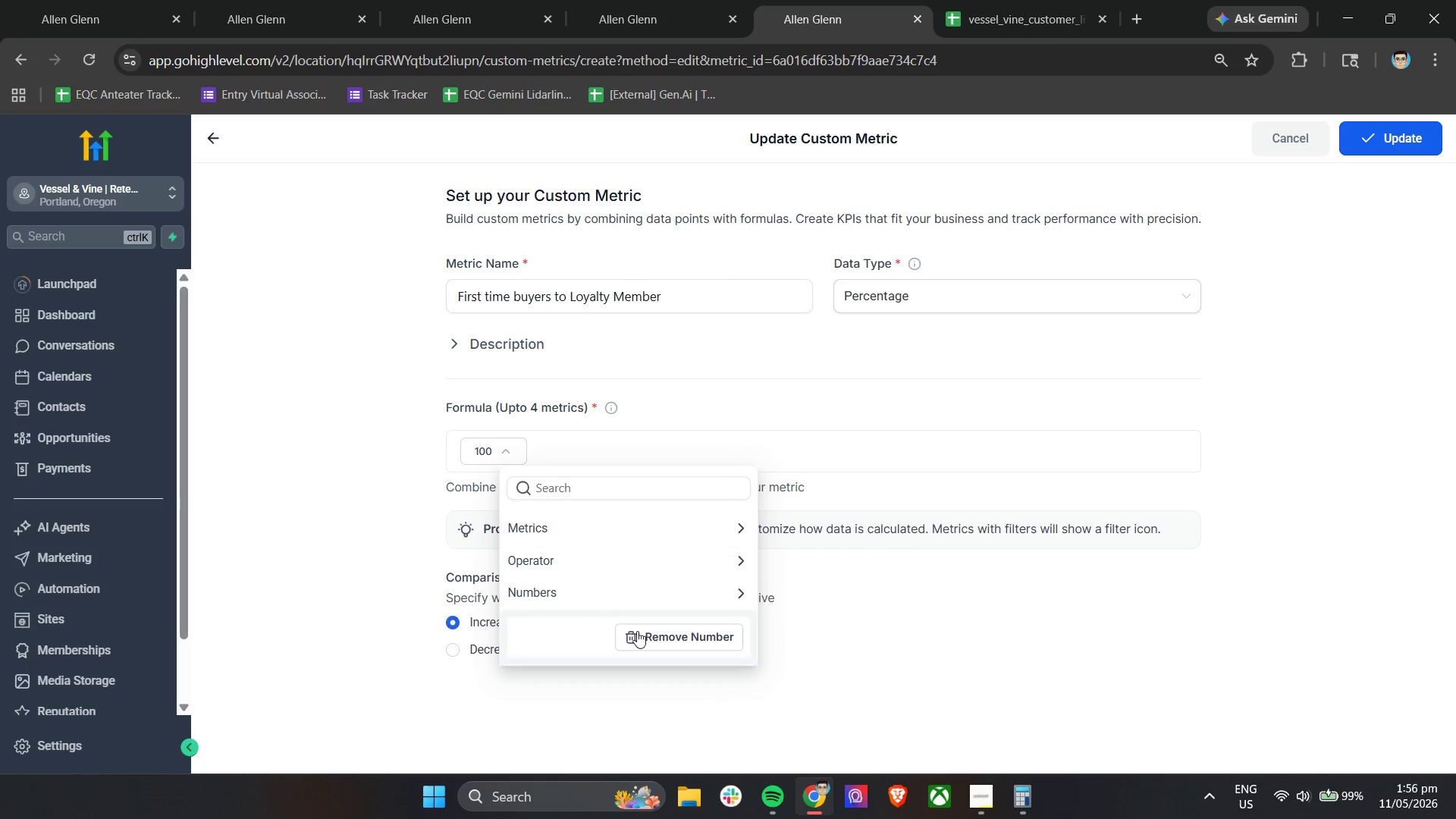 
left_click([642, 635])
 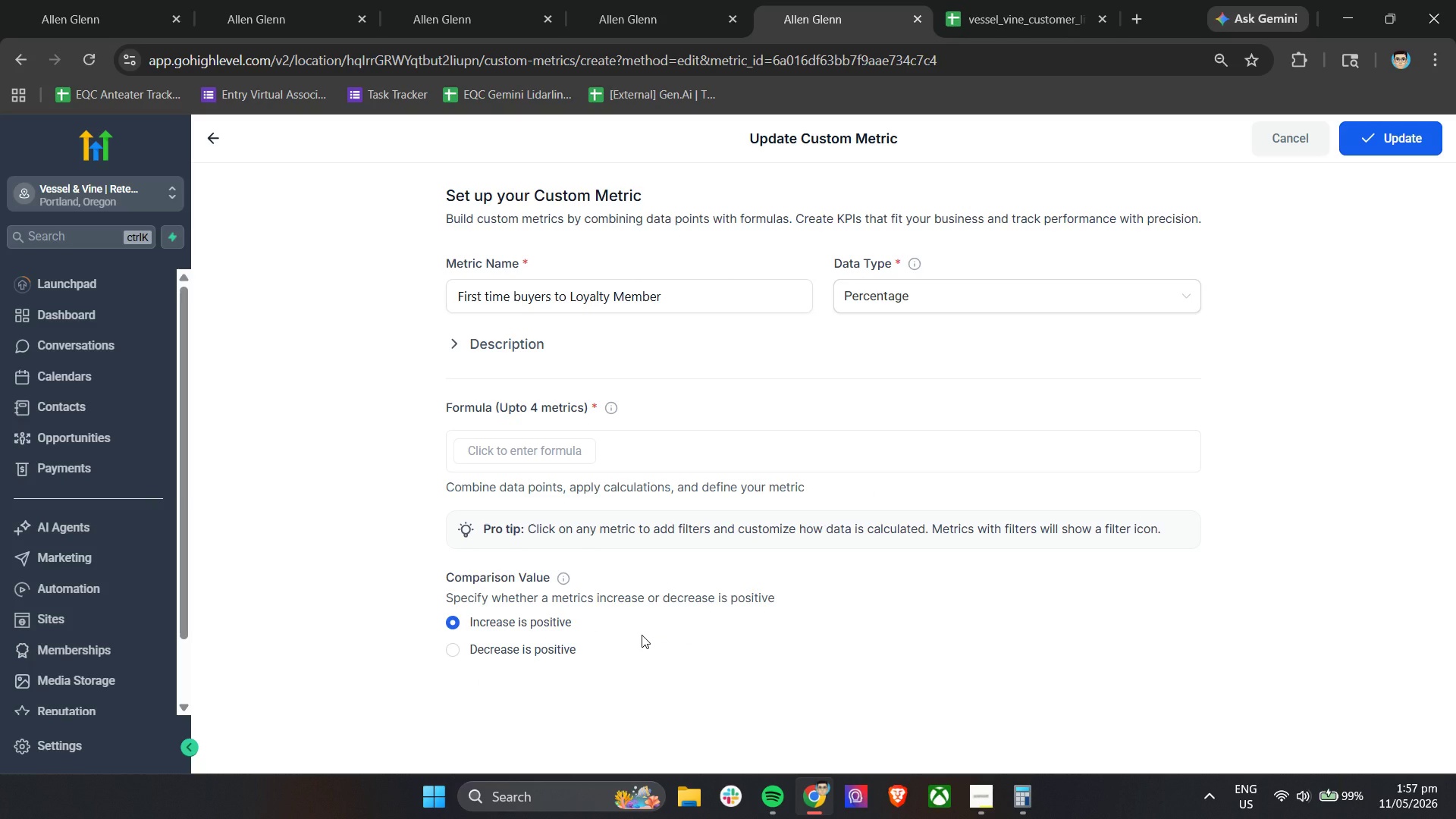 
wait(15.36)
 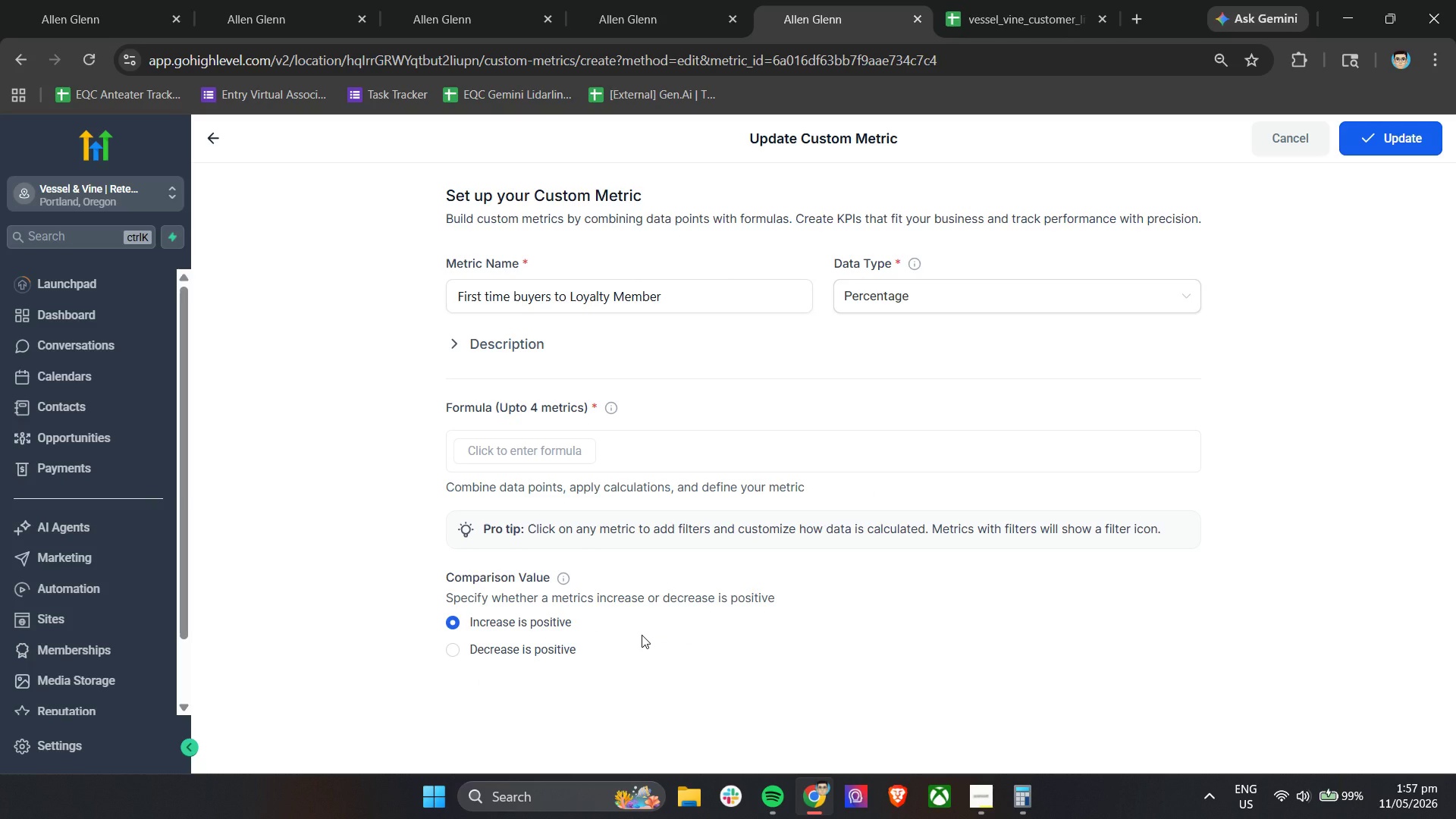 
double_click([724, 299])
 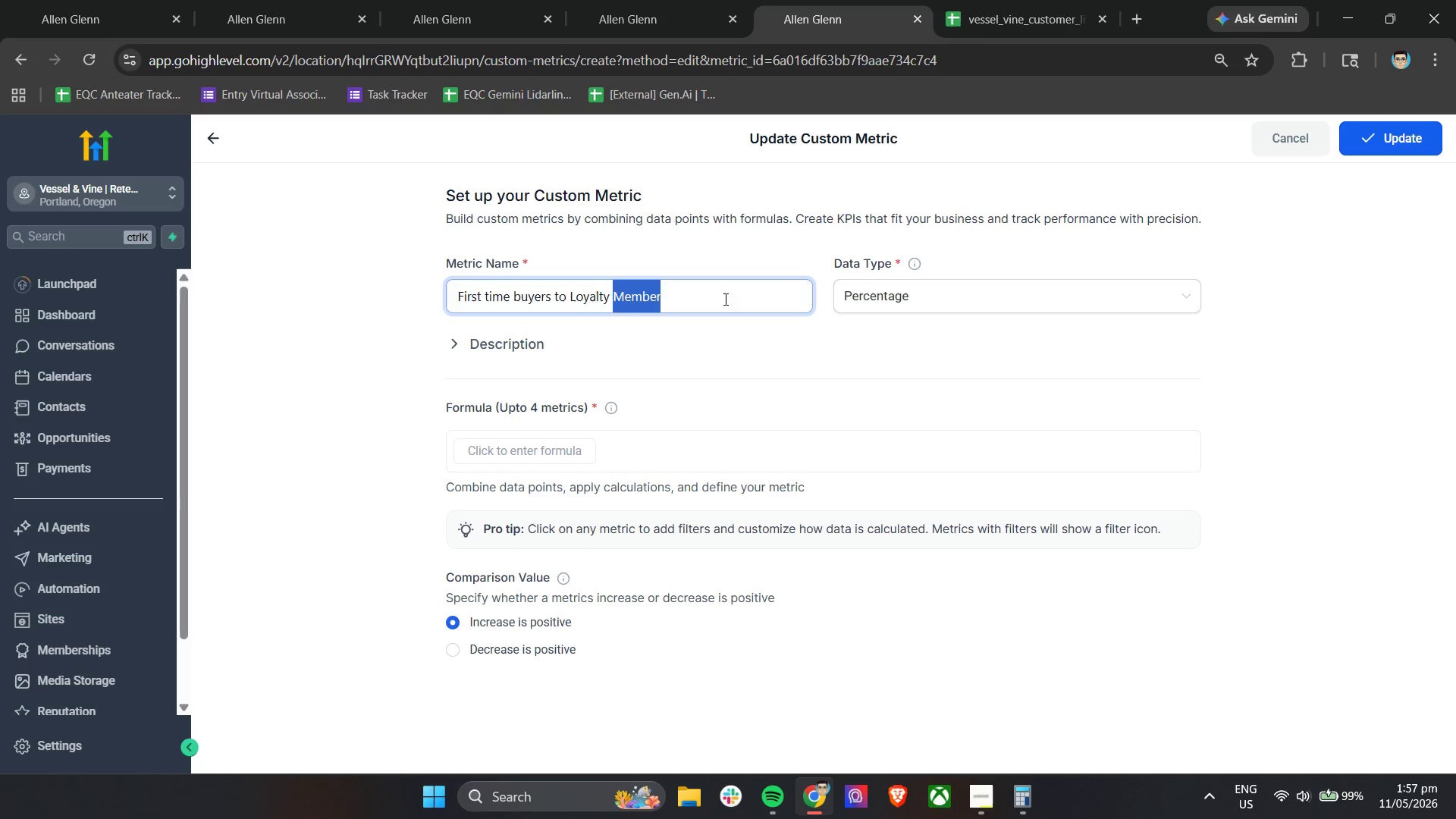 
triple_click([724, 299])
 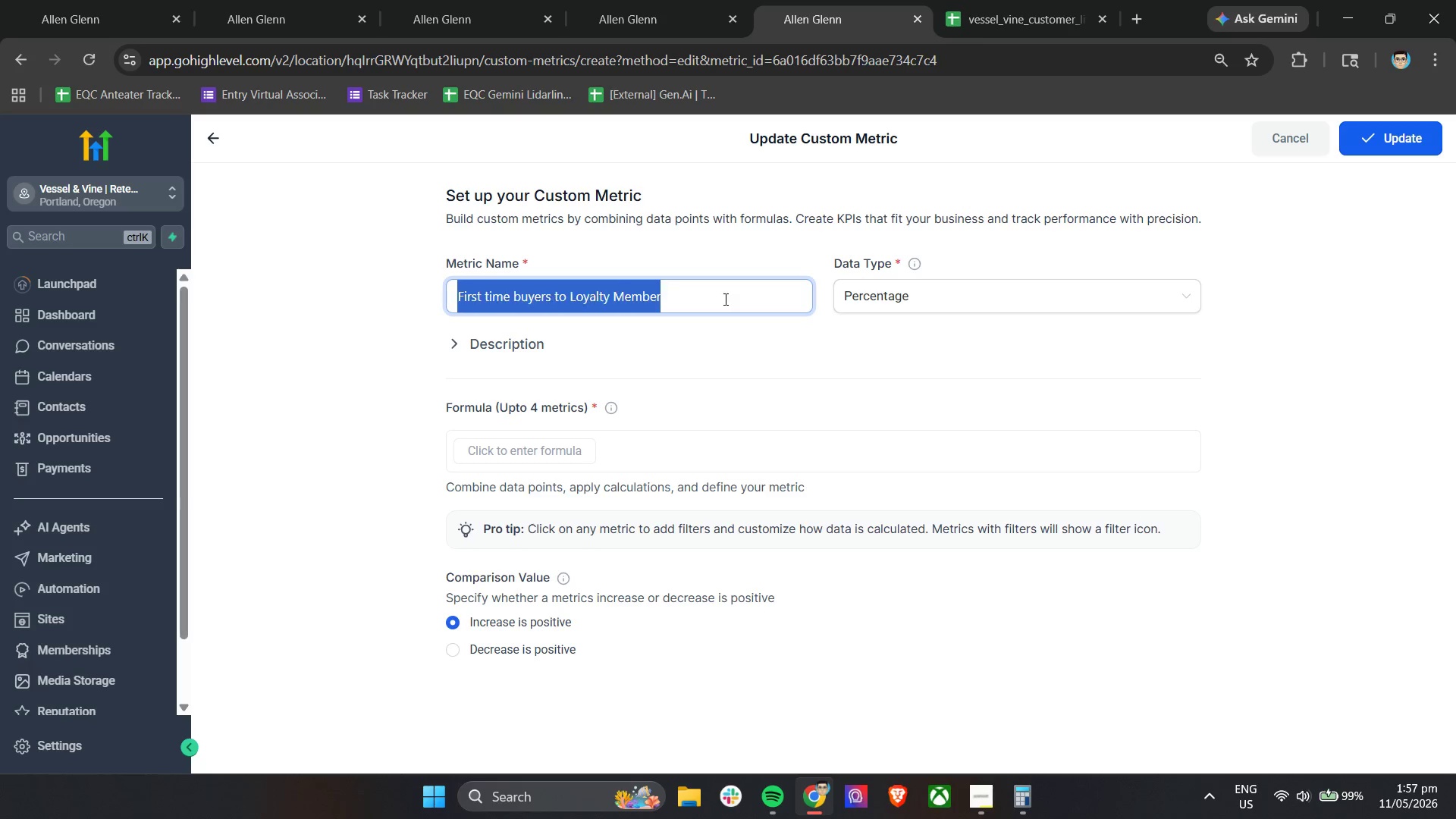 
triple_click([724, 299])
 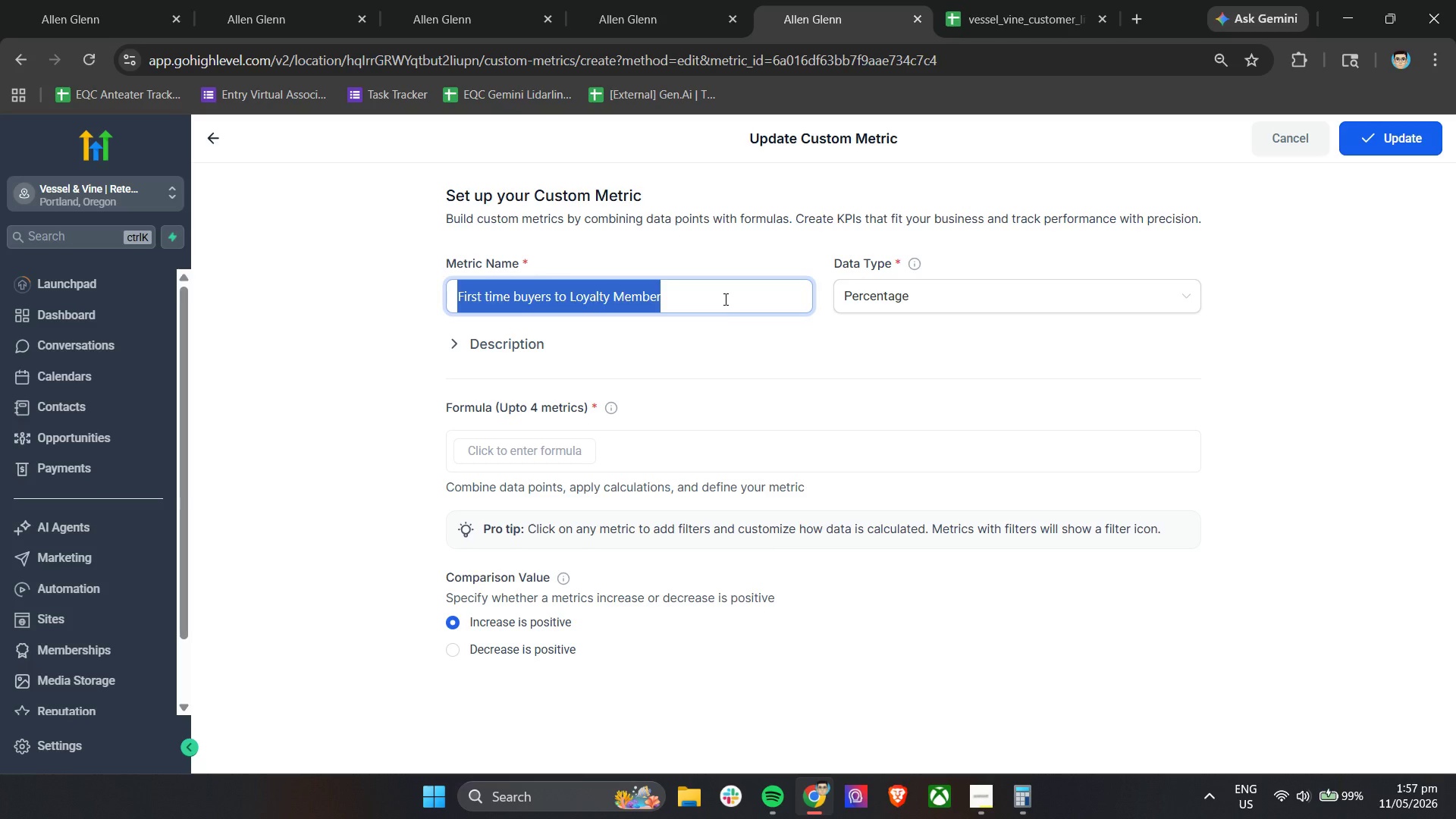 
type(Renam)
key(Backspace)
key(Backspace)
key(Backspace)
key(Backspace)
key(Backspace)
type(Repa)
key(Backspace)
type(eat Customer Ren)
key(Backspace)
type(tention Rate)
 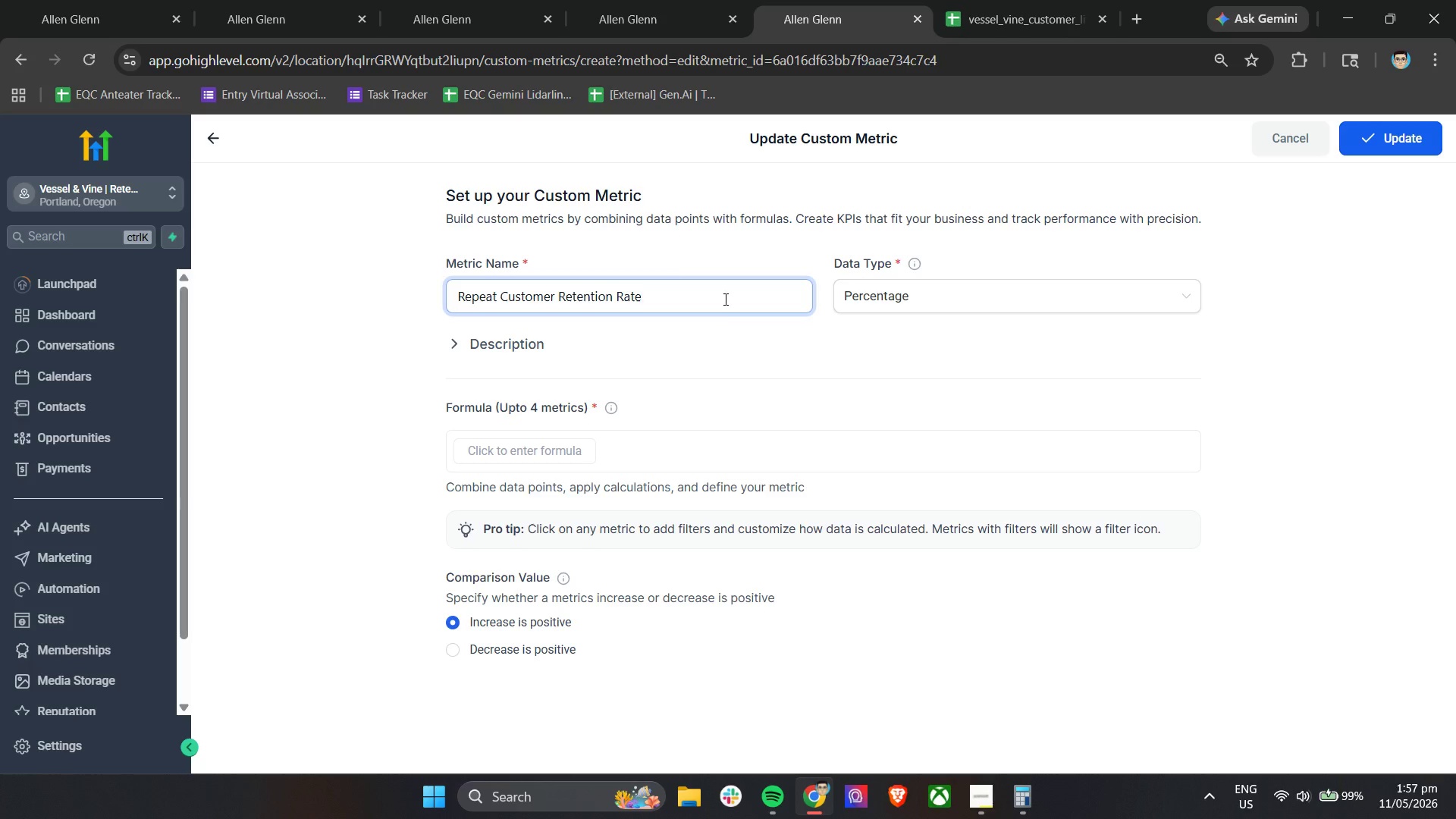 
wait(38.67)
 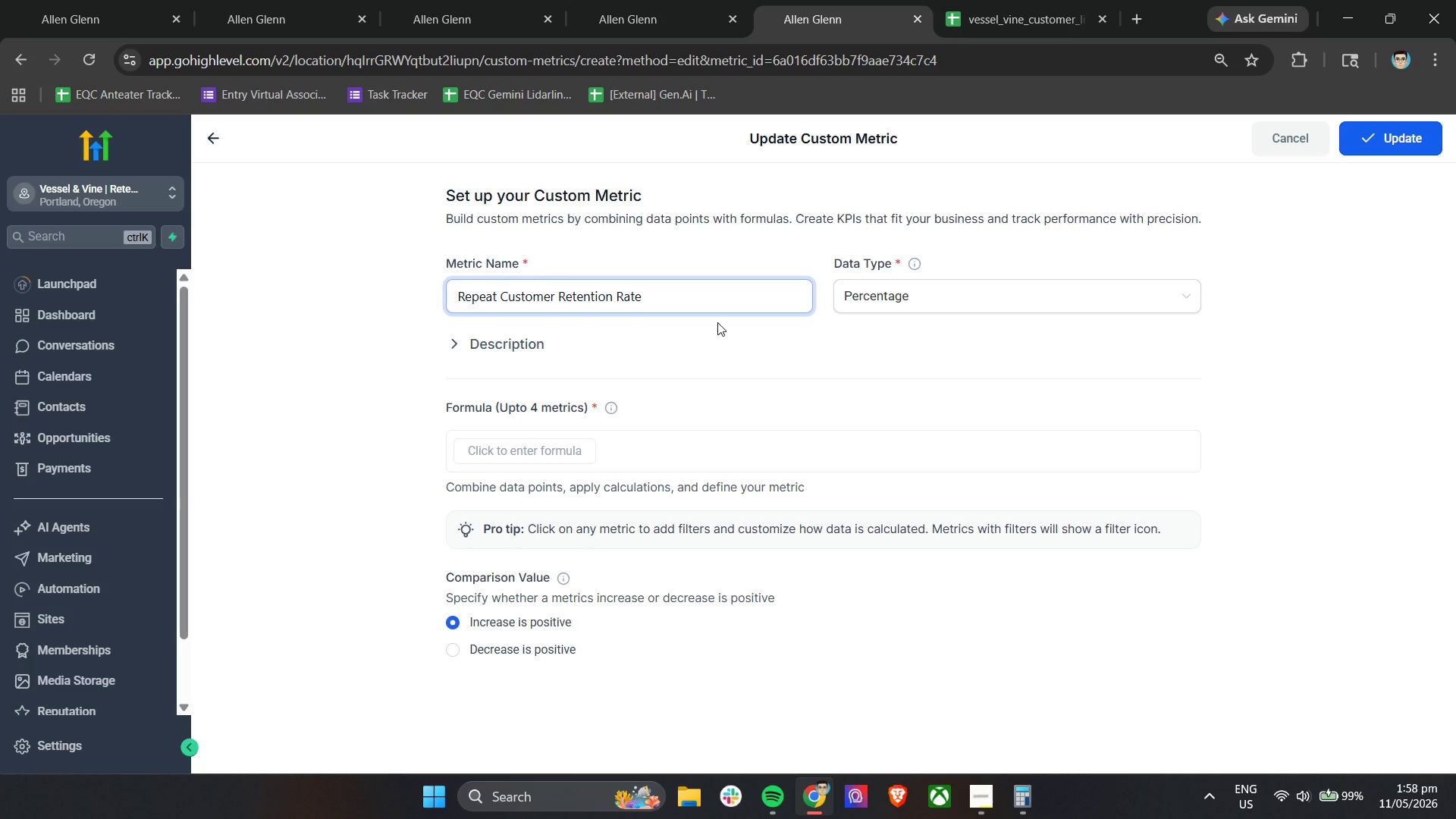 
left_click([511, 543])
 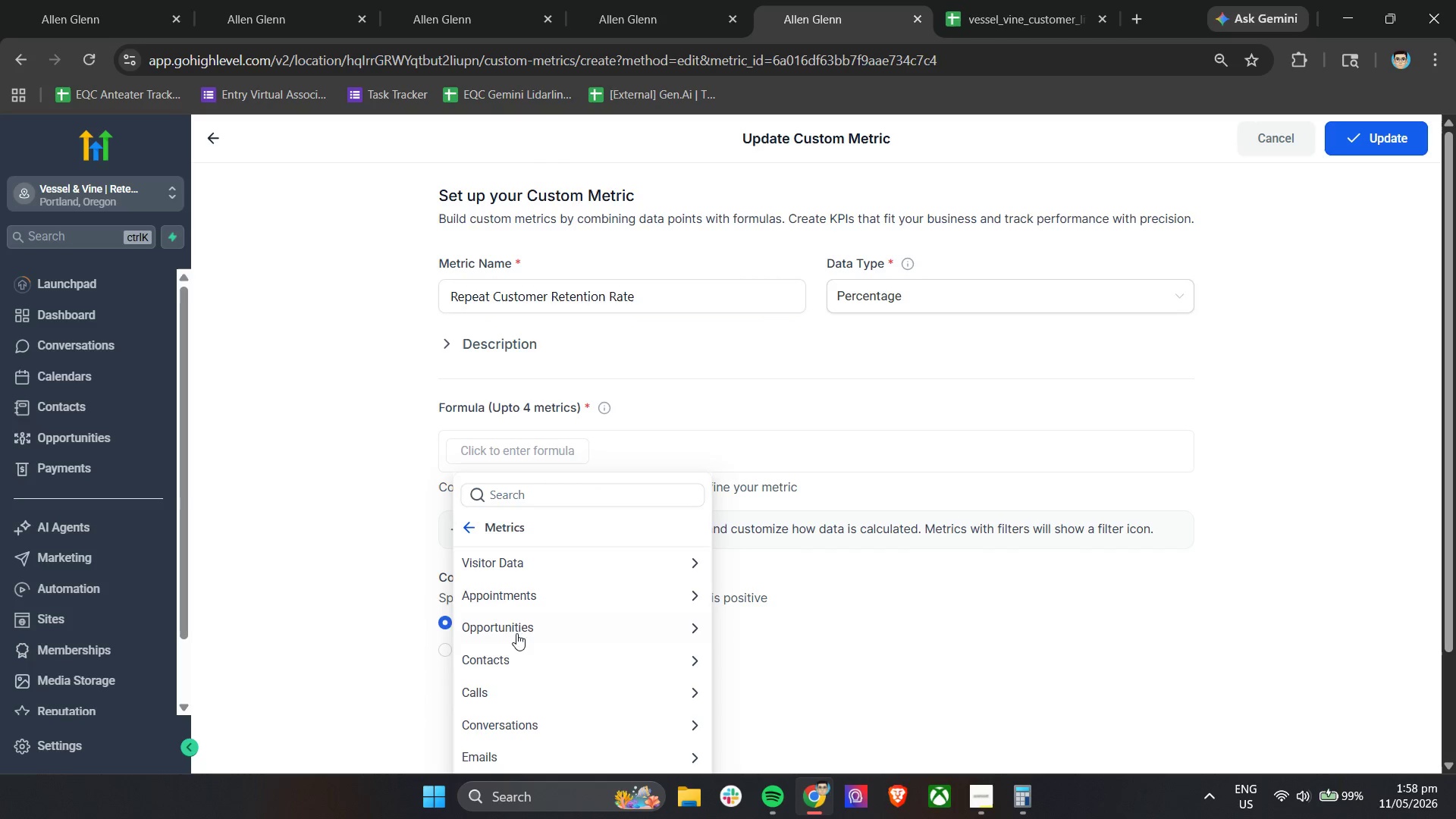 
left_click([519, 632])
 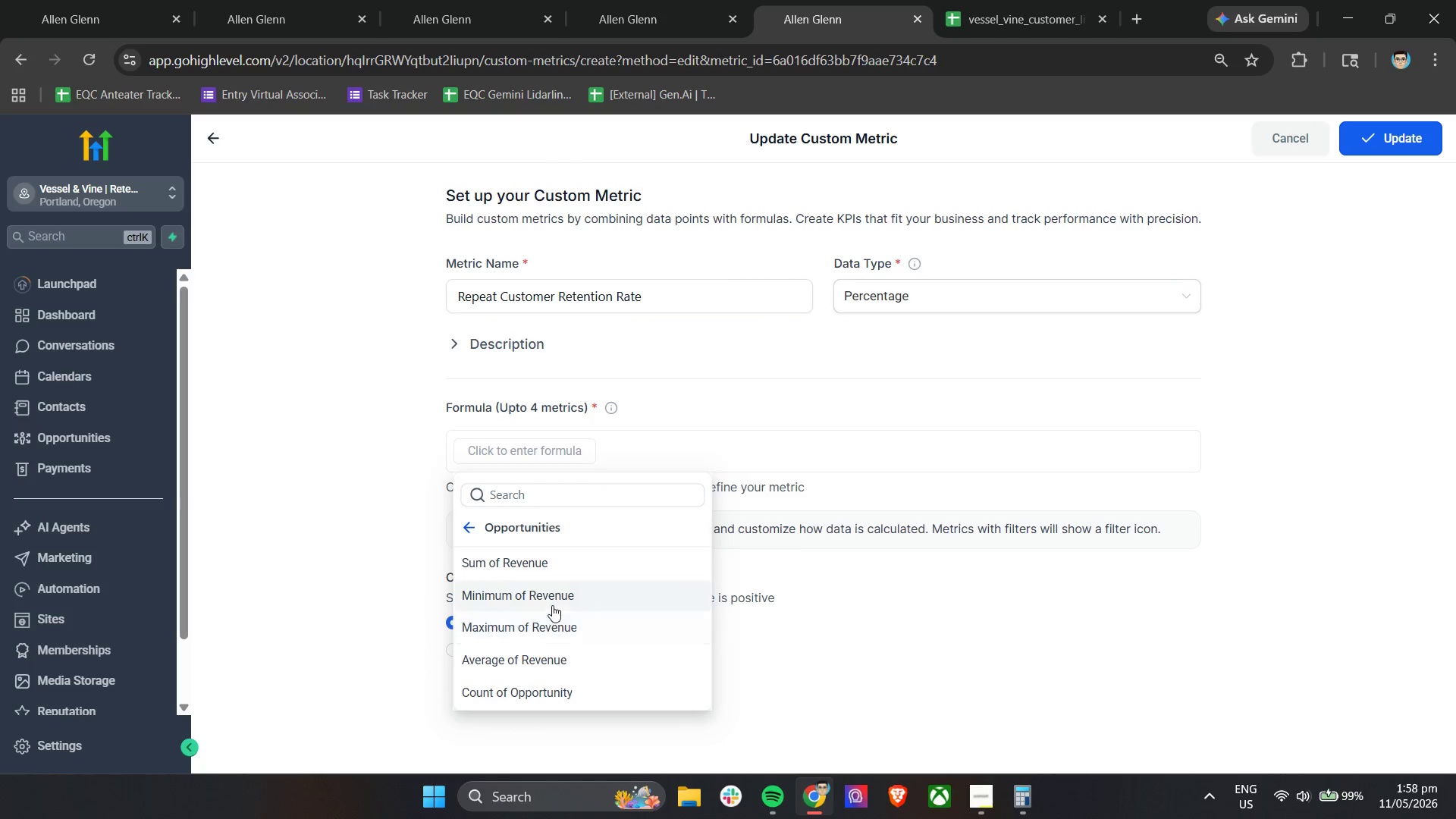 
left_click([516, 696])
 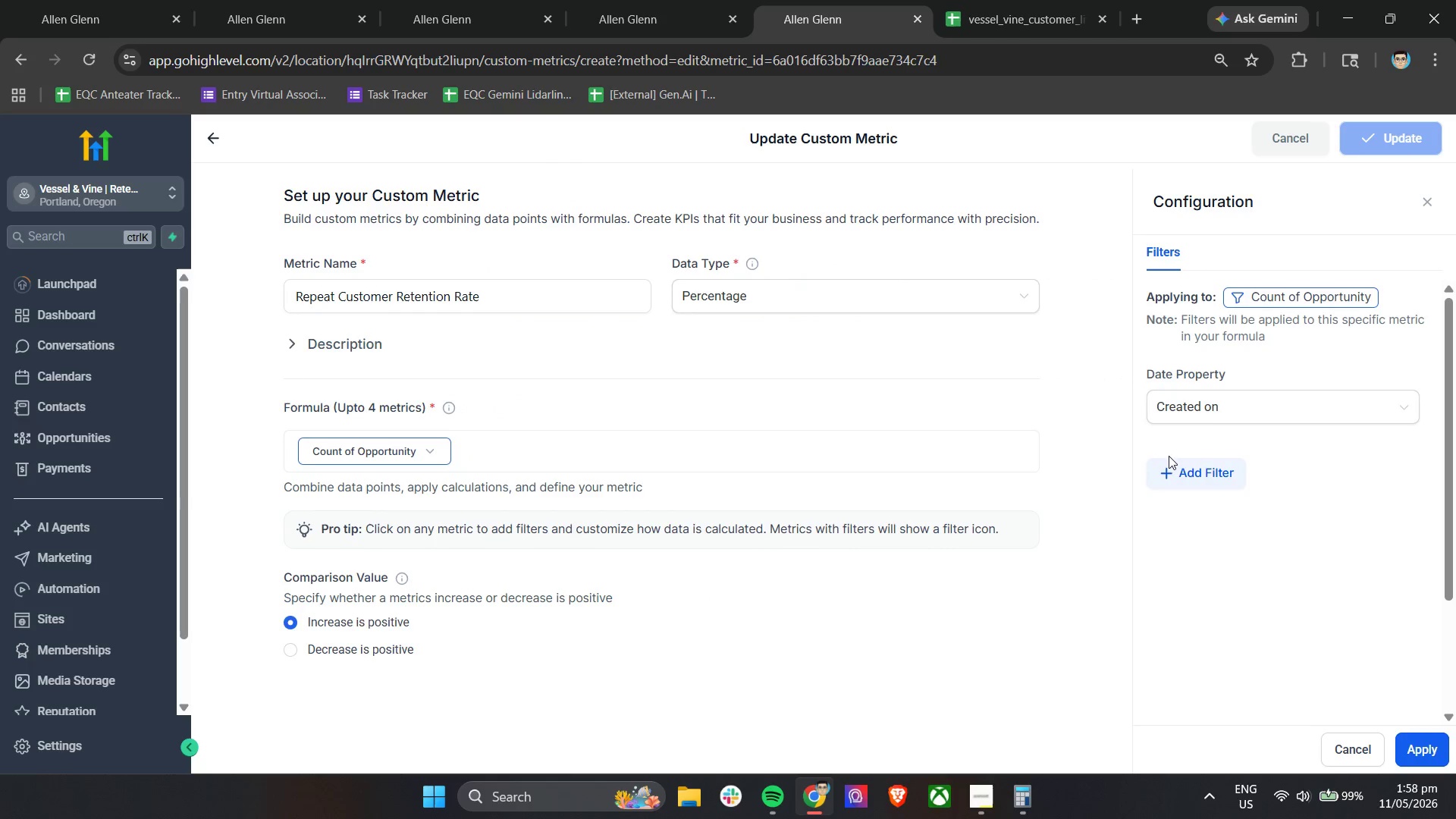 
left_click([1219, 408])
 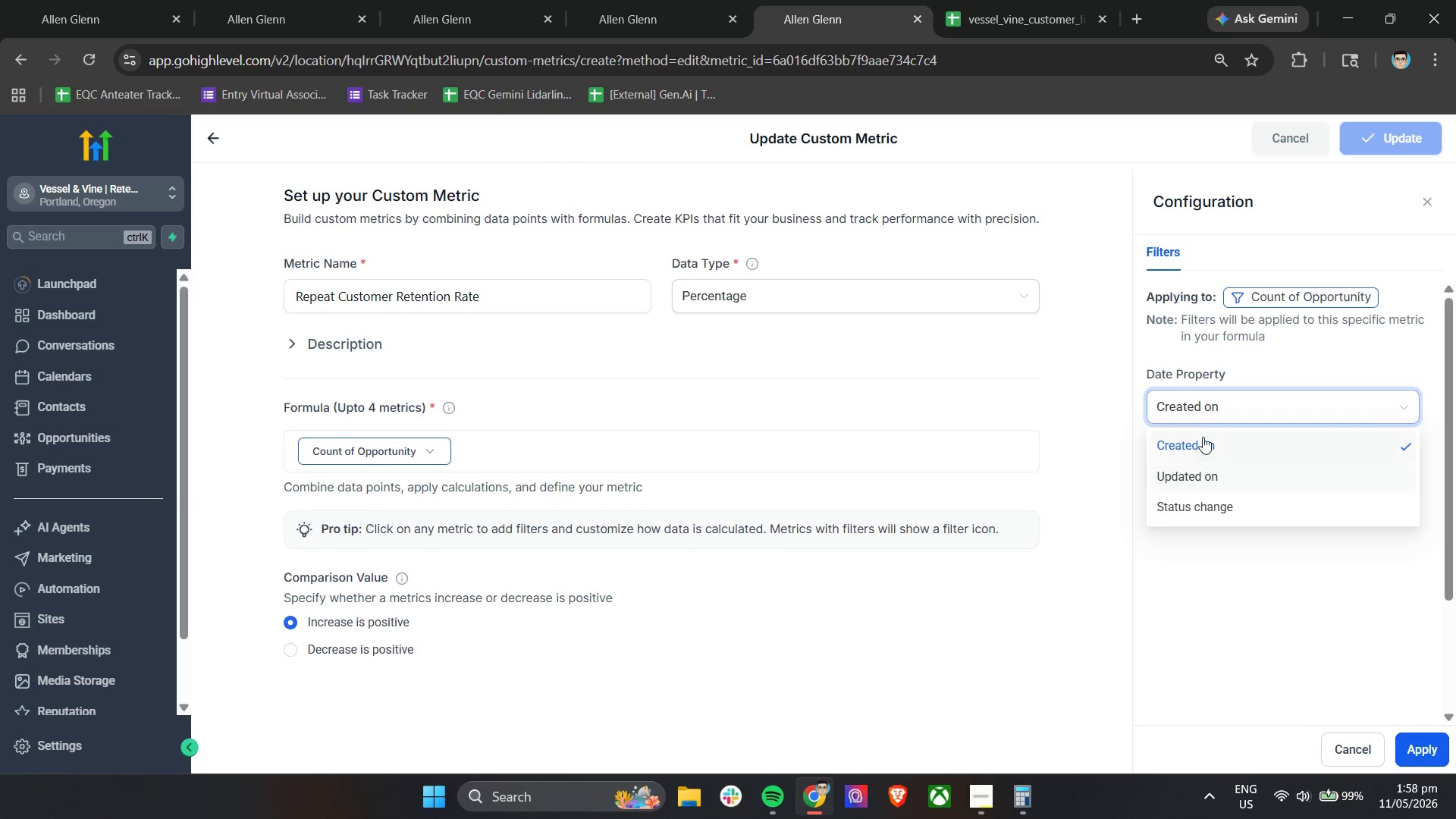 
double_click([1192, 457])
 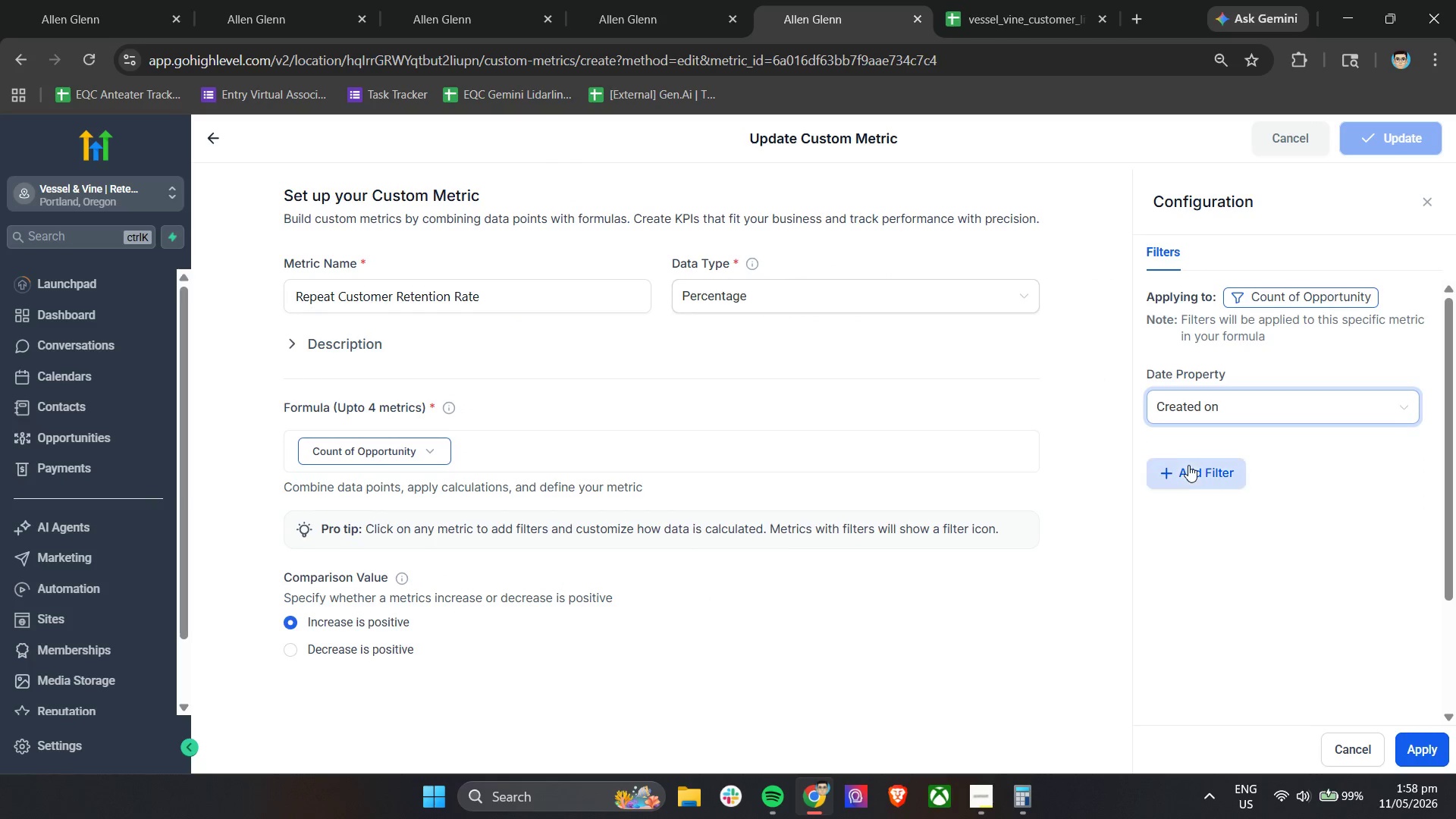 
triple_click([1188, 468])
 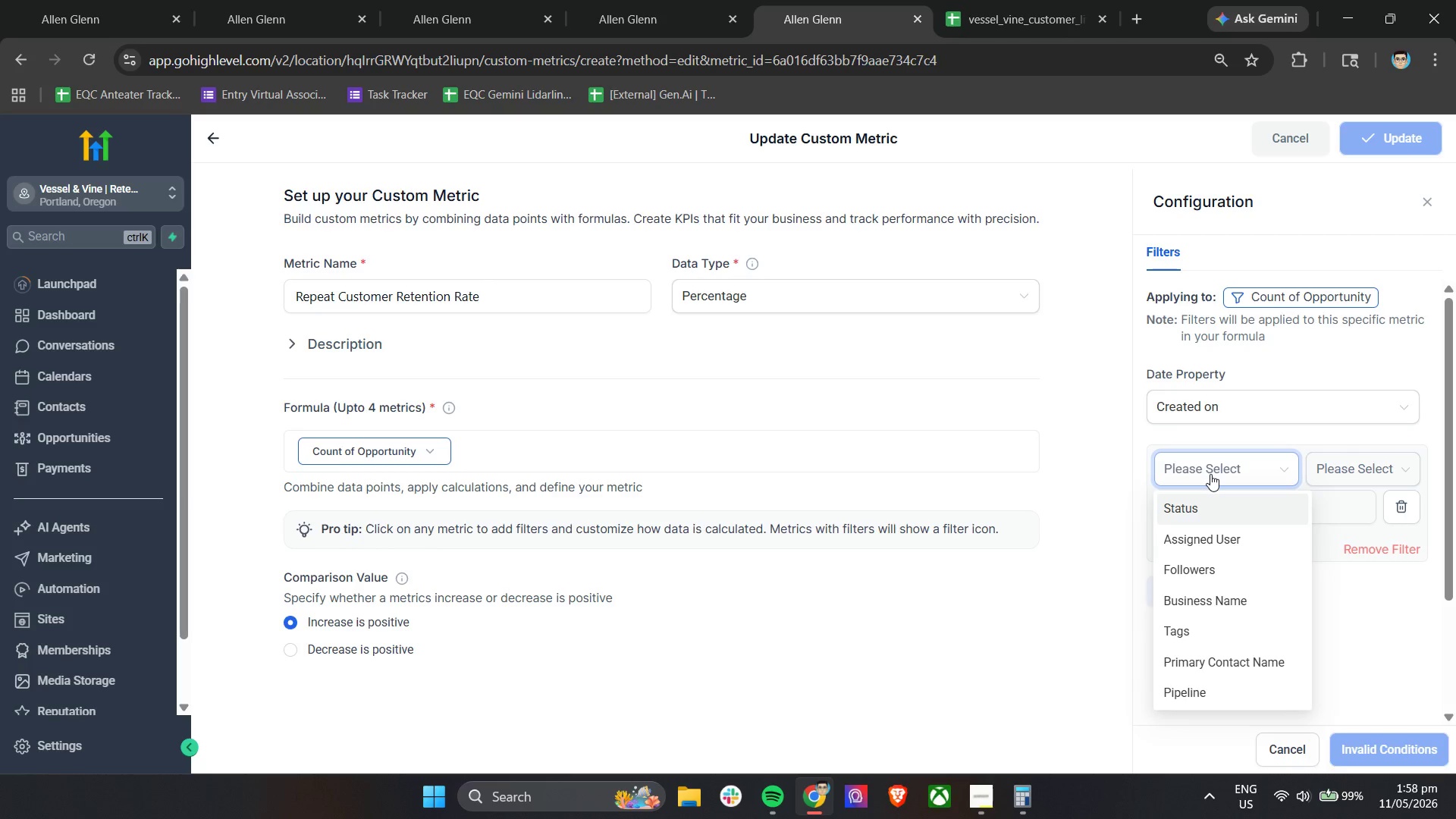 
wait(14.03)
 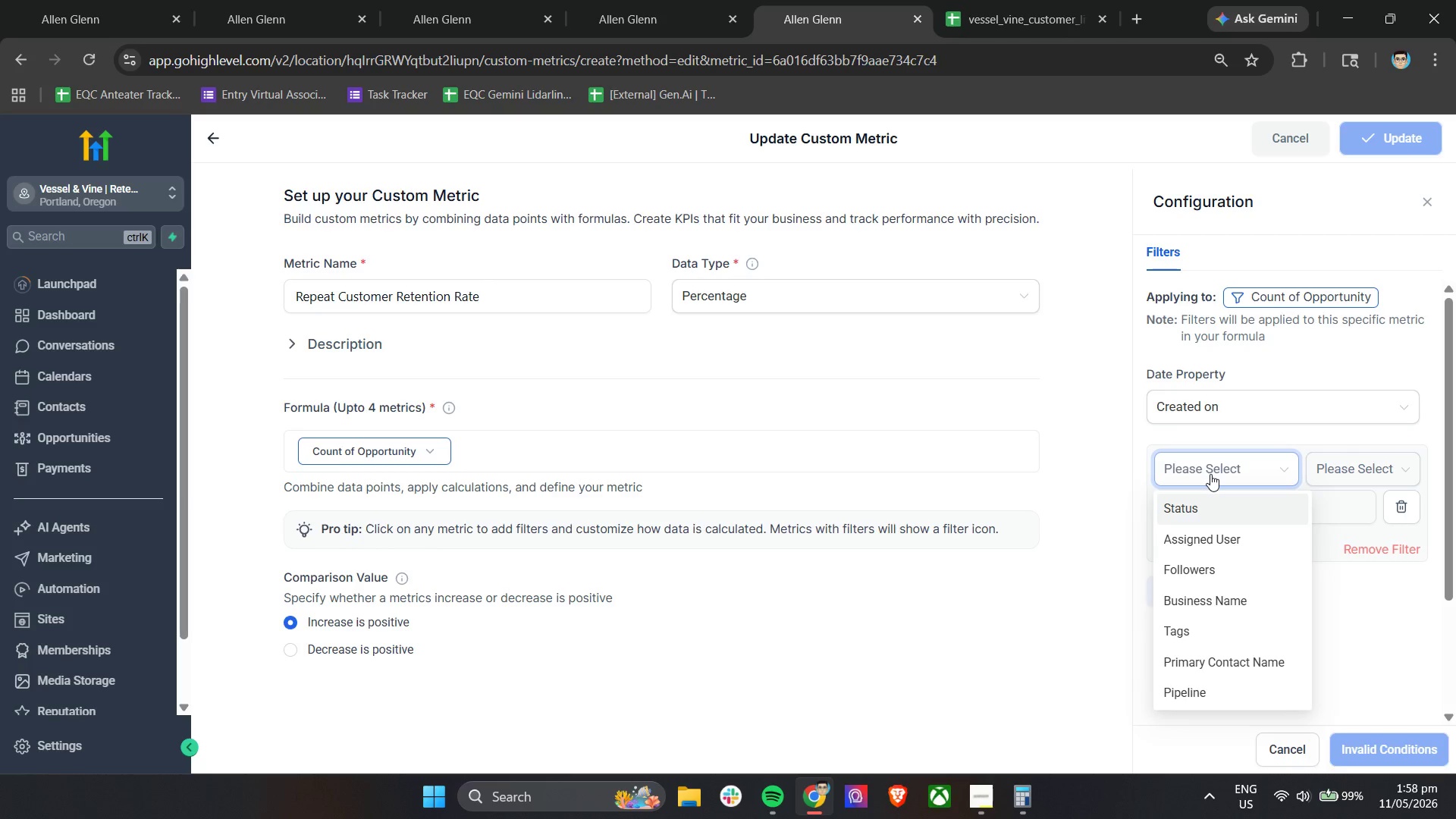 
left_click([1217, 507])
 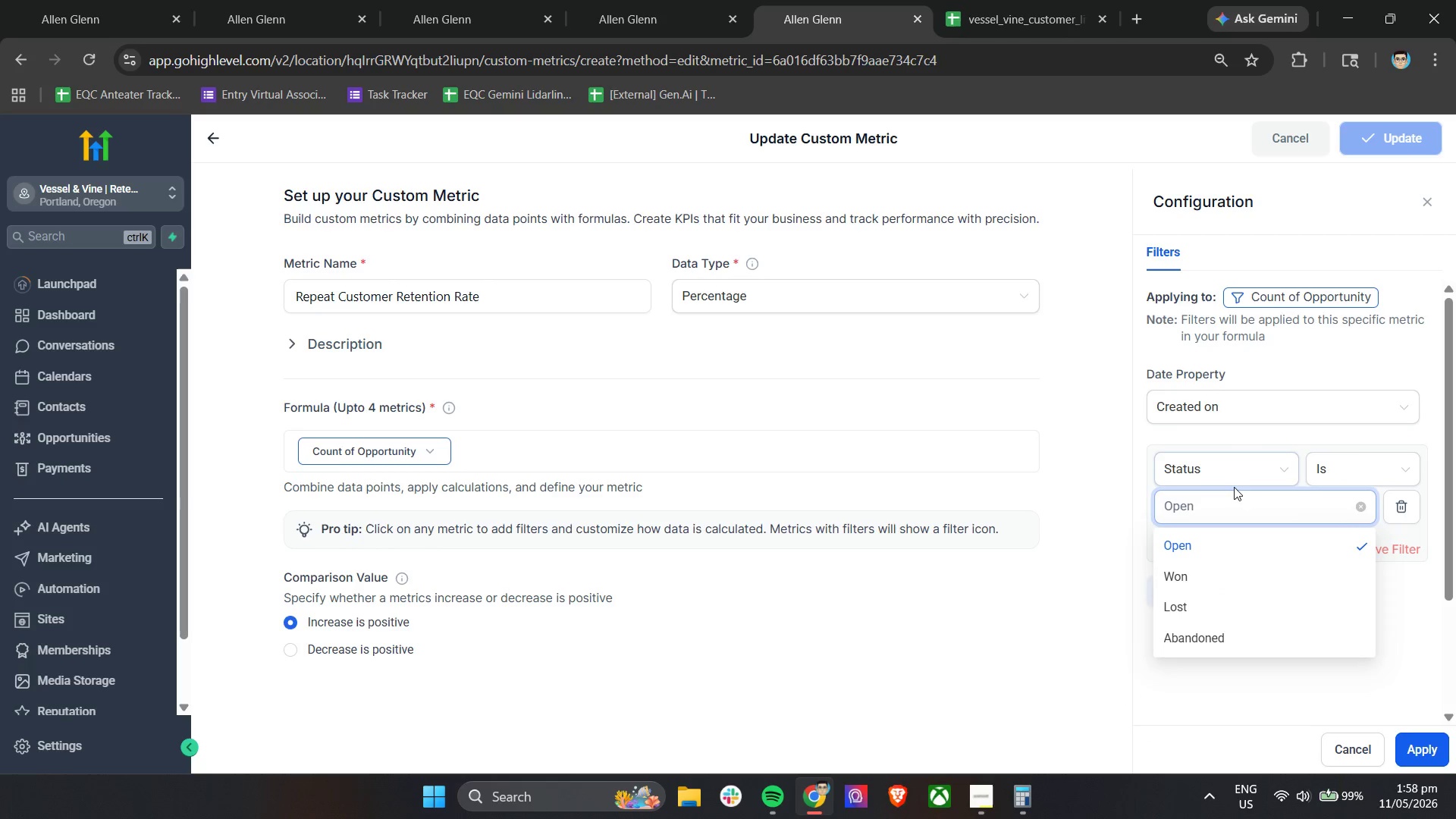 
left_click([1233, 466])
 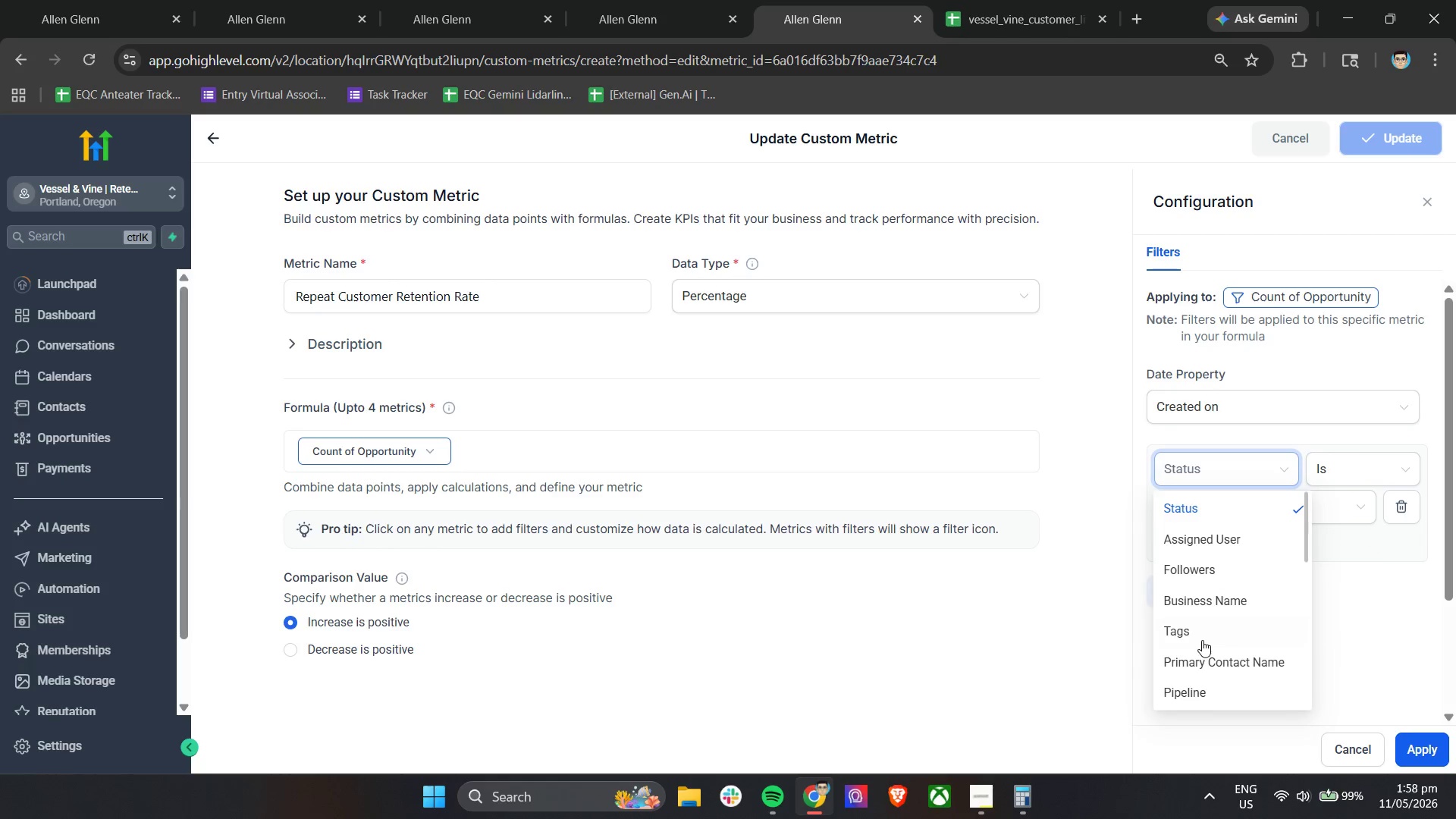 
left_click([1194, 682])
 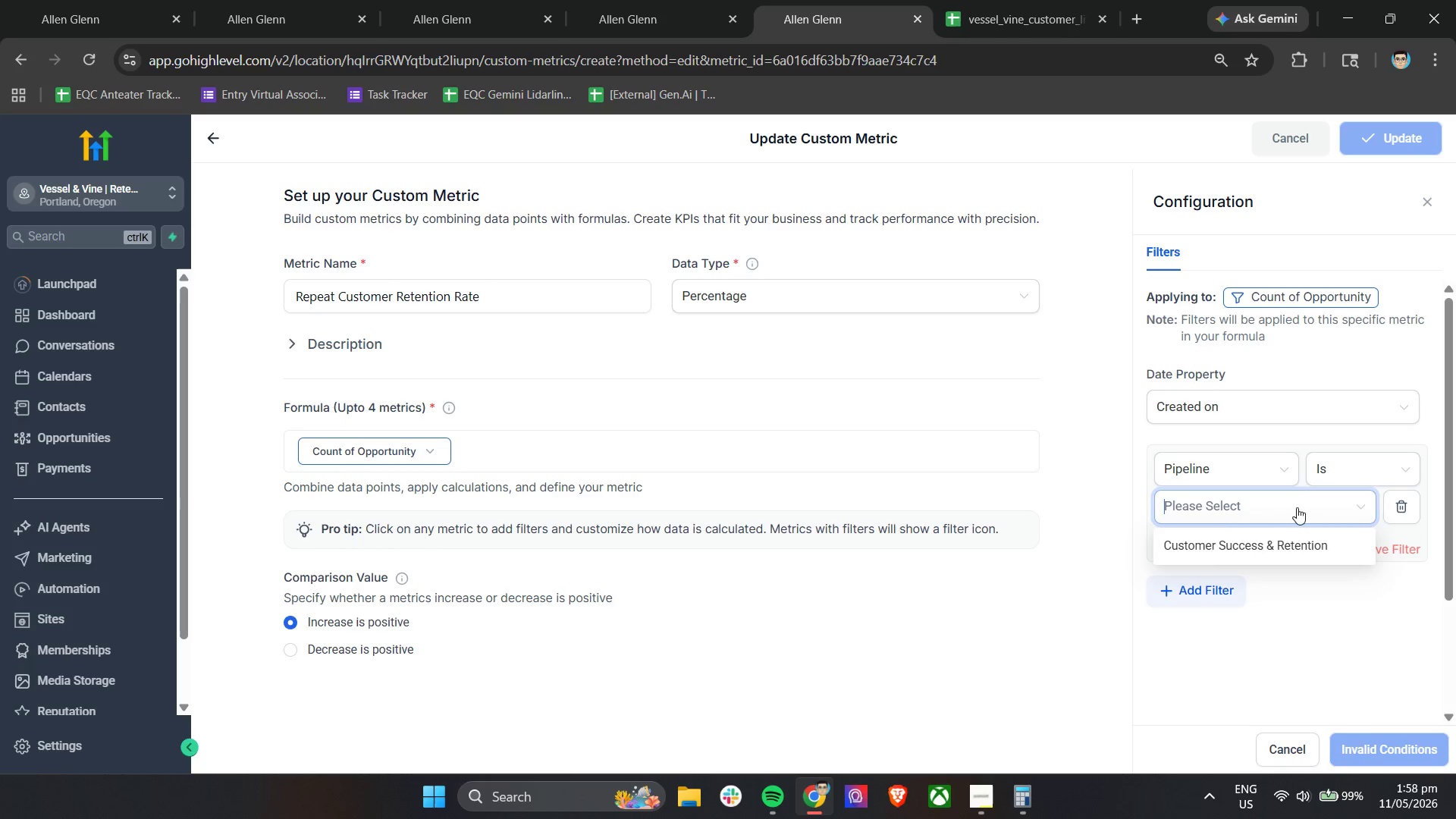 
left_click([1222, 542])
 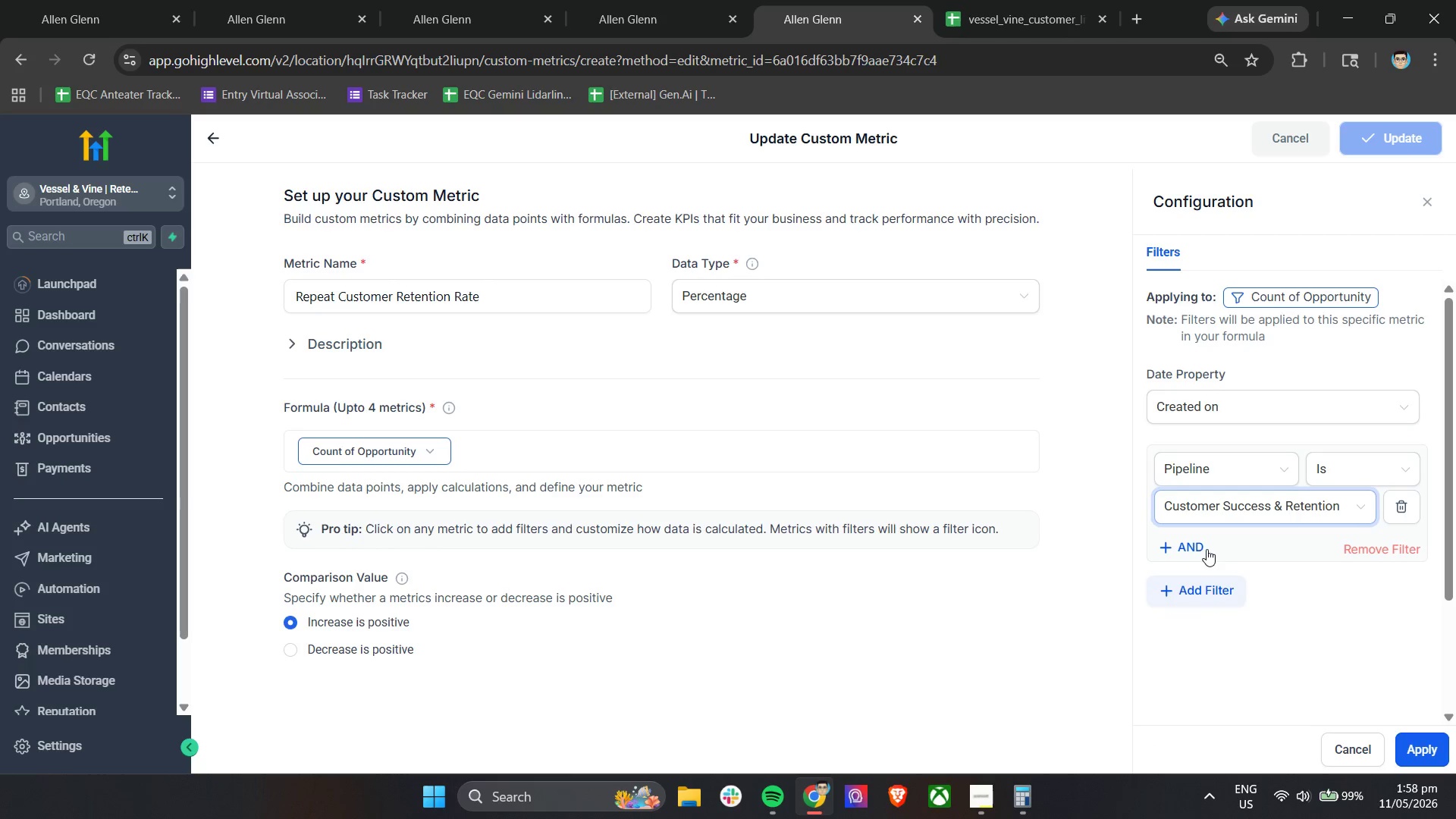 
left_click([1191, 549])
 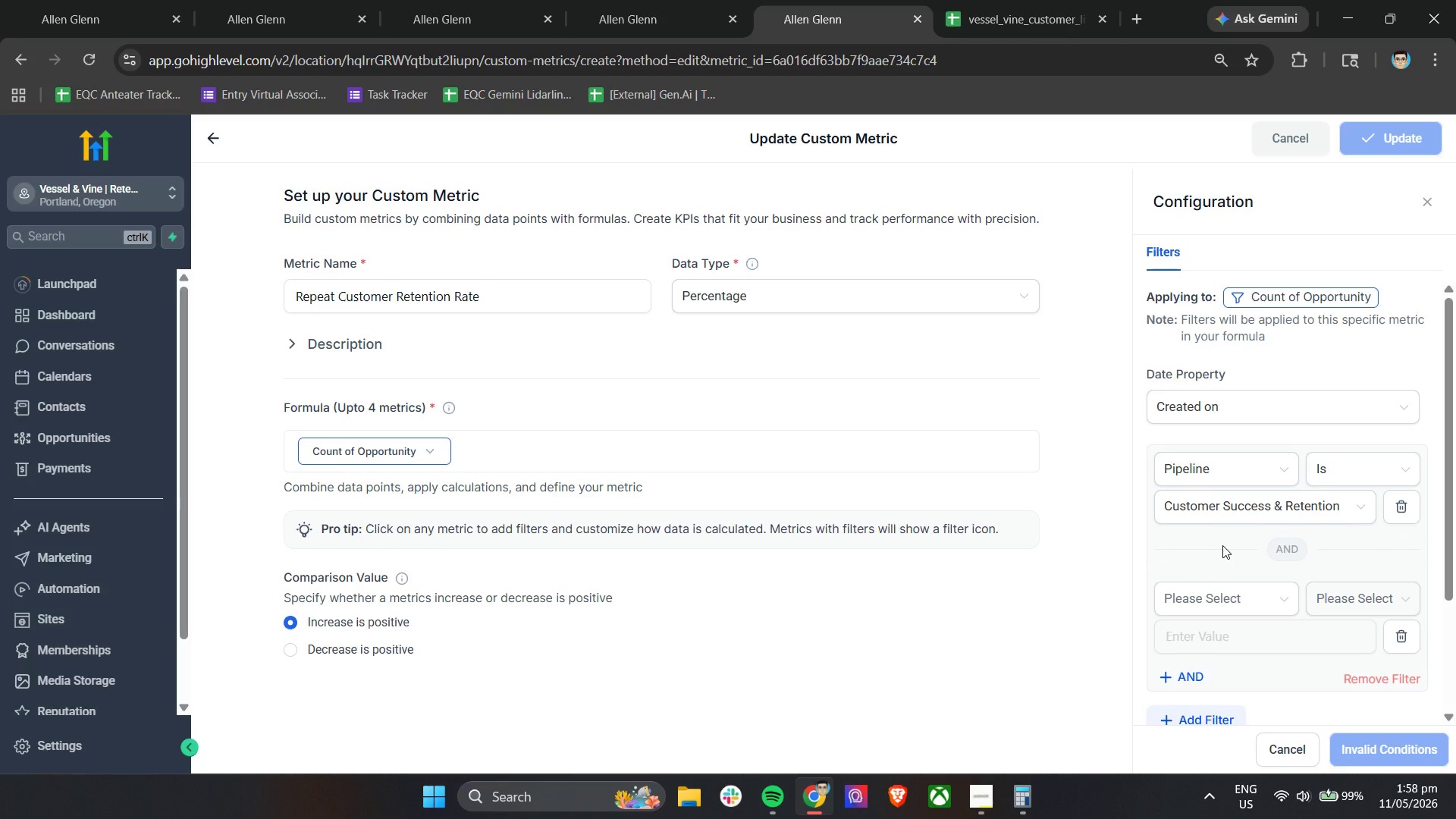 
wait(8.36)
 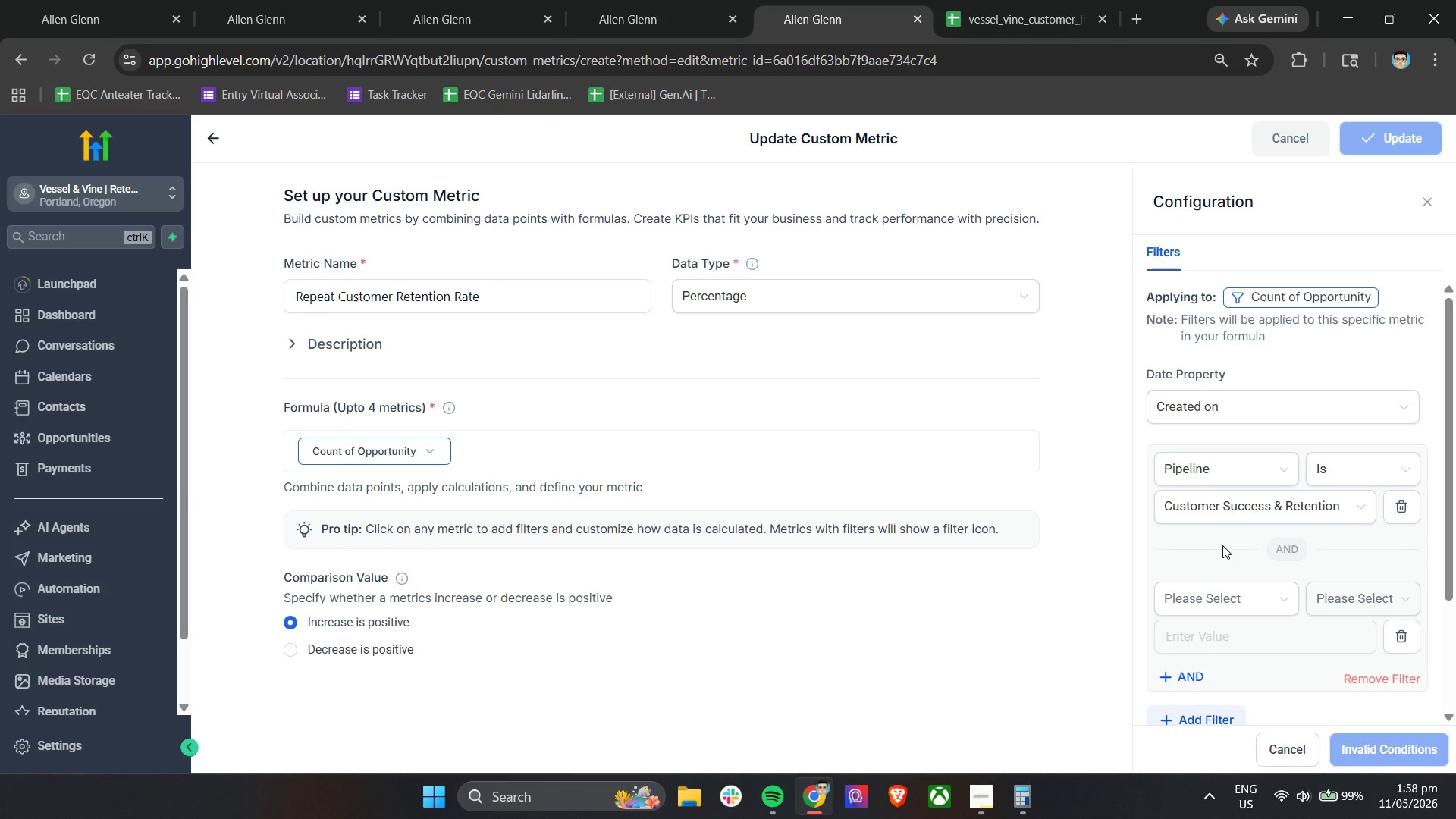 
left_click([990, 0])
 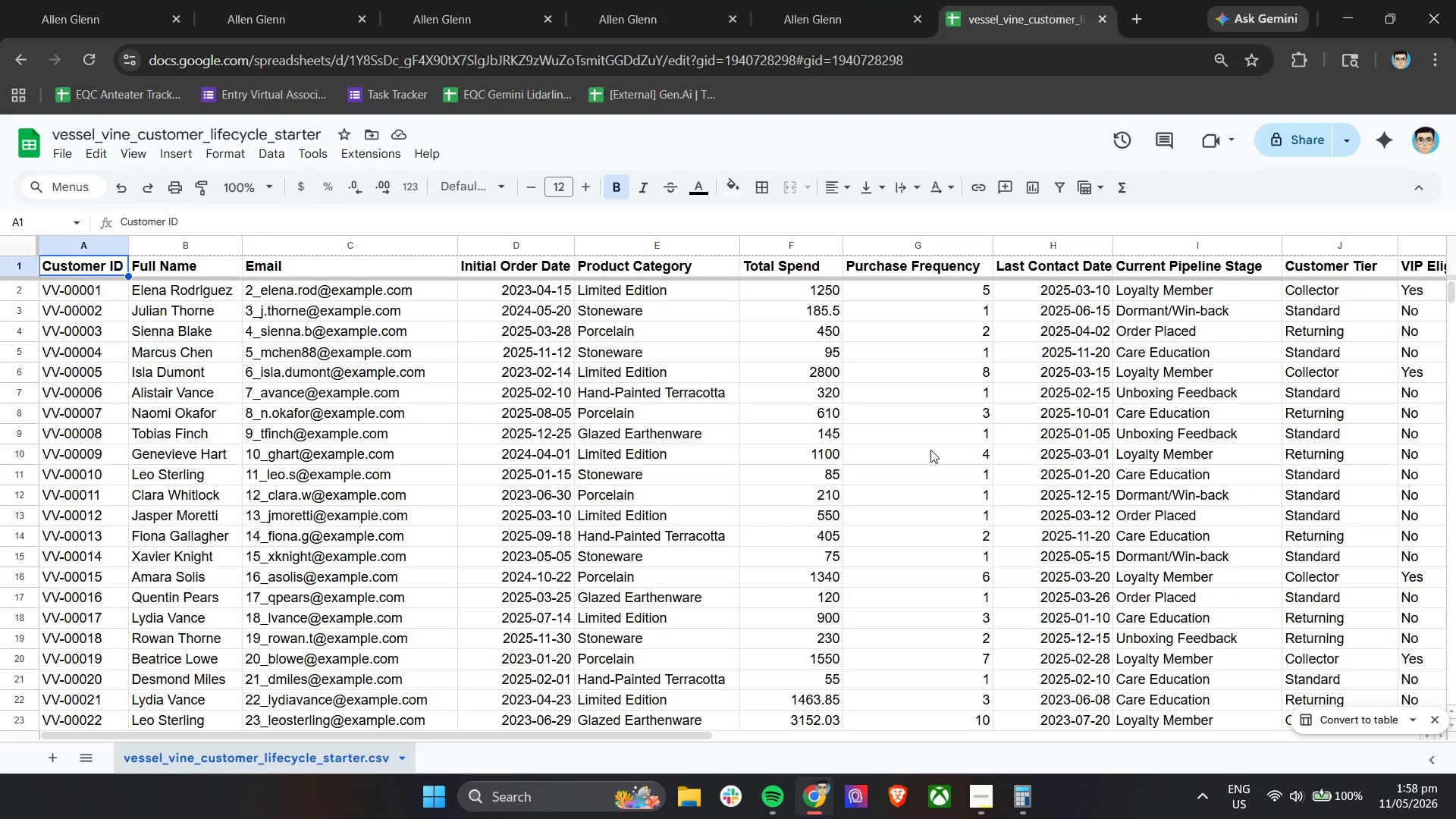 
hold_key(key=ShiftLeft, duration=5.05)
scroll: coordinate [930, 450], scroll_direction: none, amount: 0.0
 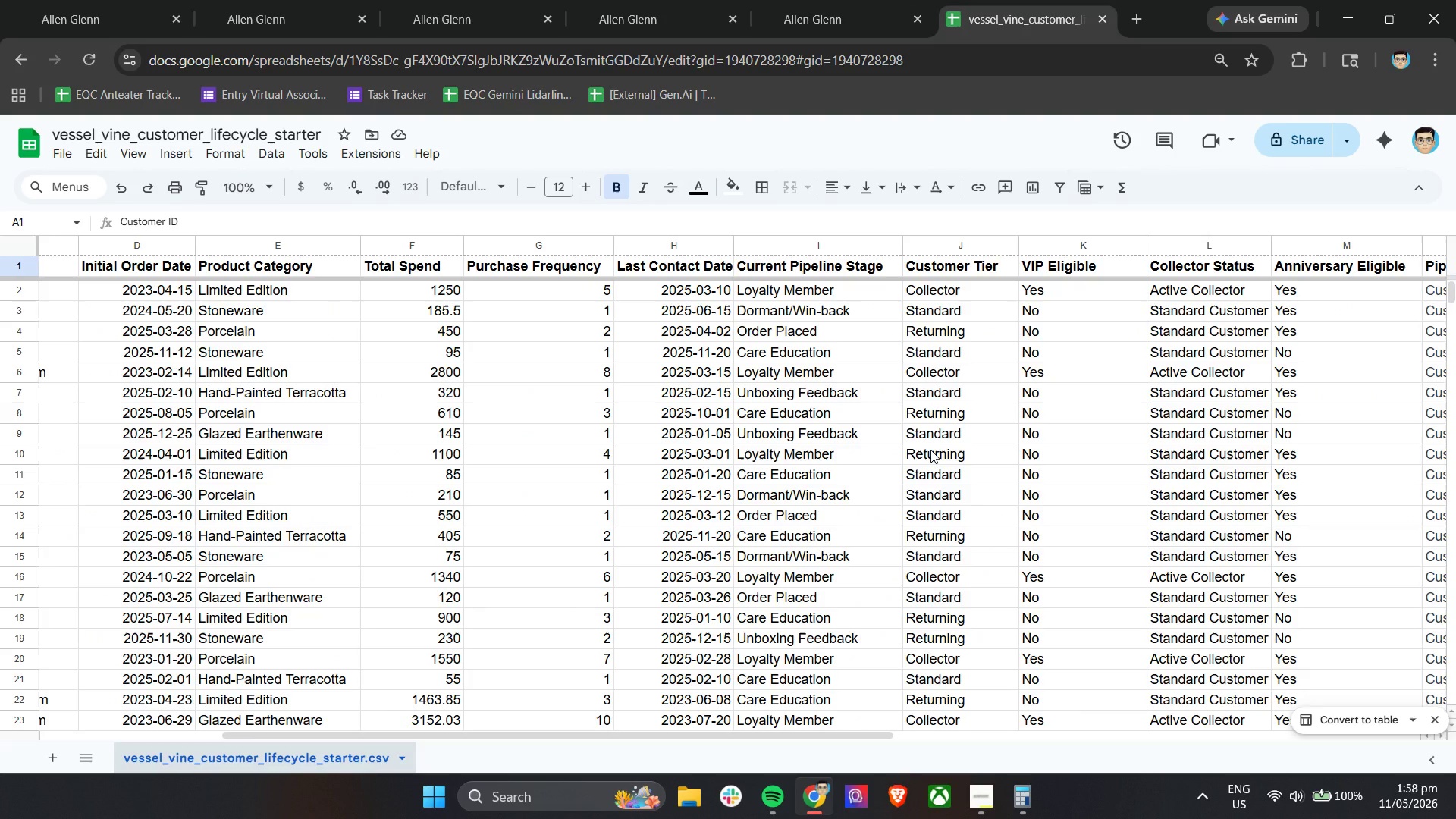 
scroll: coordinate [937, 461], scroll_direction: up, amount: 7.0
 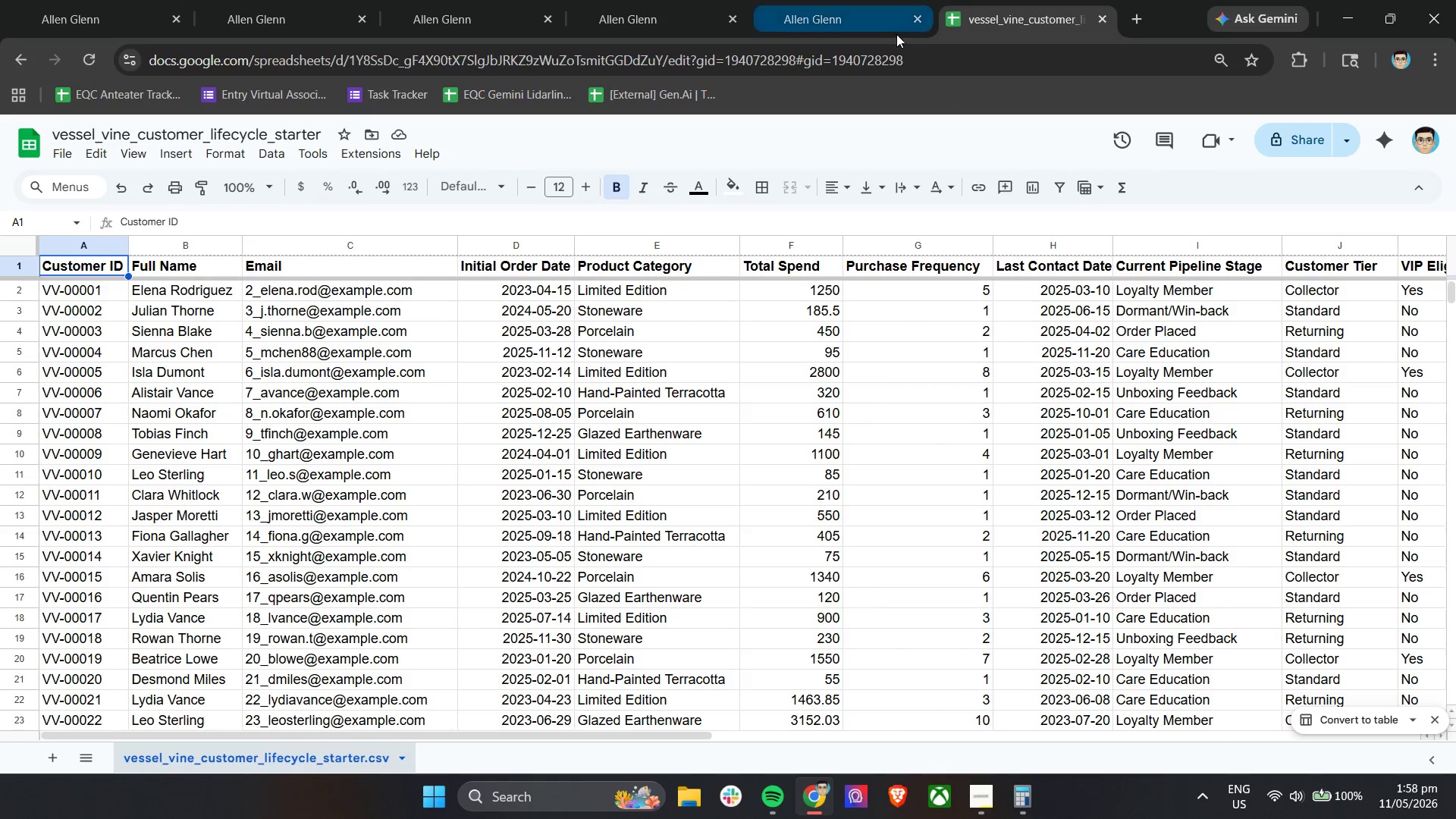 
left_click([868, 0])
 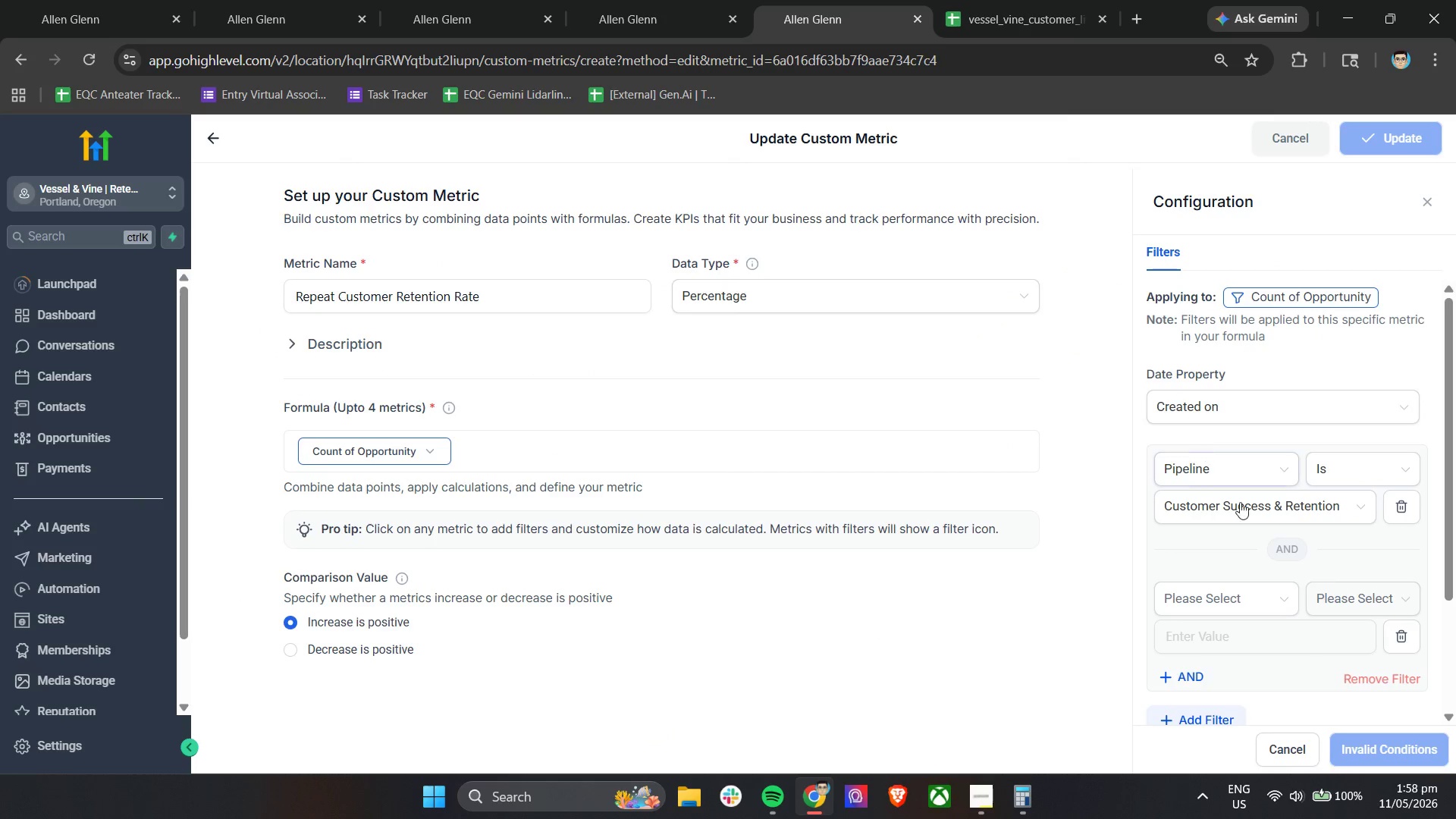 
scroll: coordinate [1254, 538], scroll_direction: down, amount: 2.0
 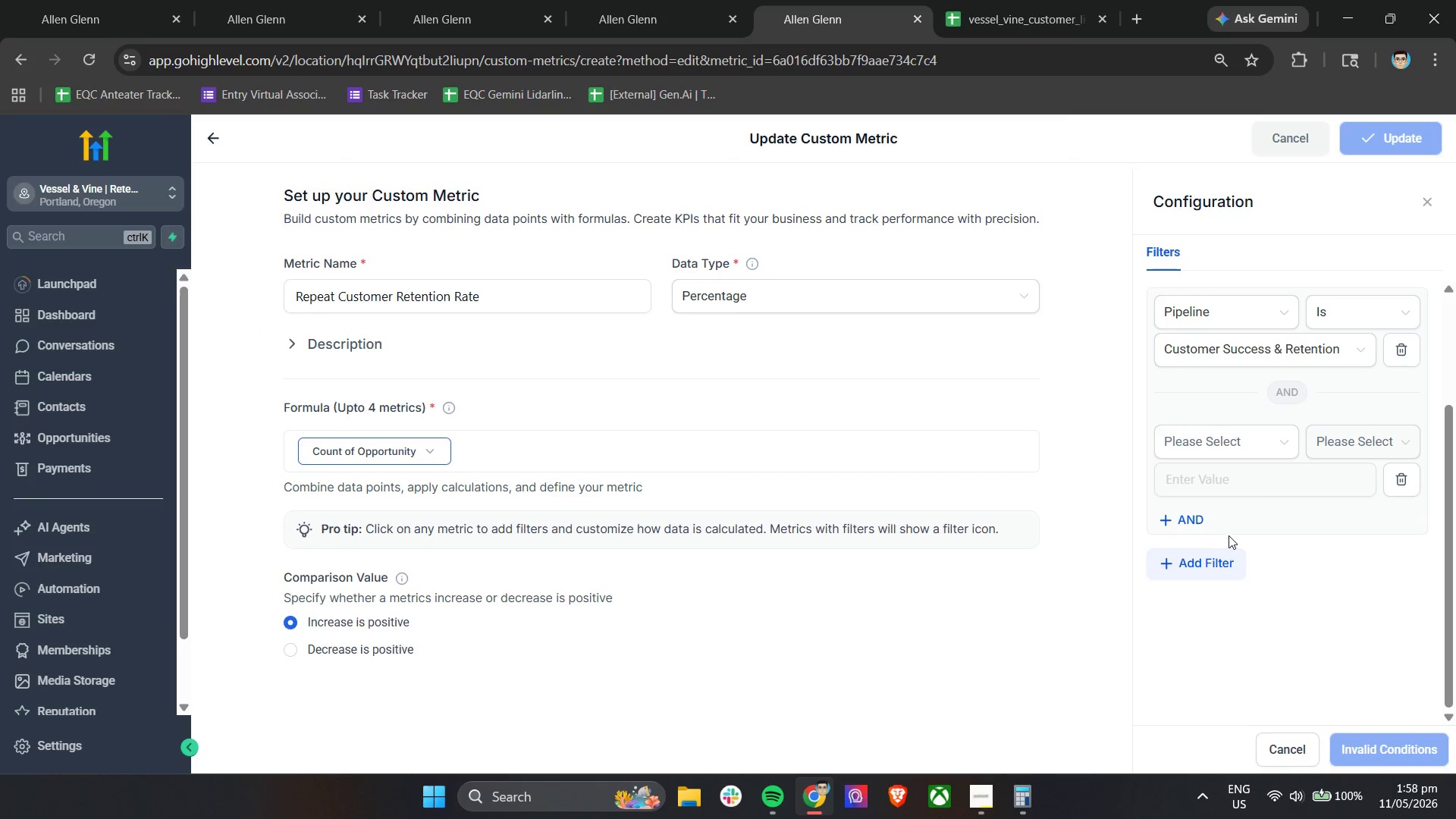 
double_click([1242, 477])
 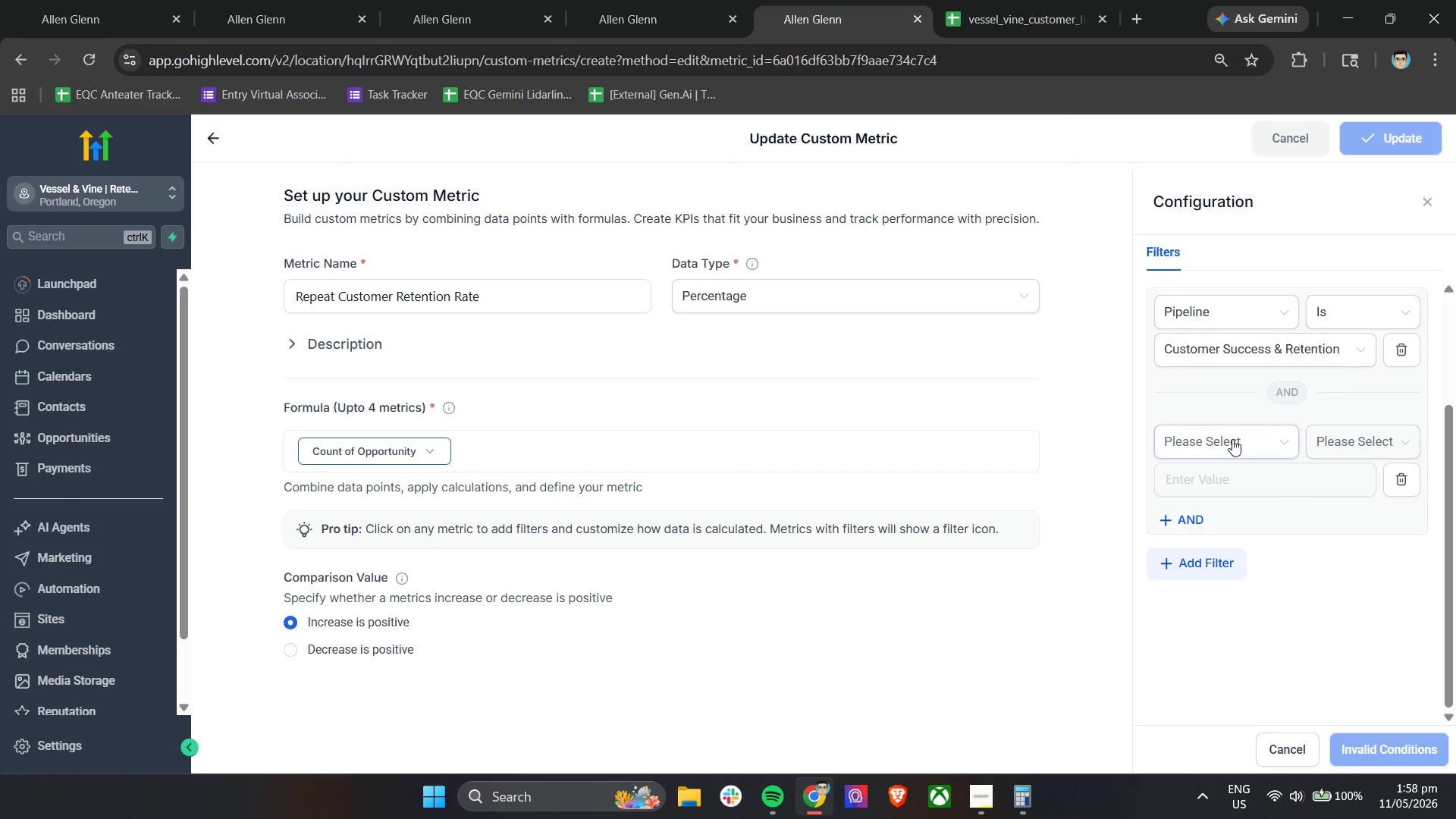 
triple_click([1232, 439])
 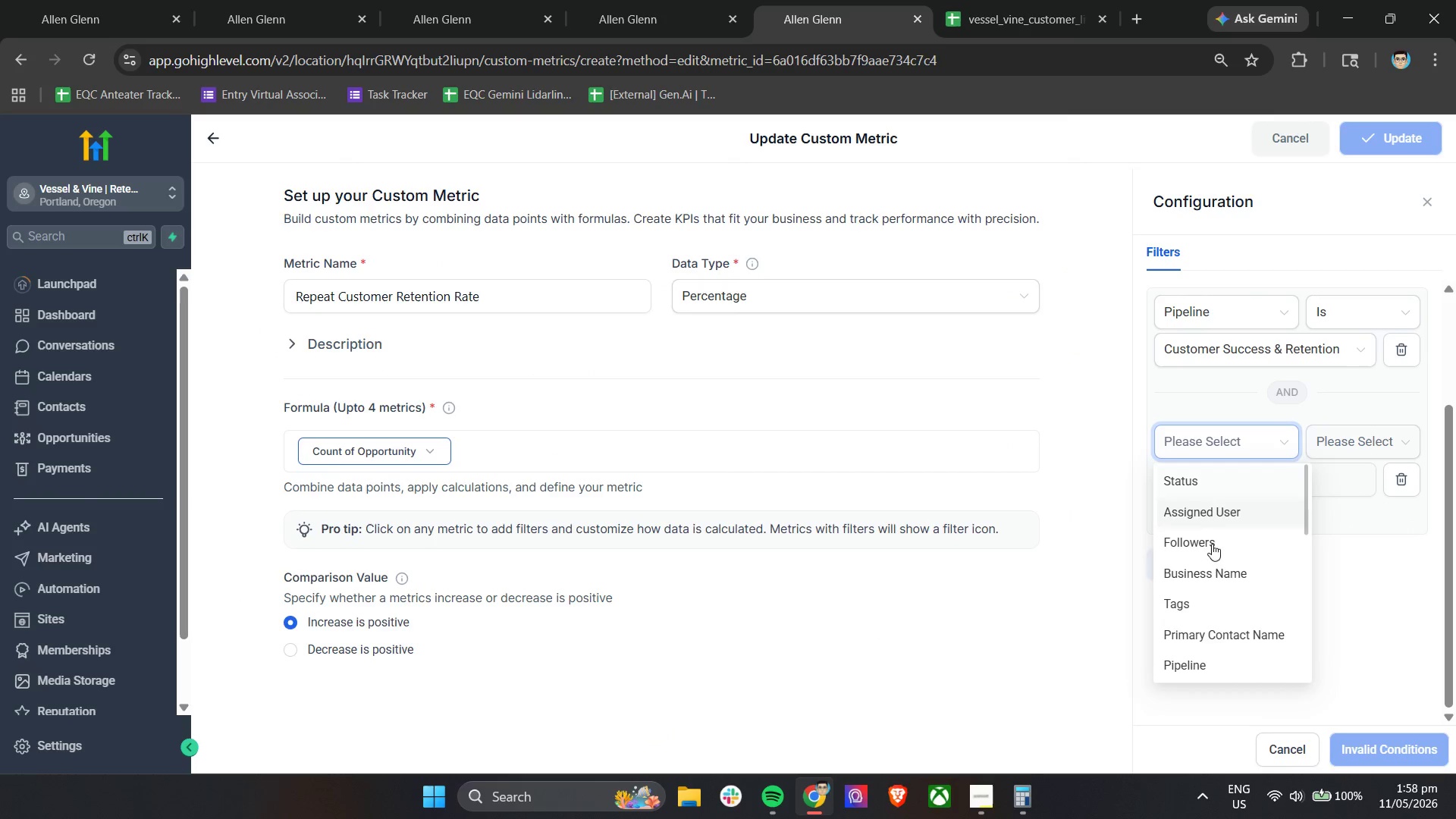 
scroll: coordinate [1210, 625], scroll_direction: down, amount: 1.0
 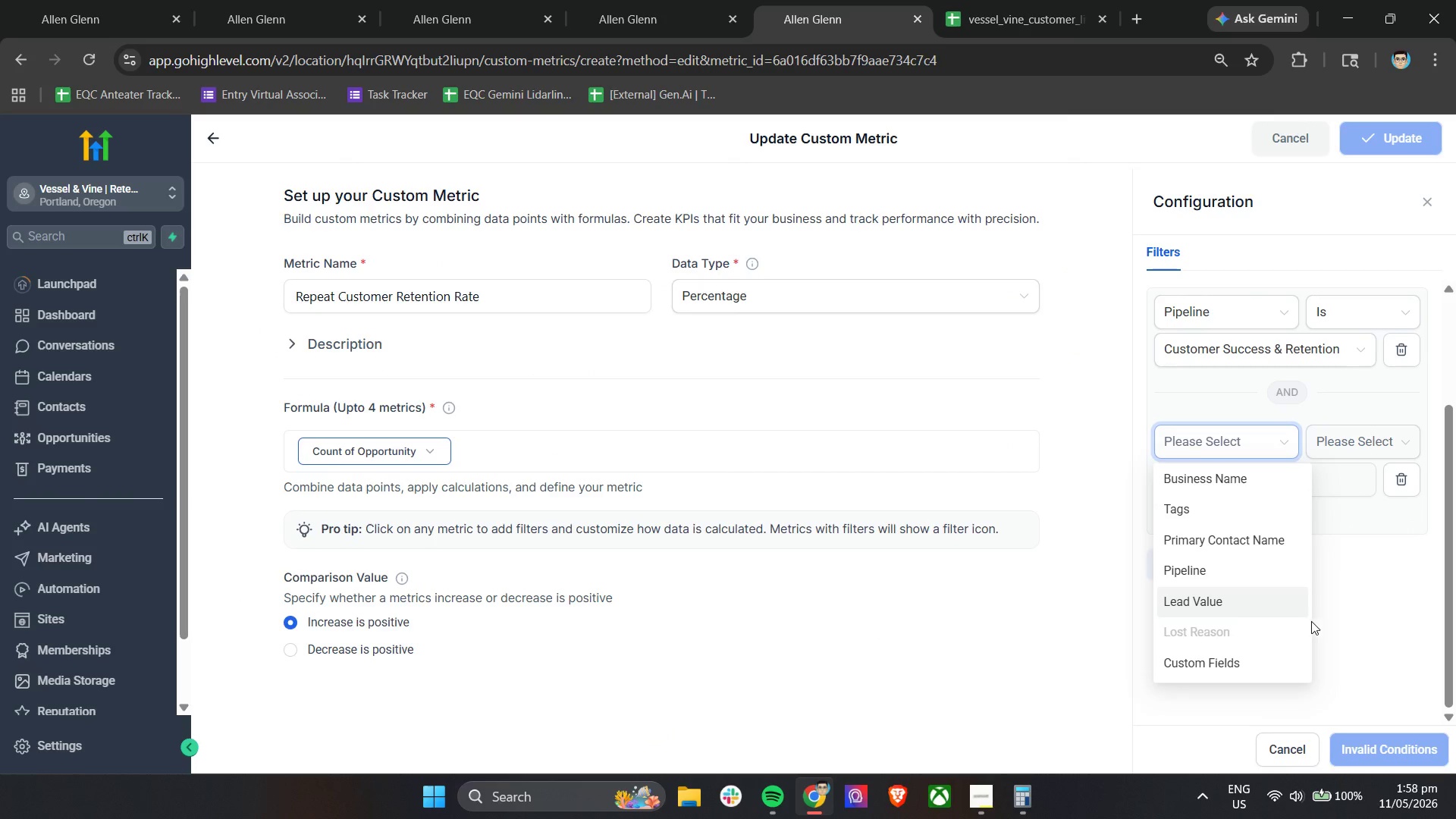 
left_click([1225, 668])
 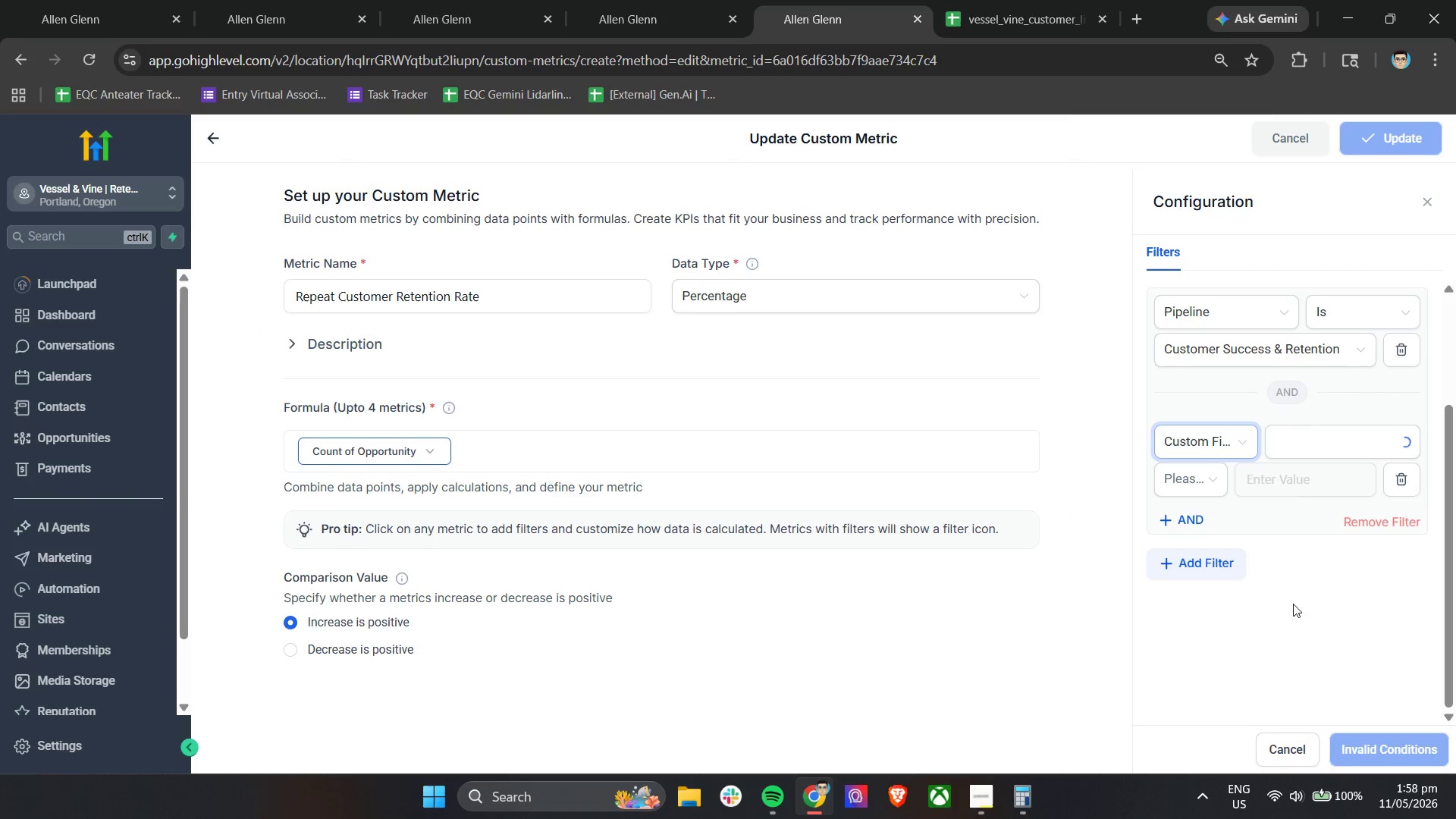 
left_click([1326, 441])
 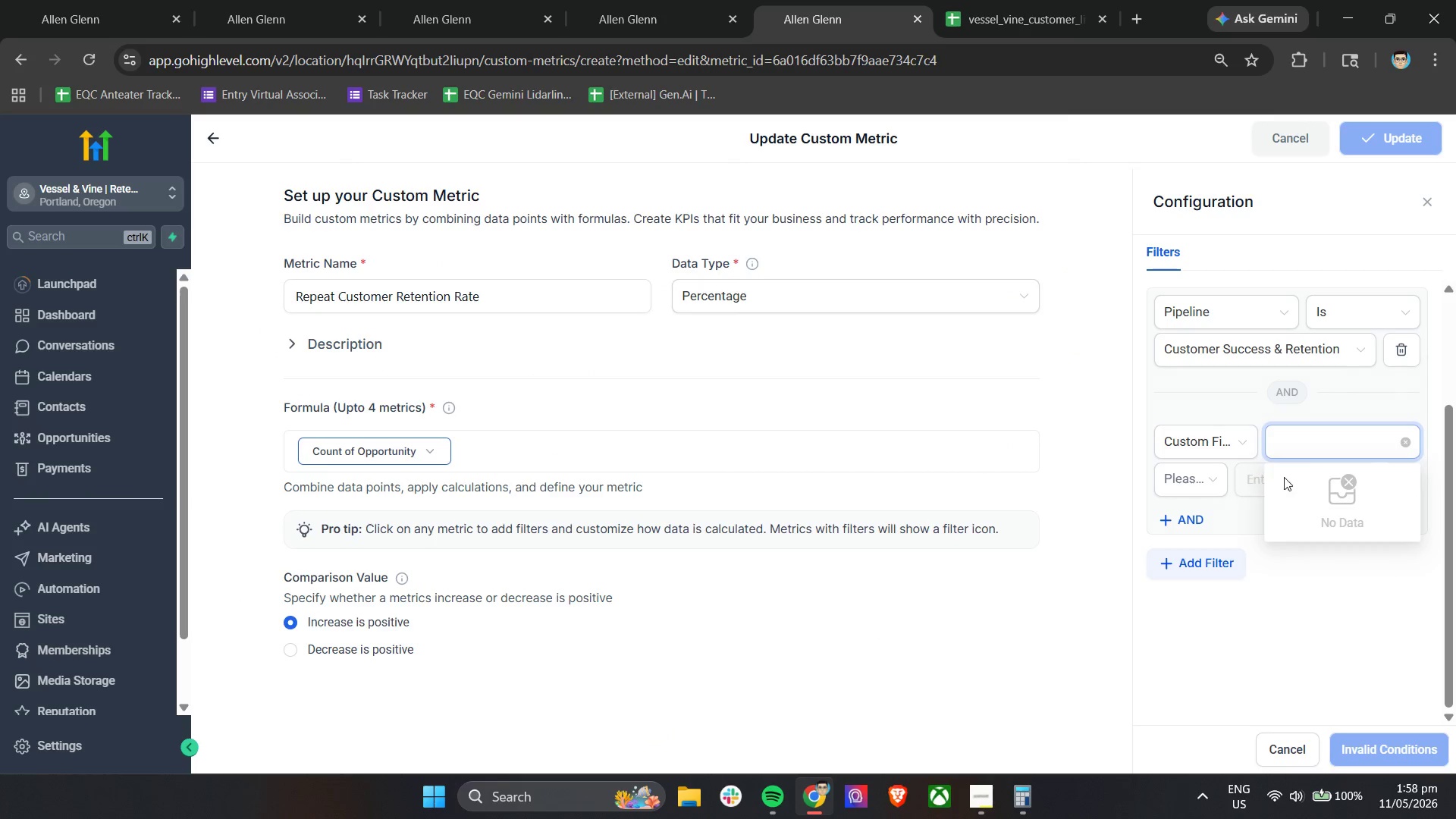 
left_click([1320, 456])
 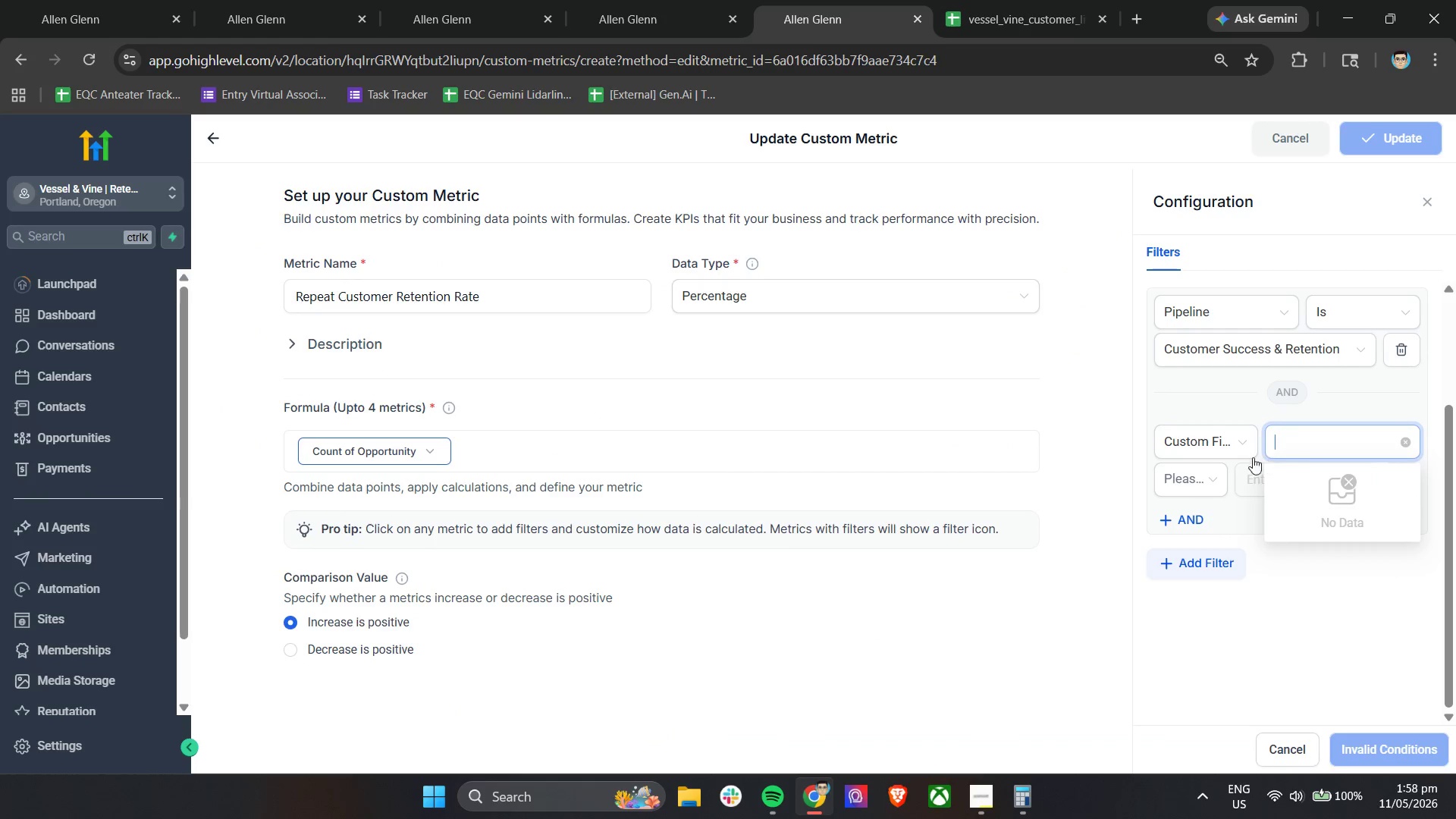 
mouse_move([1234, 469])
 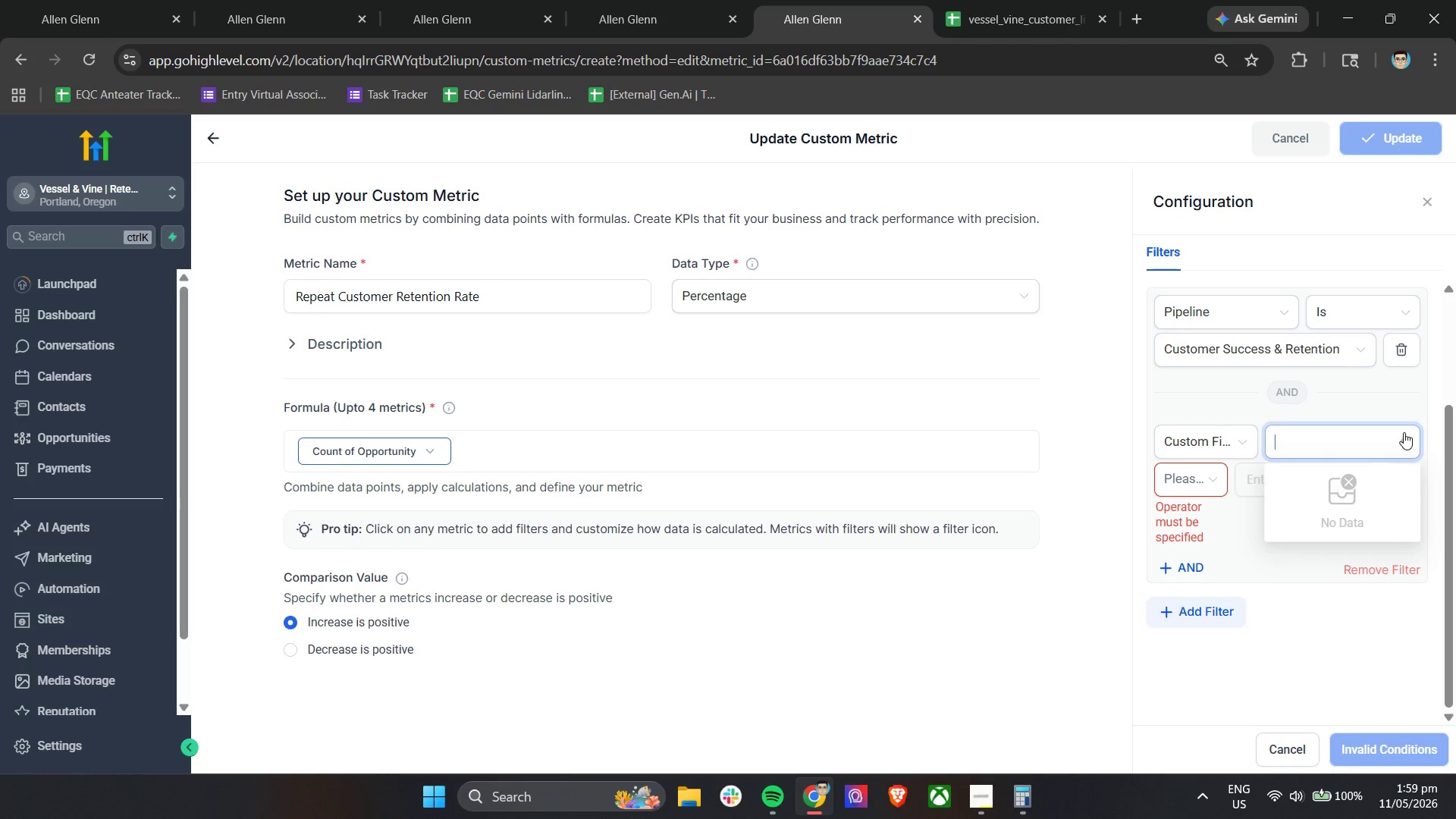 
double_click([1338, 445])
 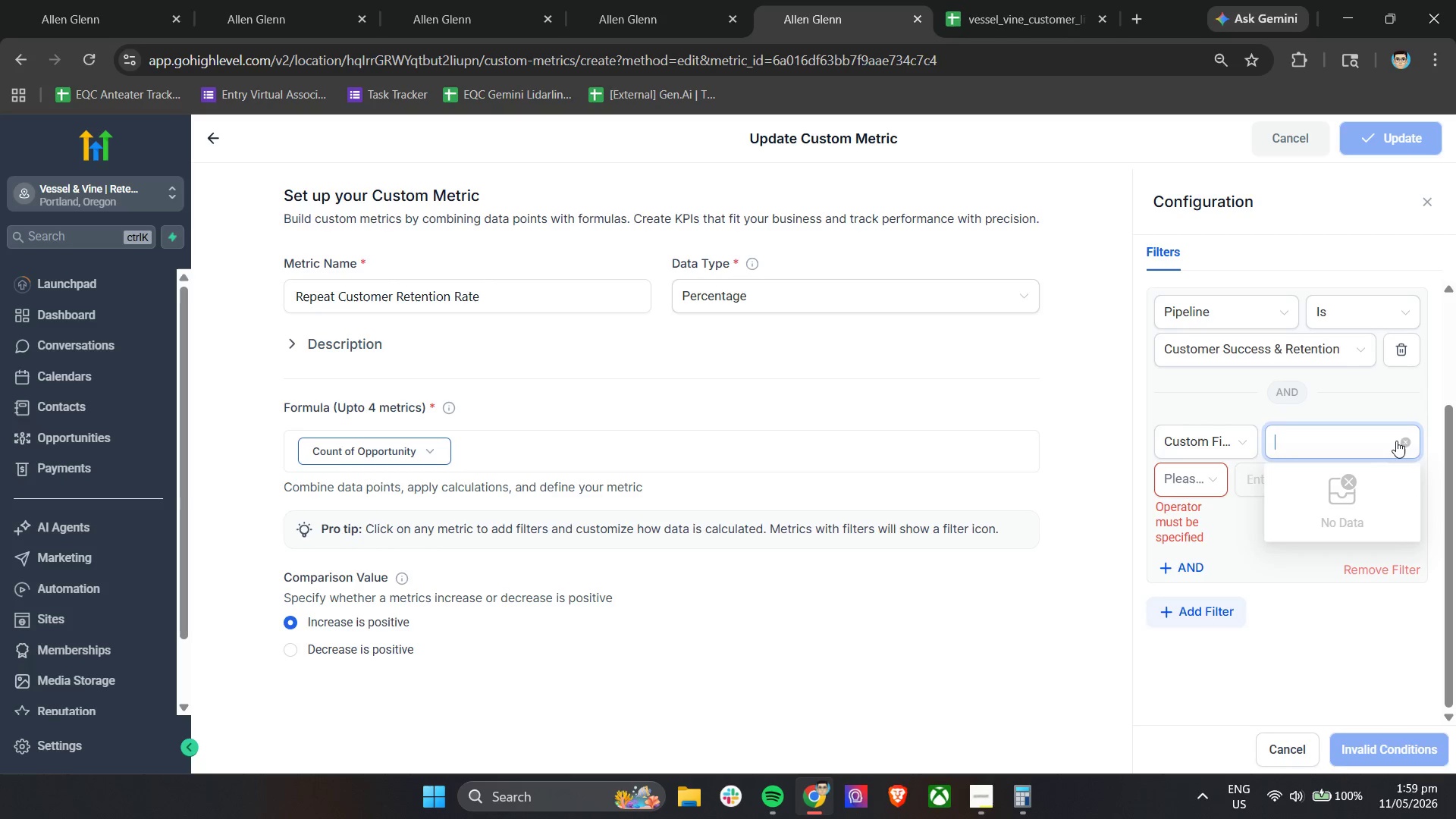 
left_click([1412, 441])
 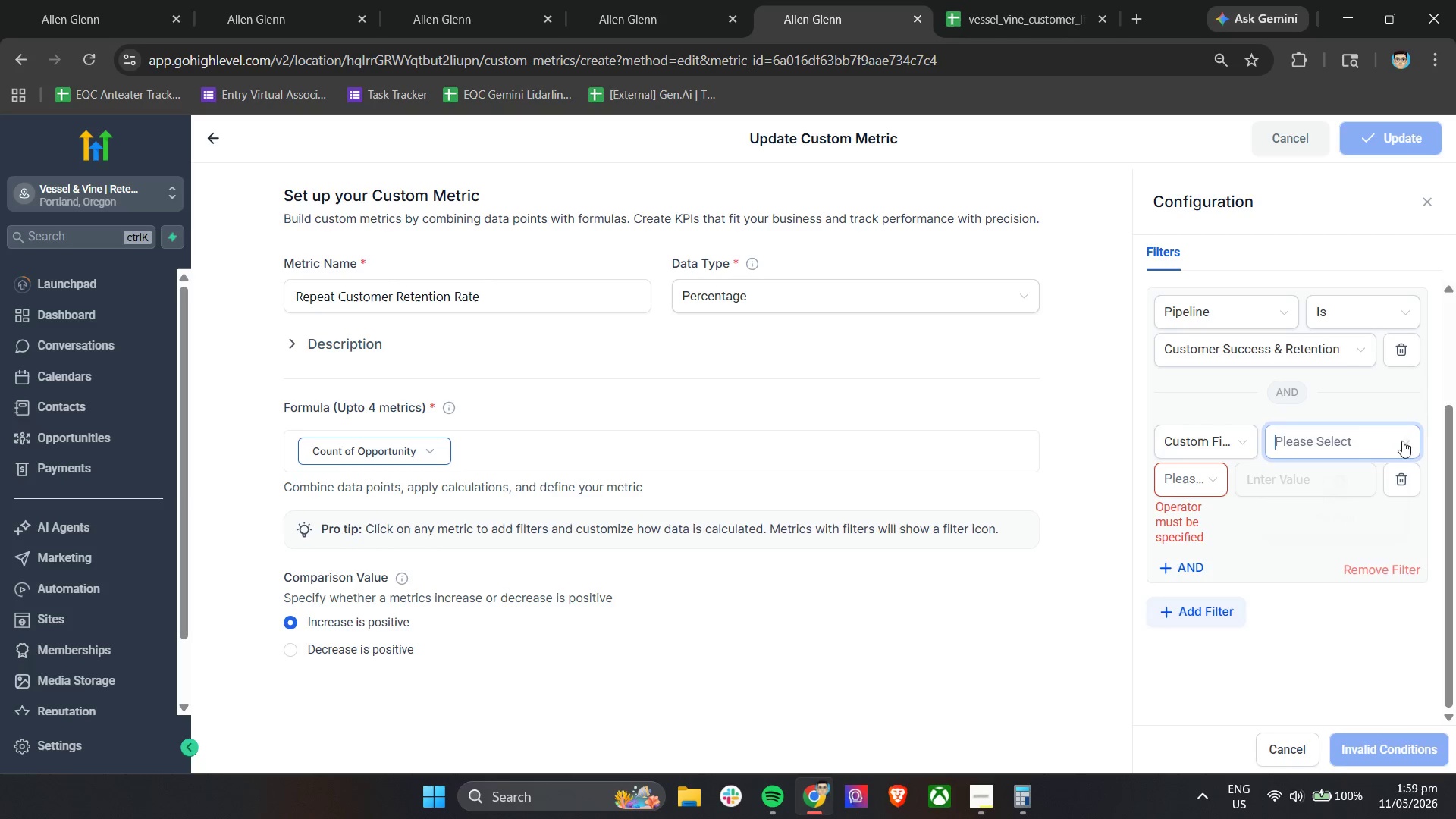 
left_click([1354, 434])
 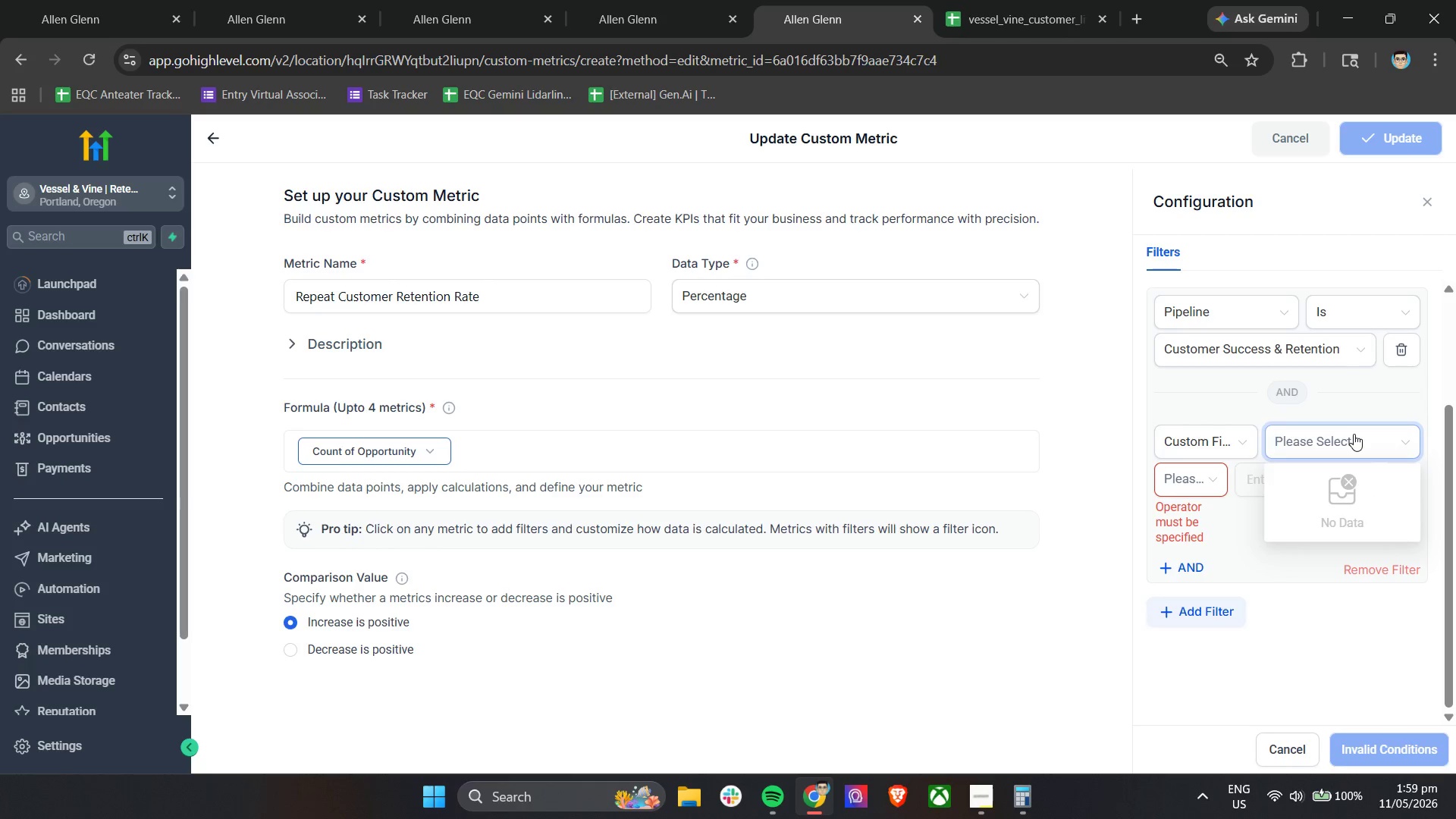 
type(Customer Tier)
 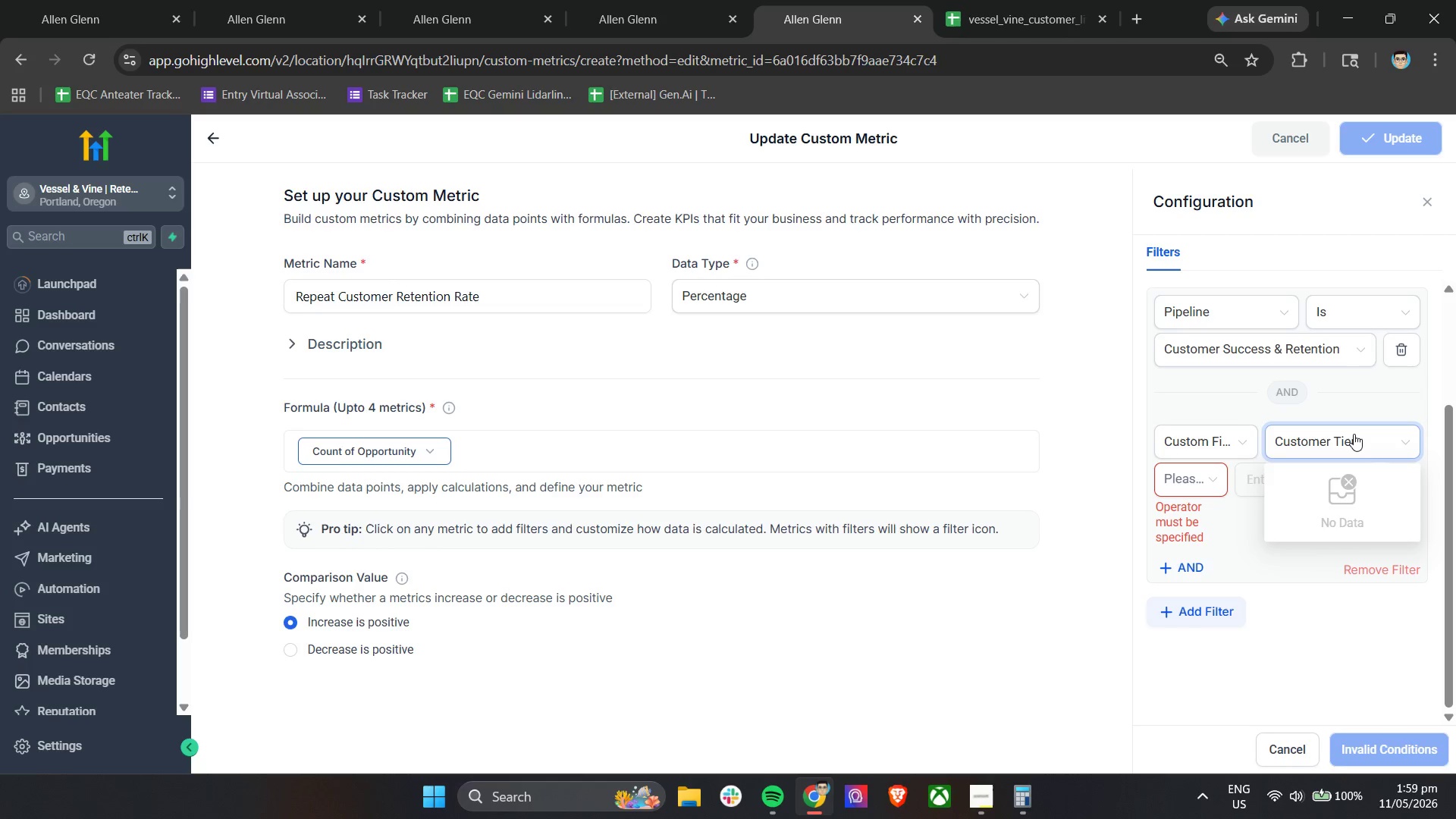 
left_click([1236, 528])
 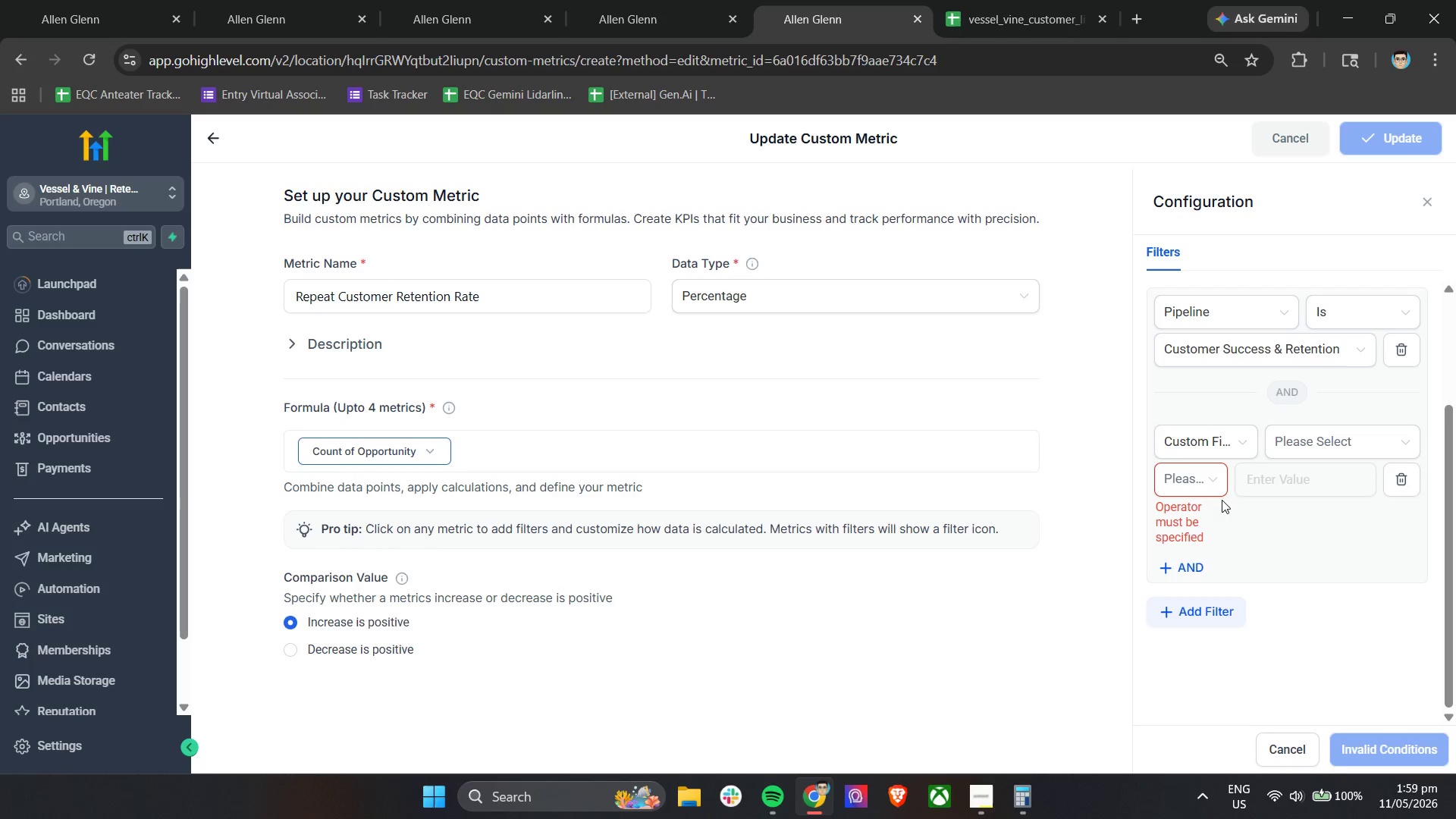 
left_click([1204, 482])
 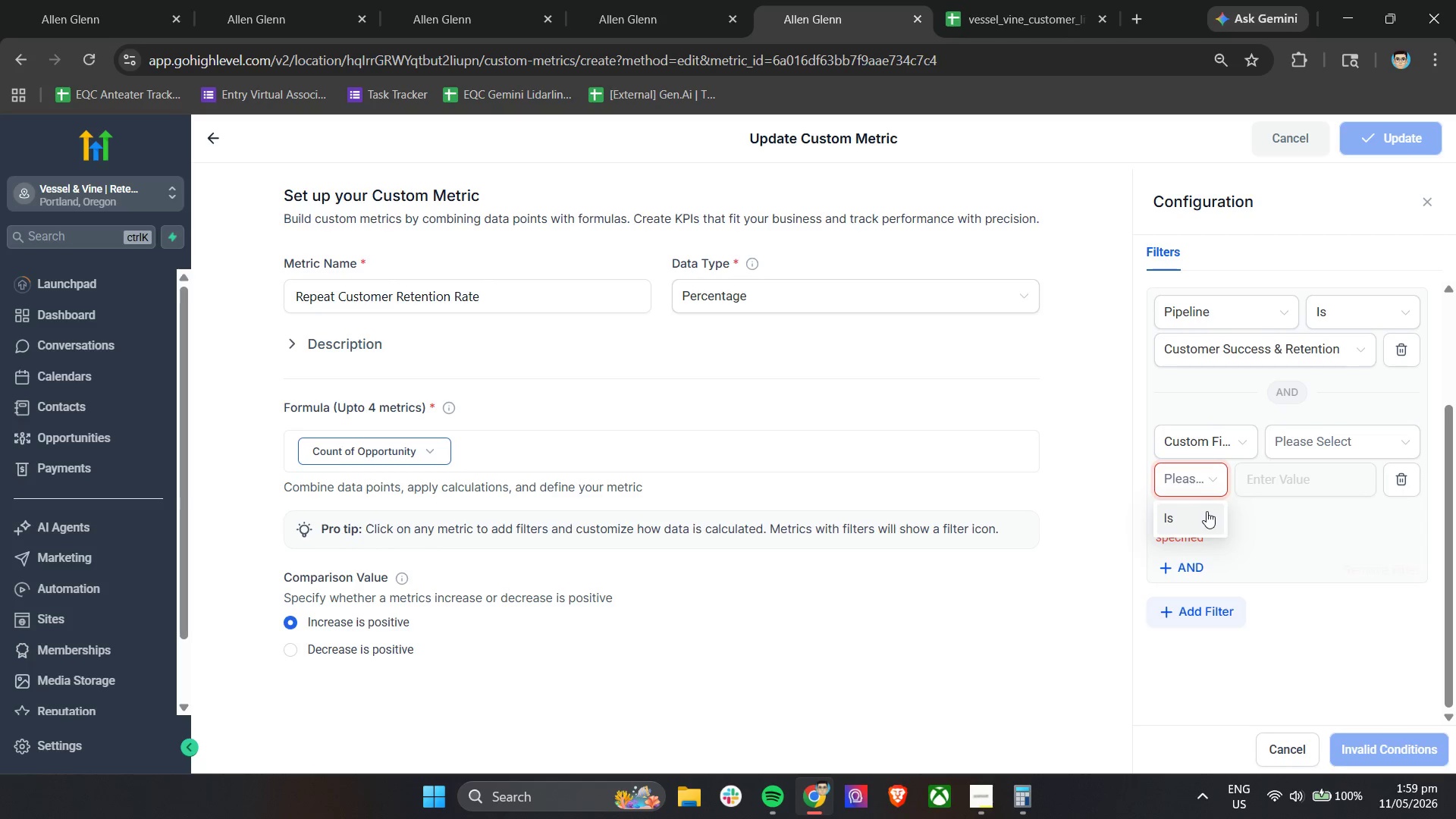 
left_click([1204, 516])
 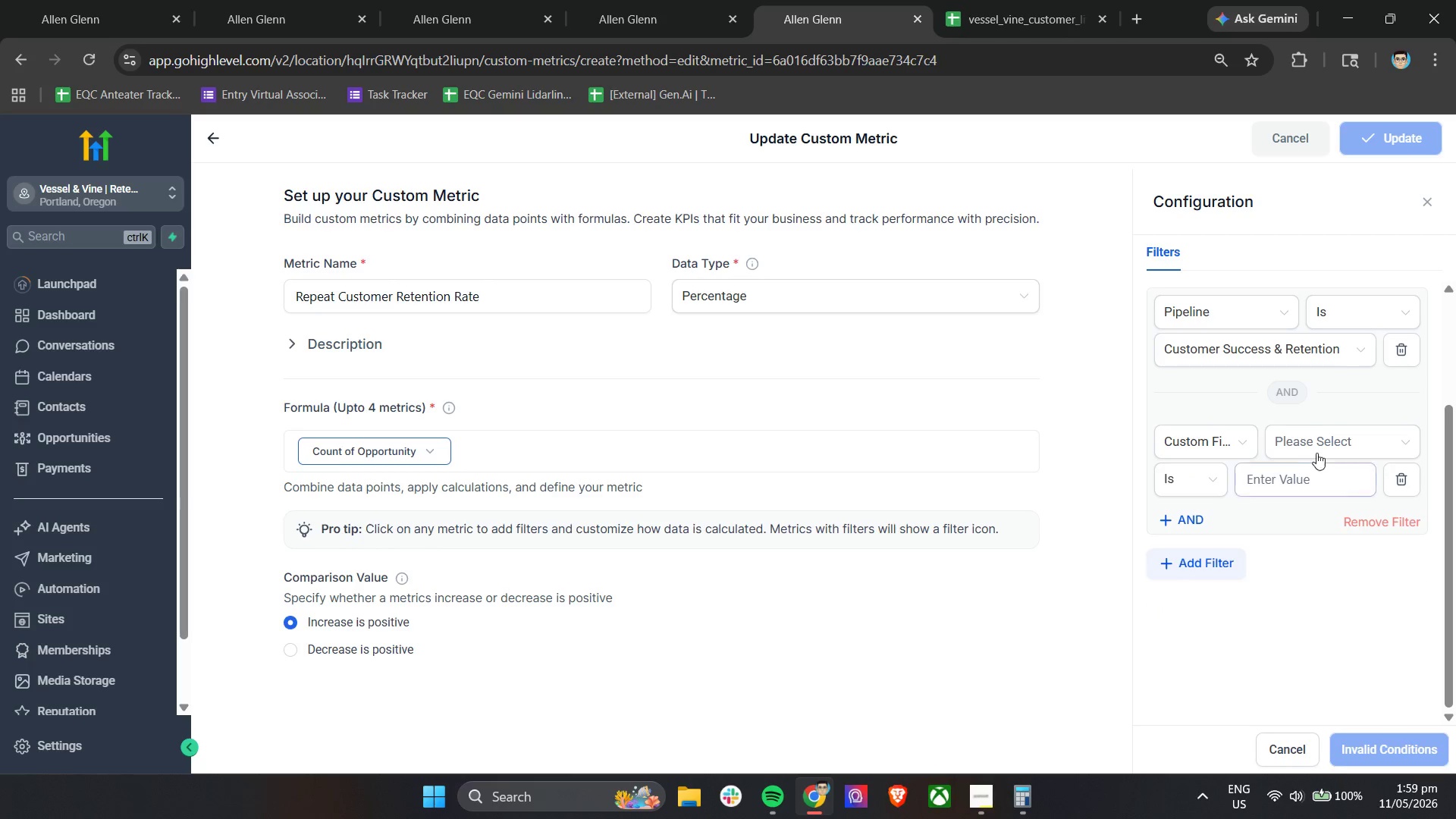 
left_click([1324, 444])
 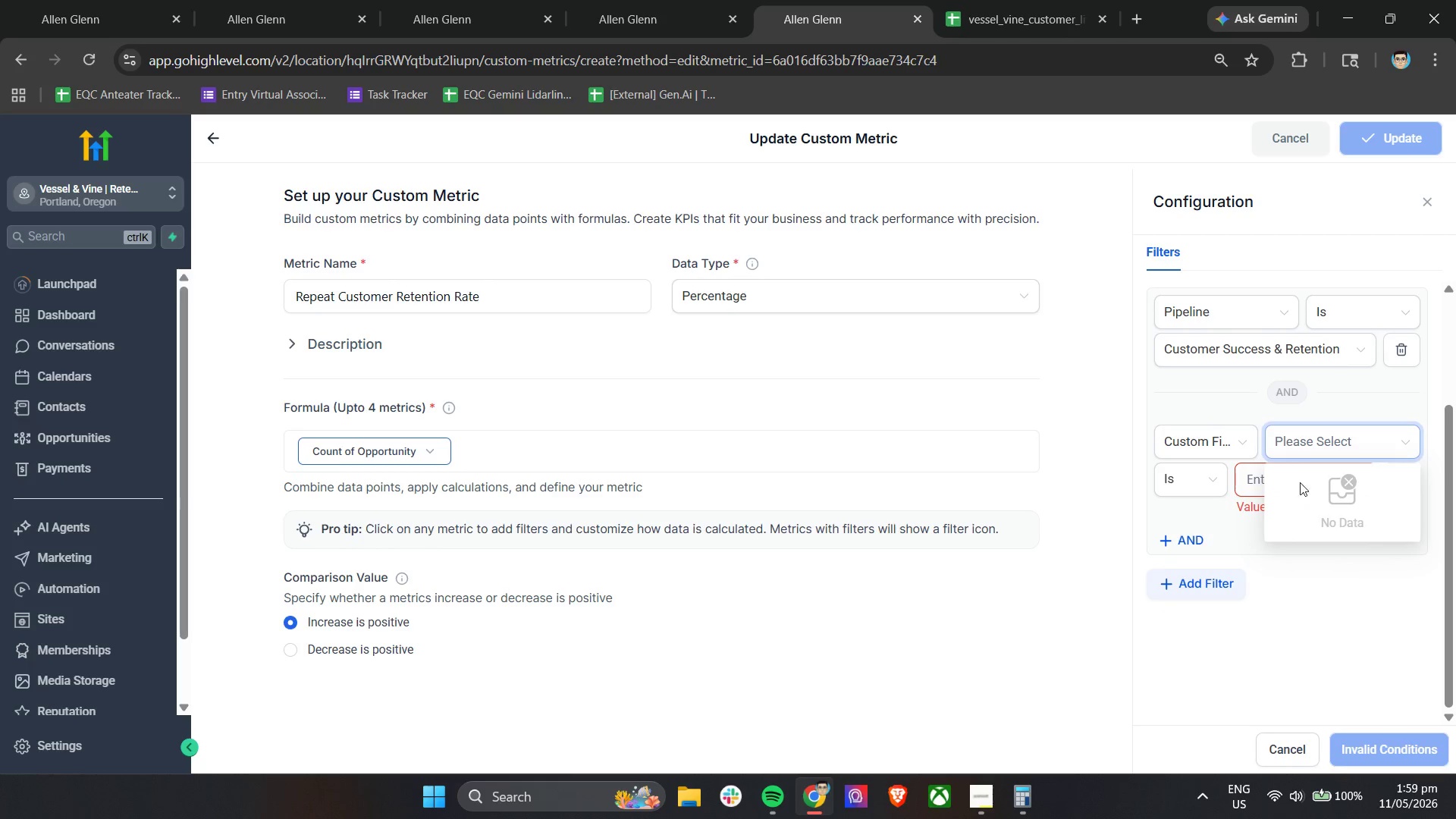 
scroll: coordinate [1287, 407], scroll_direction: up, amount: 2.0
 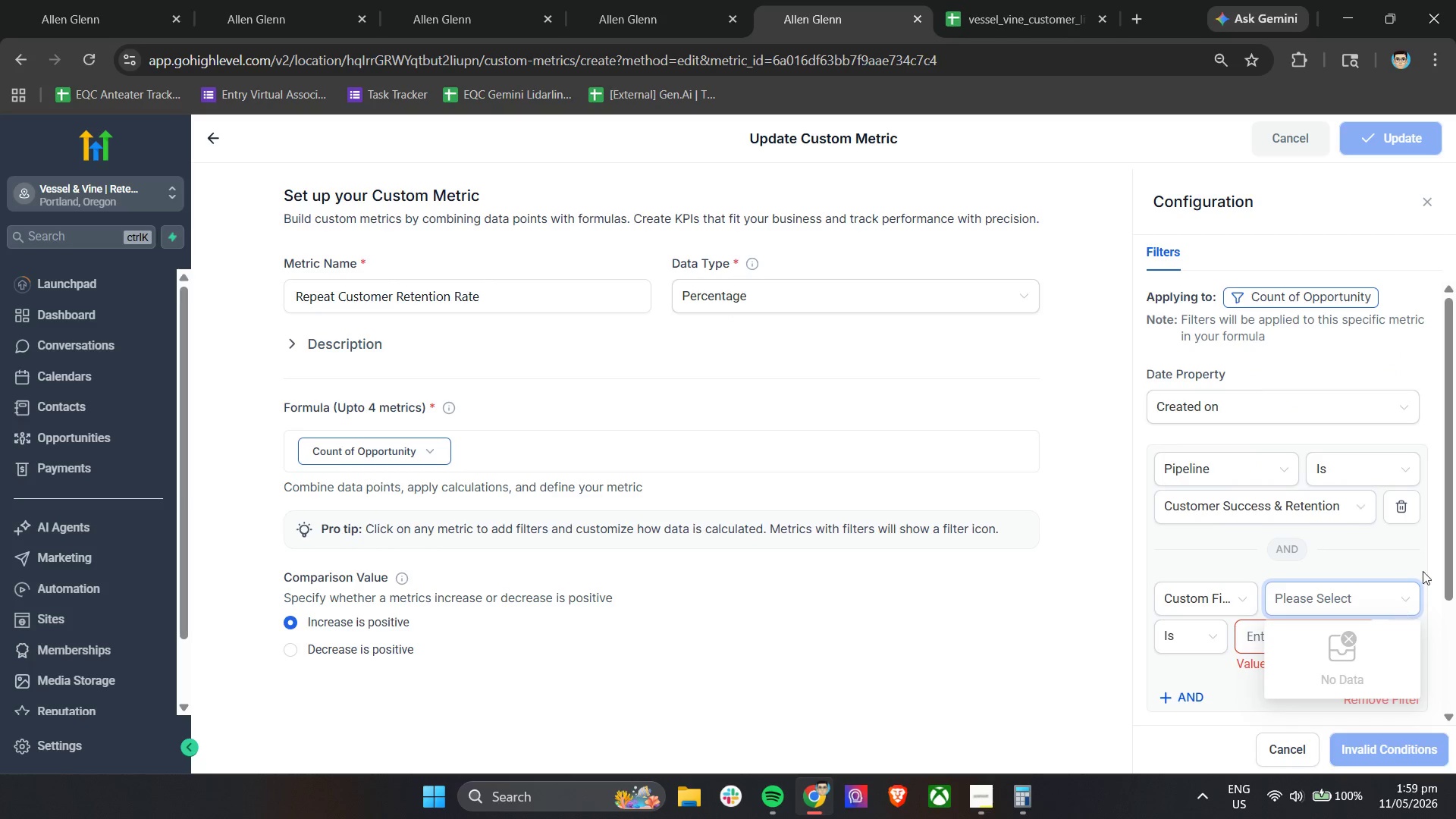 
left_click([1376, 536])
 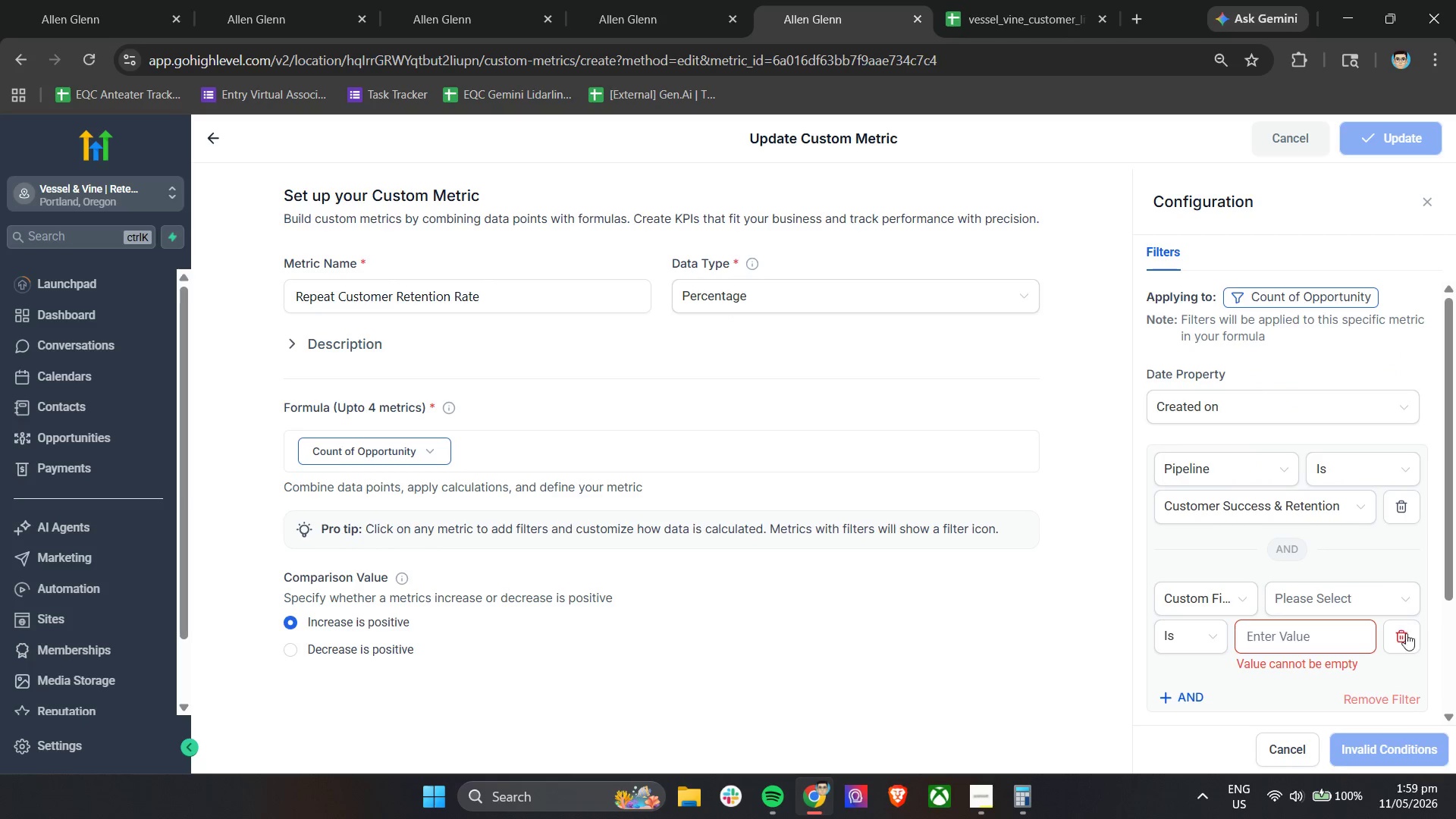 
left_click([1407, 642])
 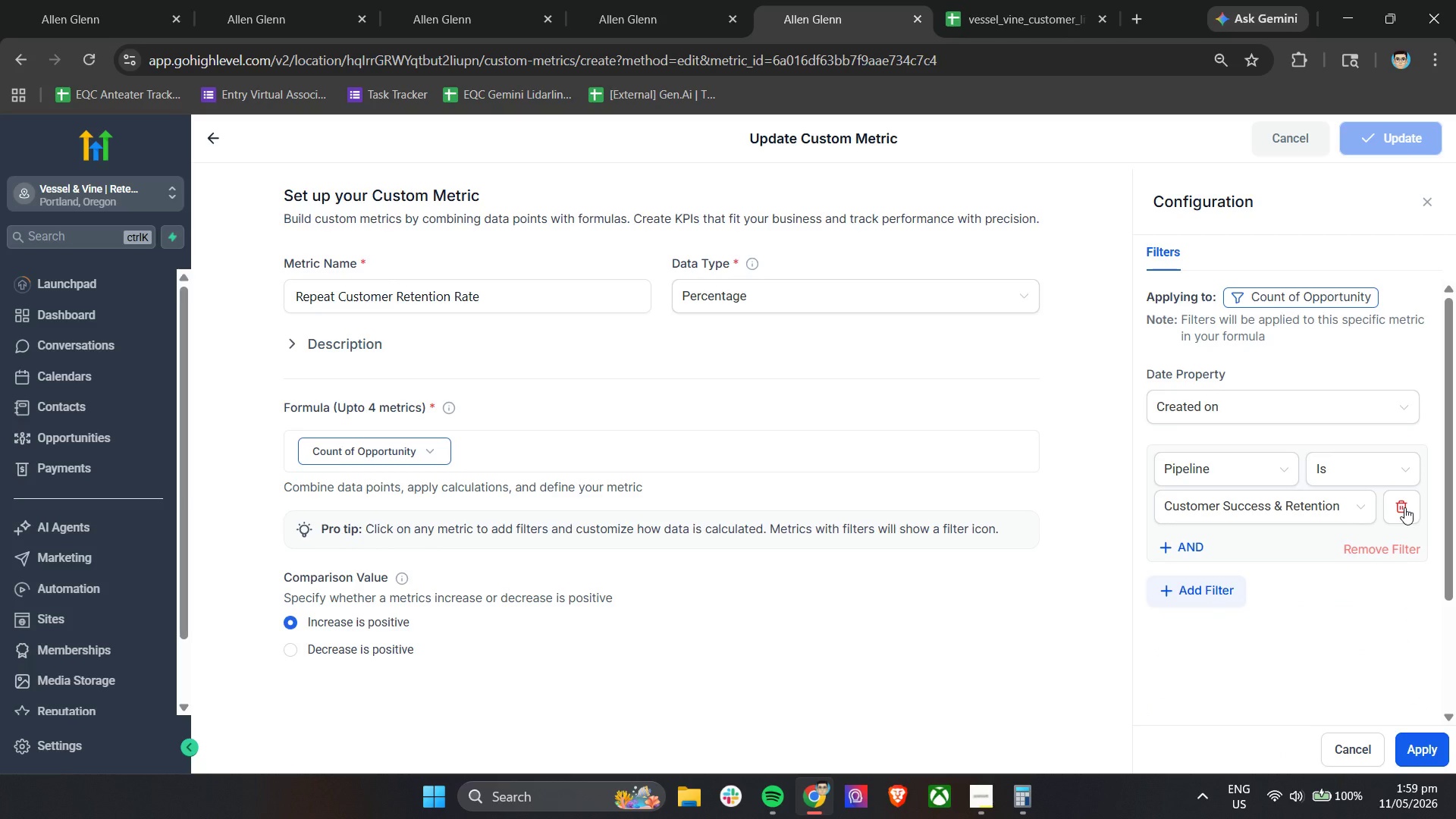 
wait(6.69)
 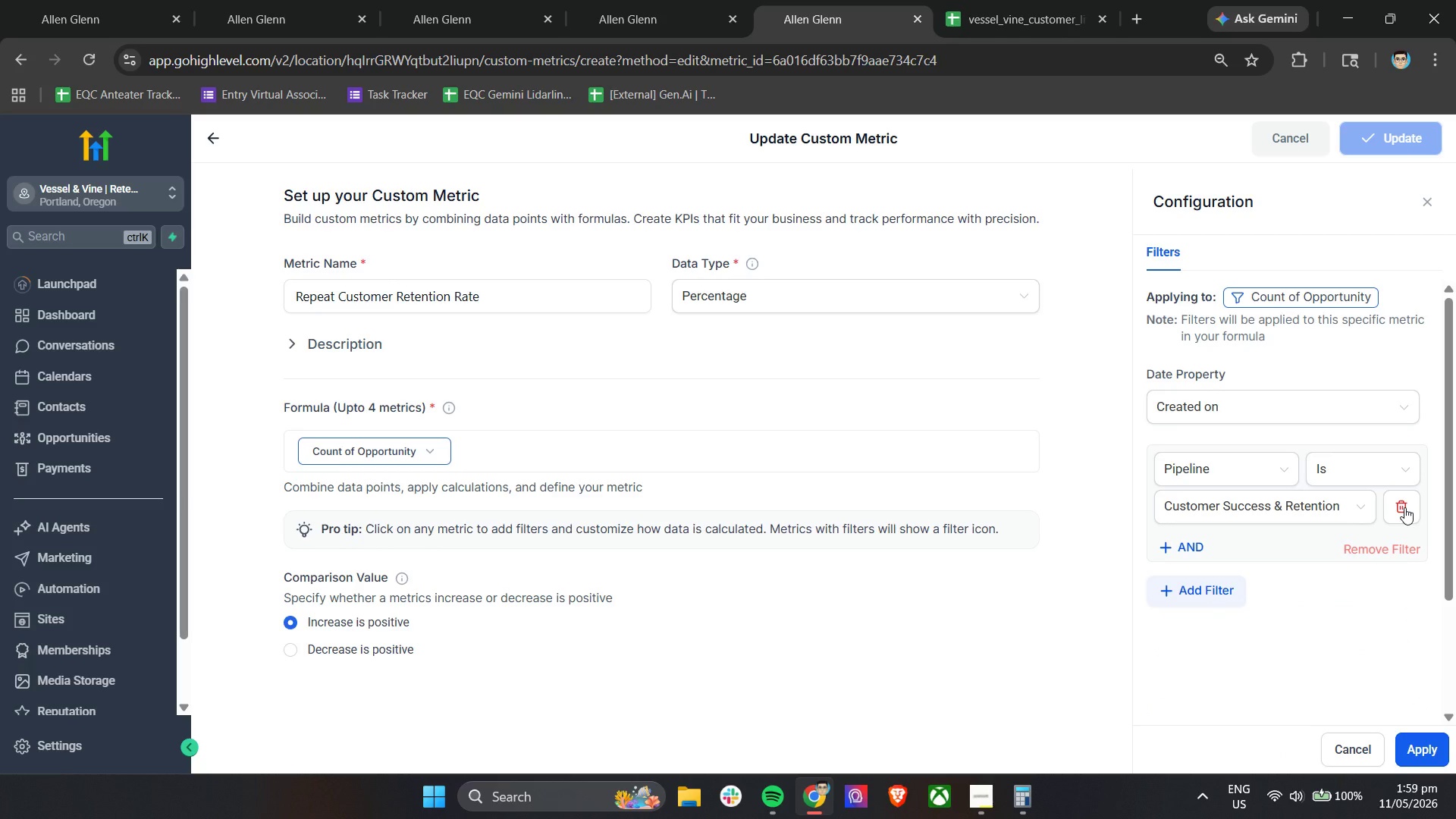 
double_click([1217, 586])
 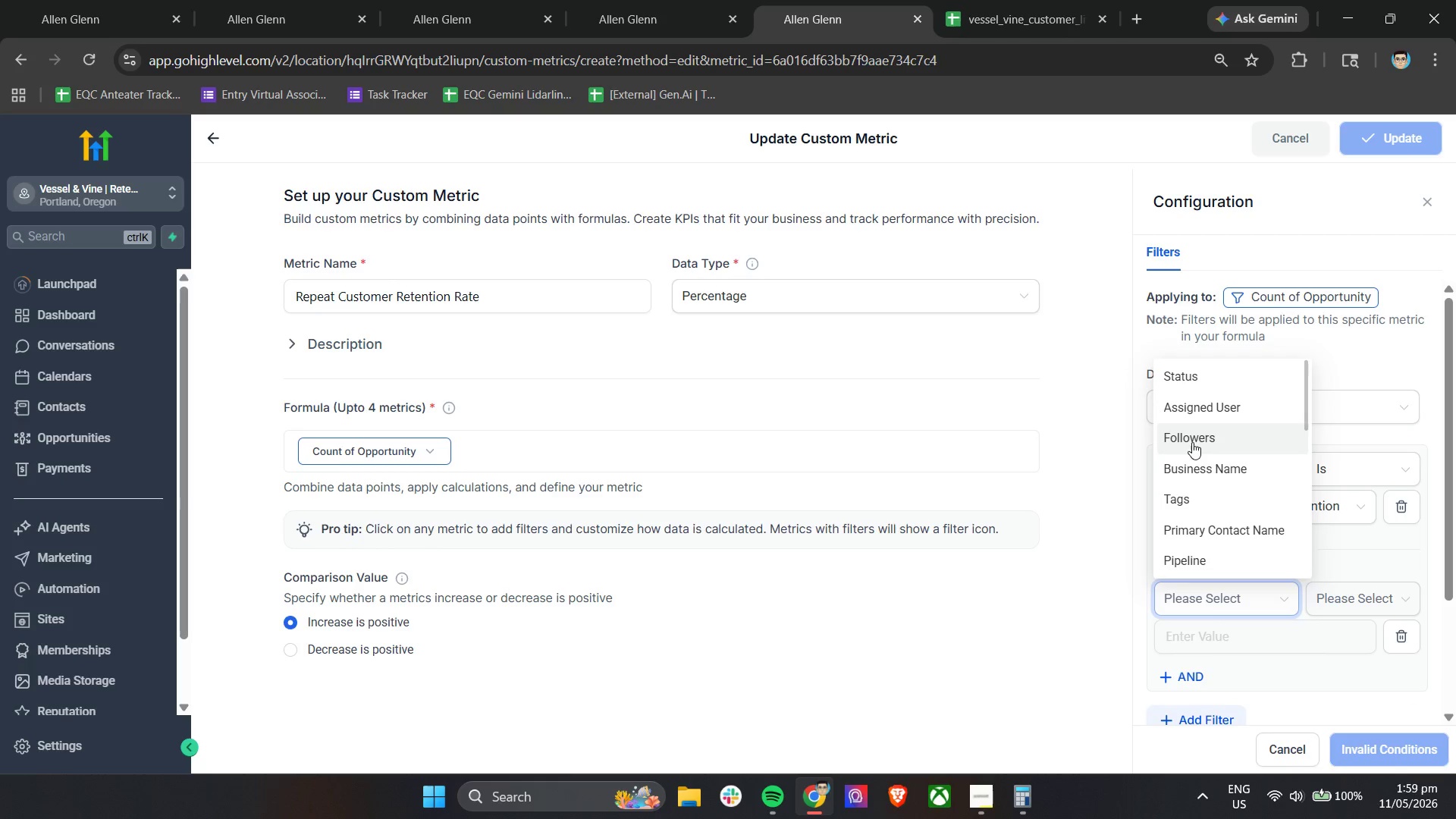 
scroll: coordinate [1215, 451], scroll_direction: down, amount: 2.0
 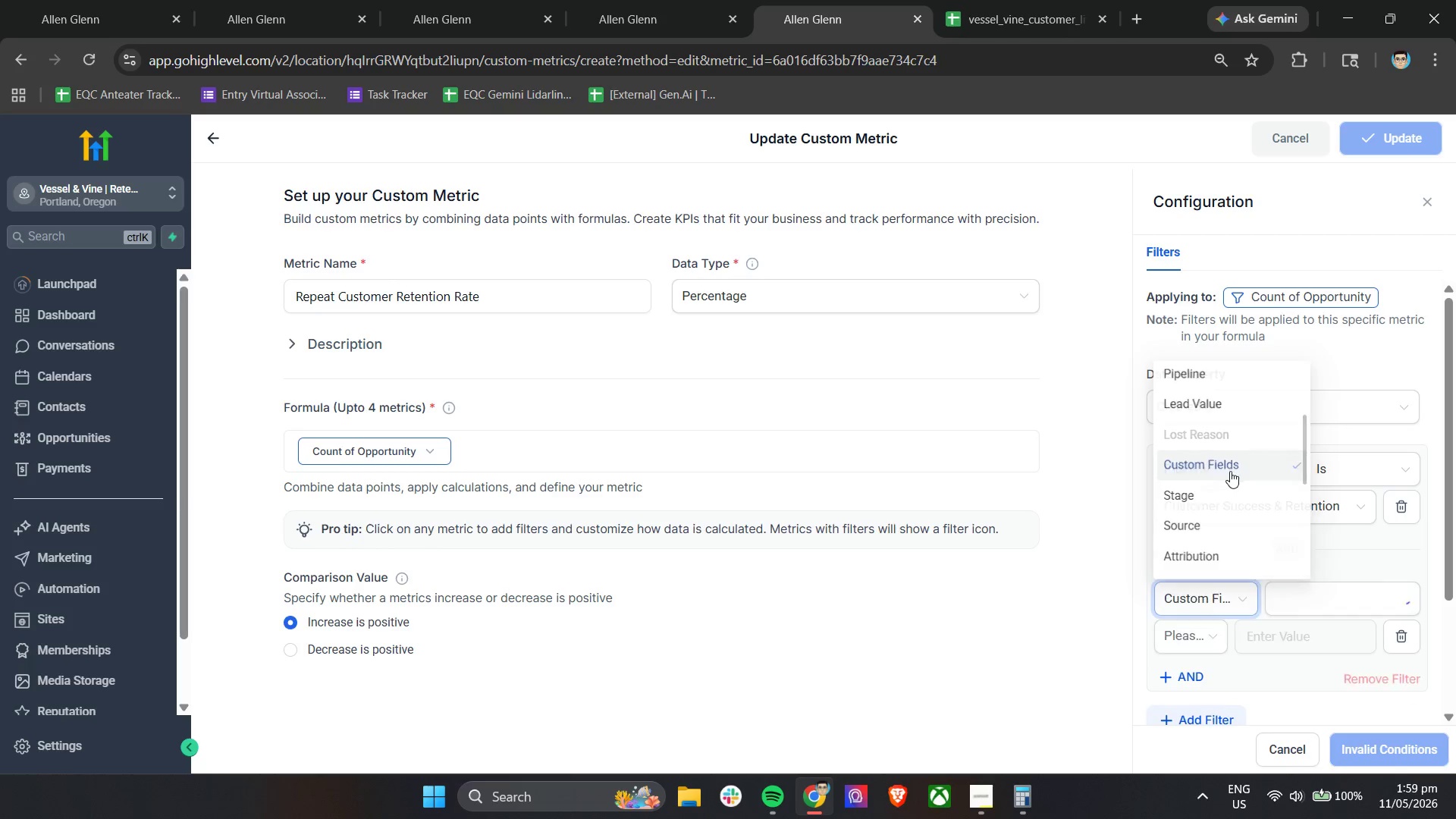 
left_click([1306, 595])
 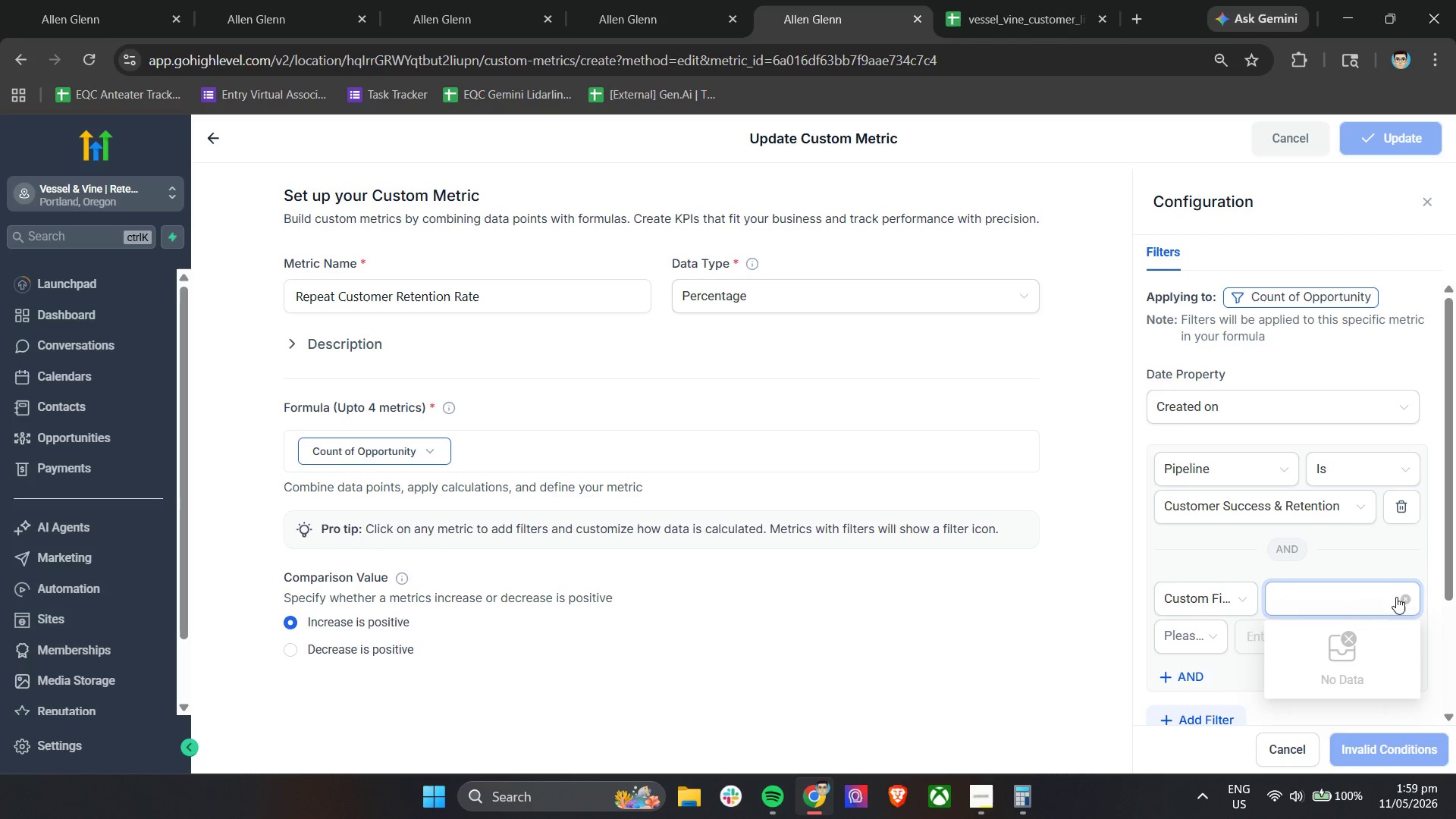 
left_click([1407, 598])
 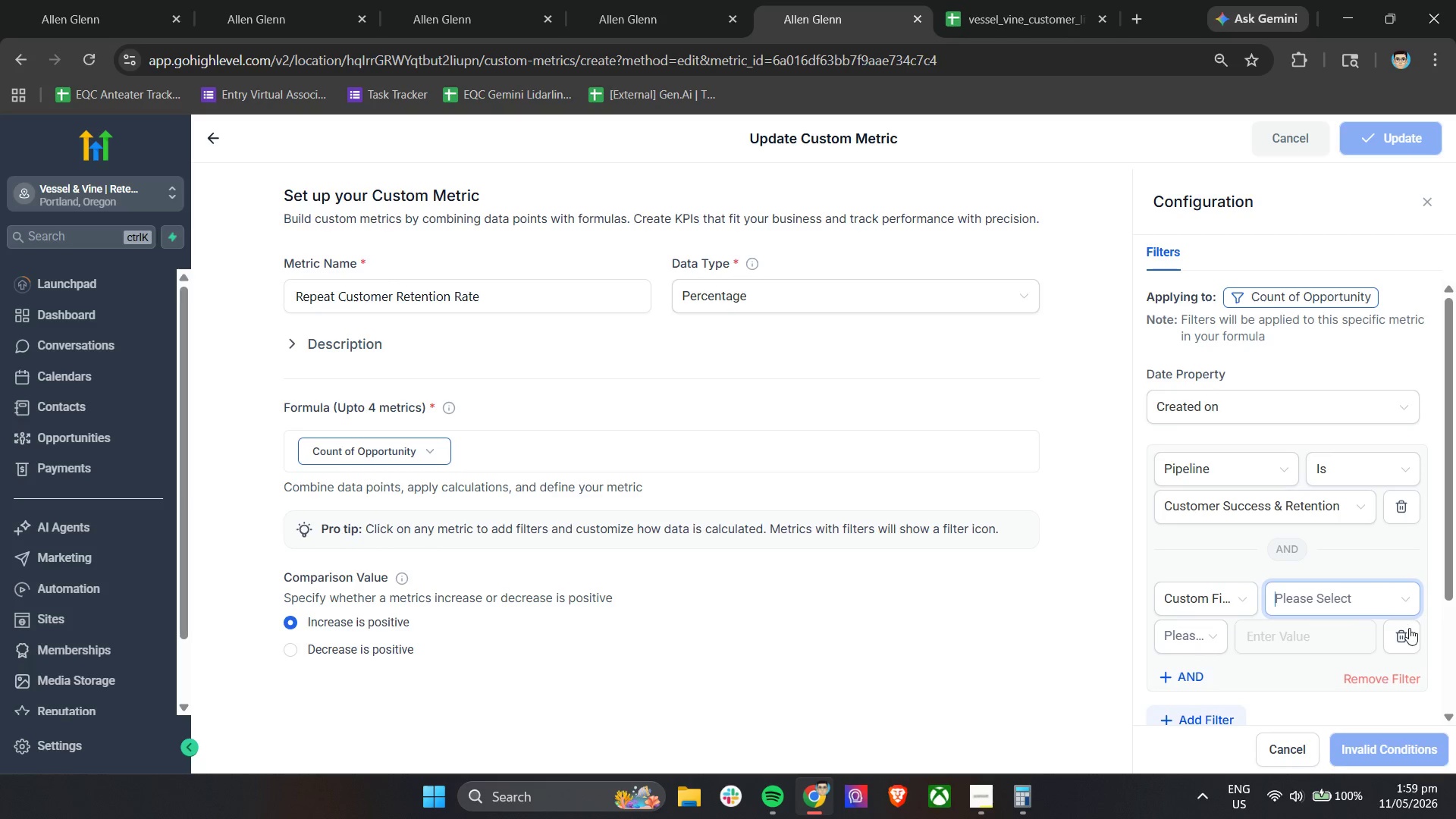 
left_click([1217, 600])
 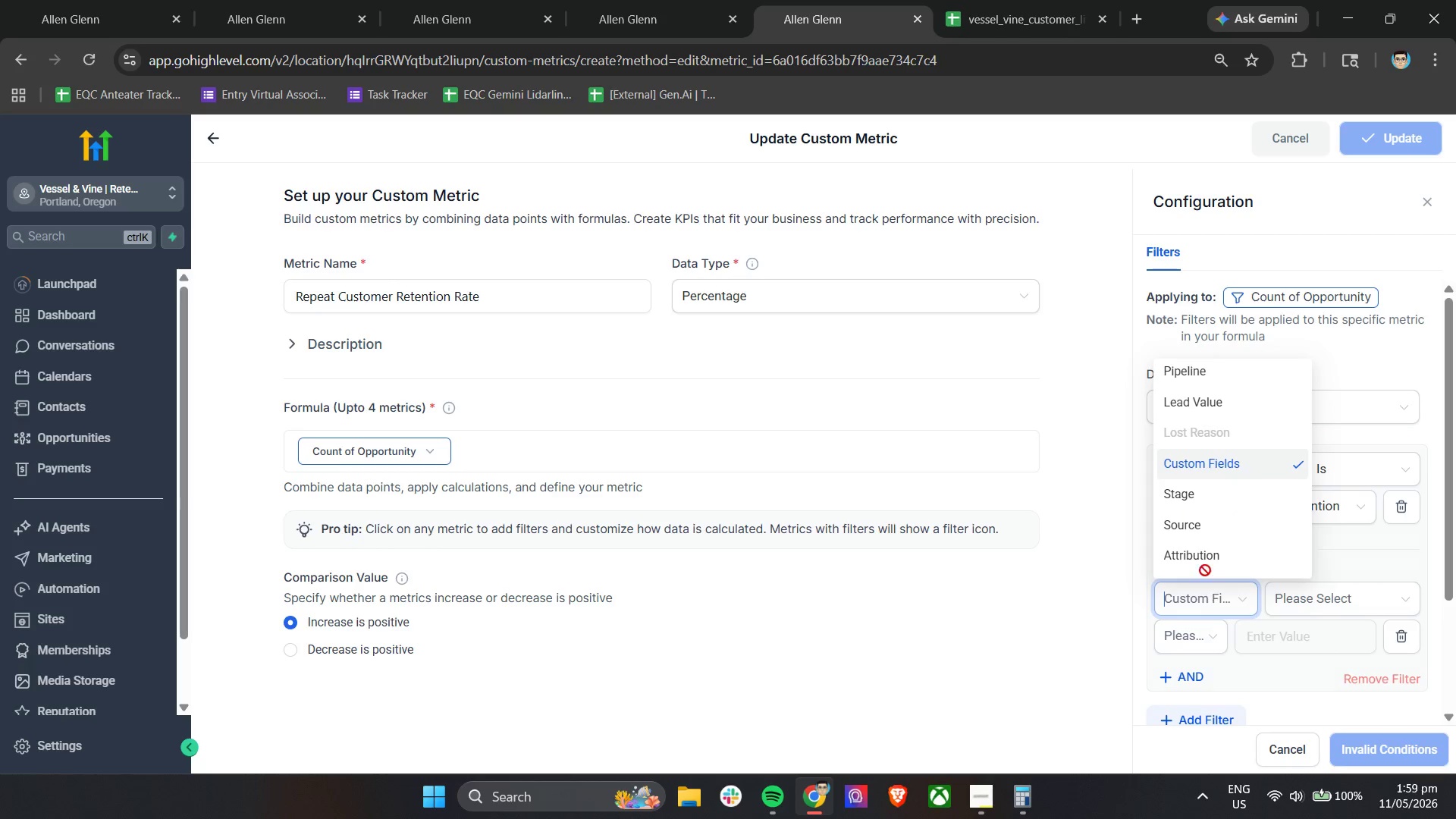 
scroll: coordinate [1252, 624], scroll_direction: down, amount: 4.0
 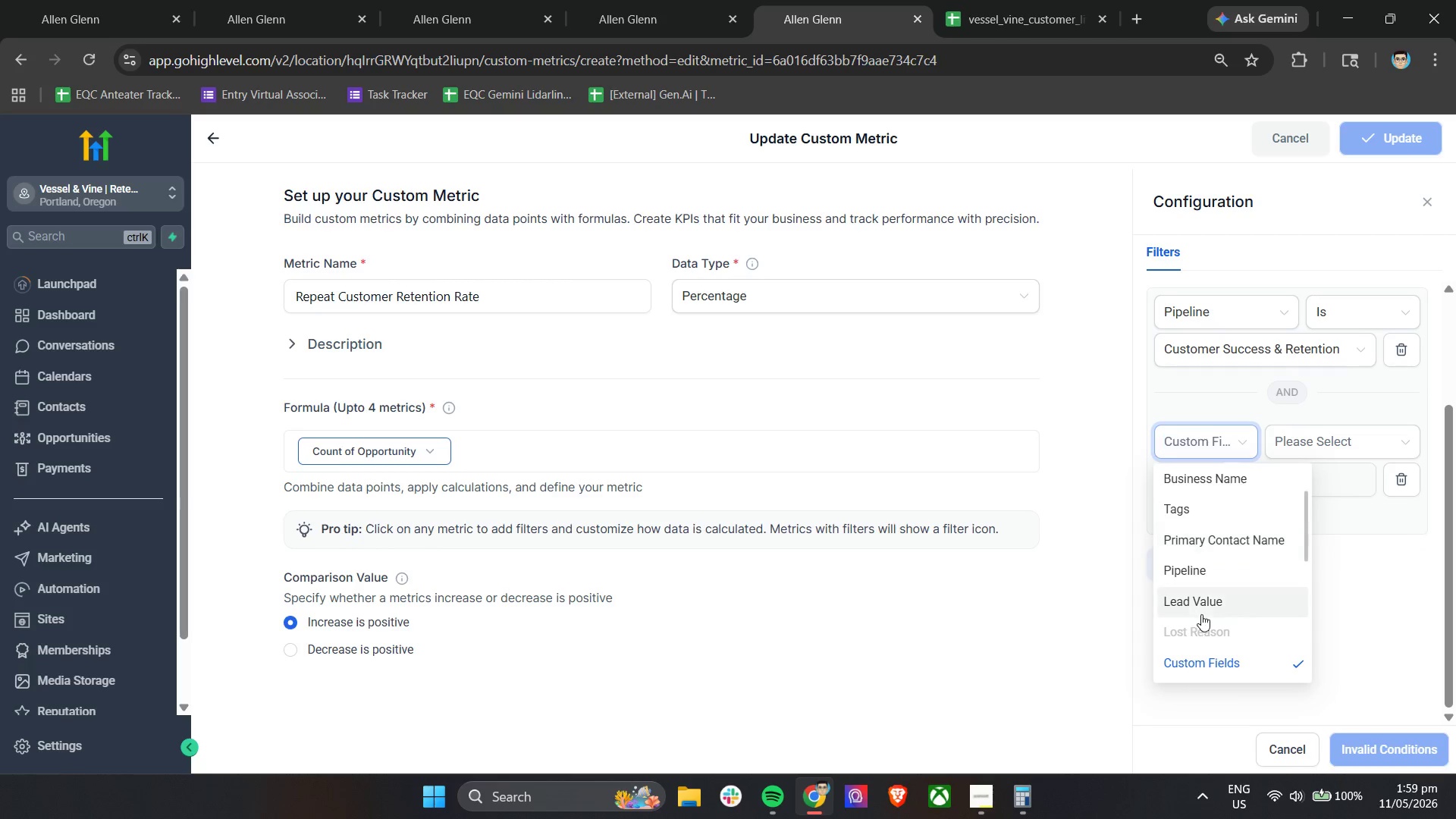 
scroll: coordinate [1245, 627], scroll_direction: up, amount: 2.0
 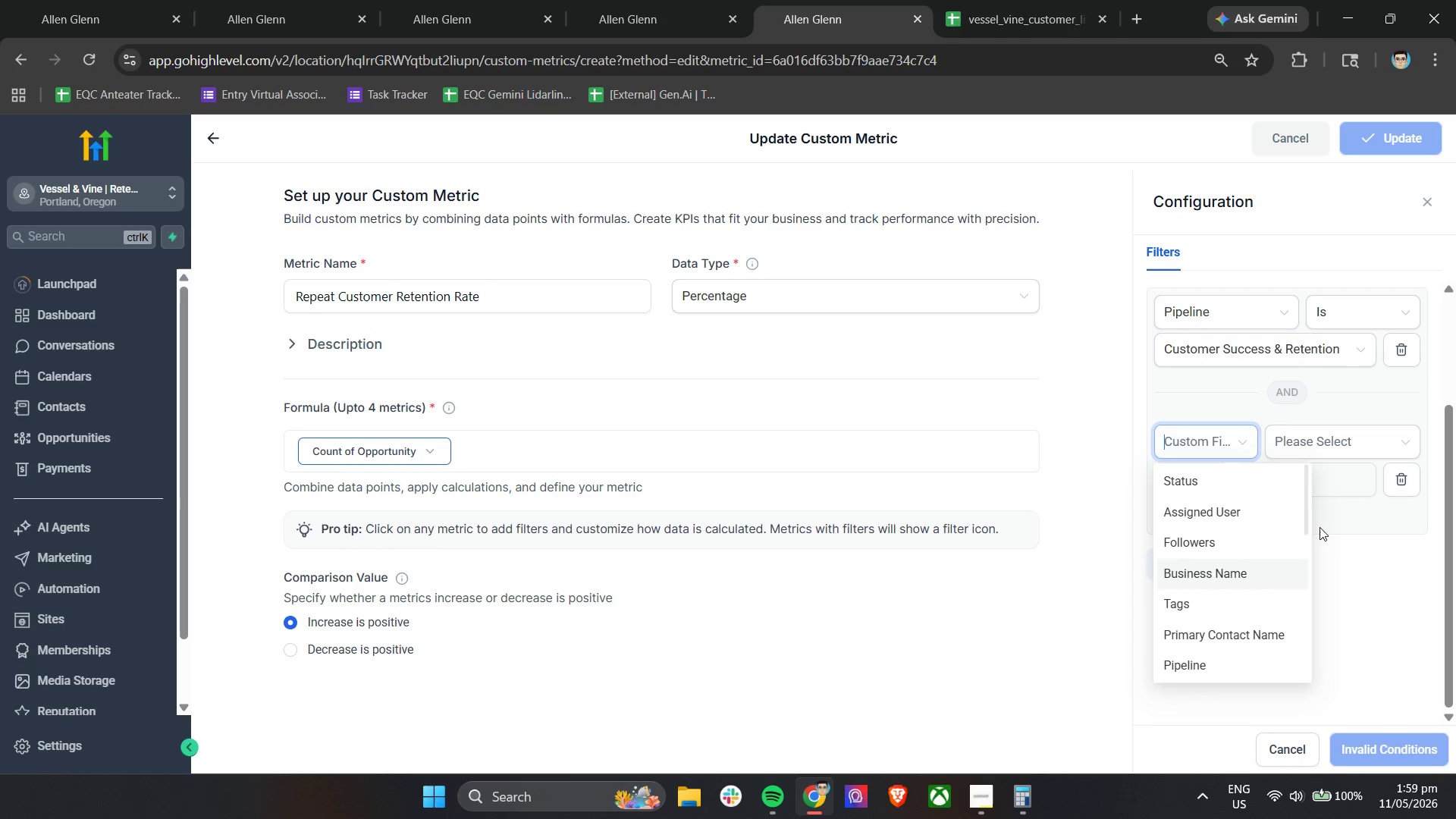 
left_click([1353, 518])
 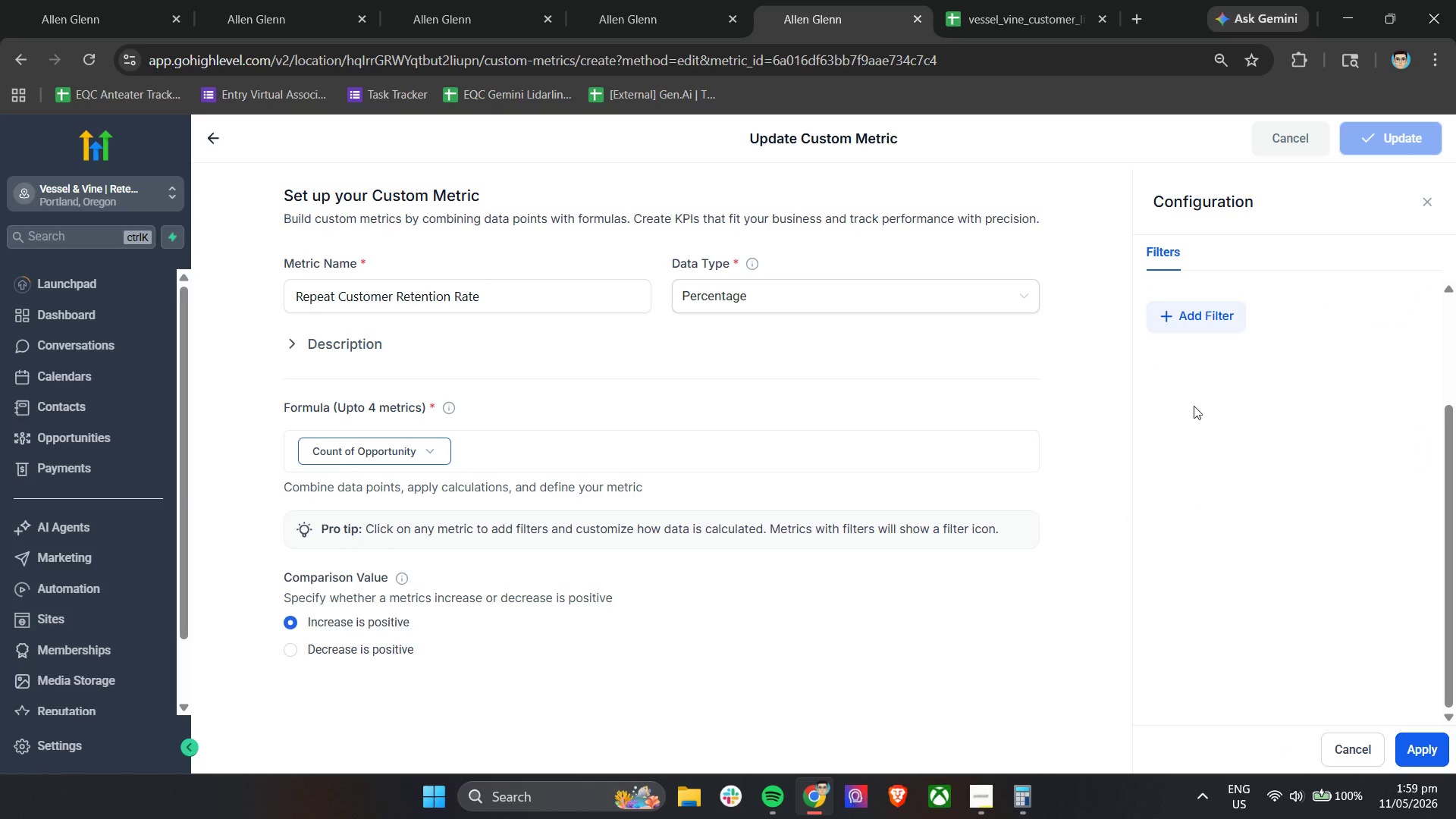 
left_click([1200, 315])
 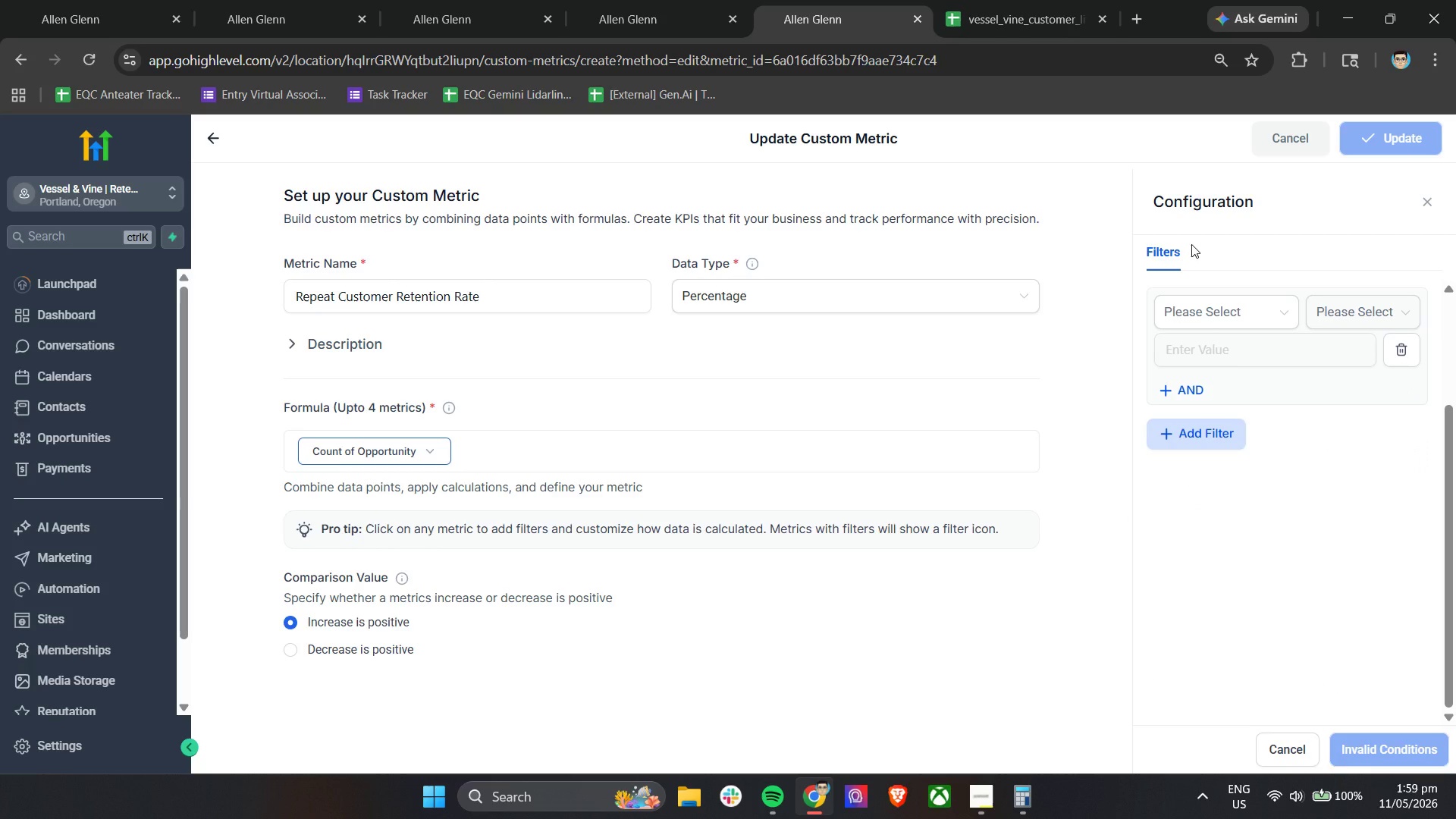 
wait(11.05)
 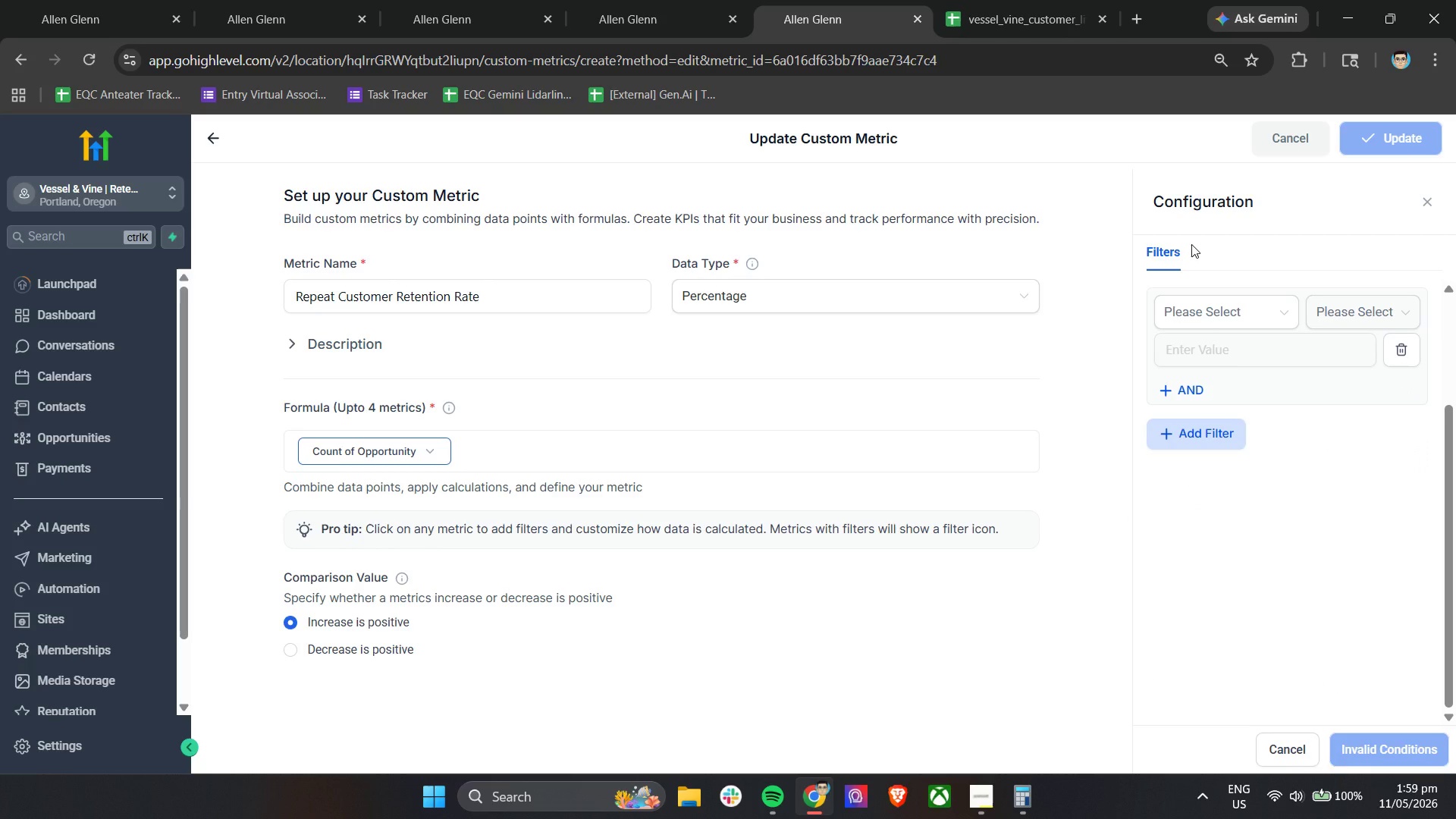 
left_click([520, 477])
 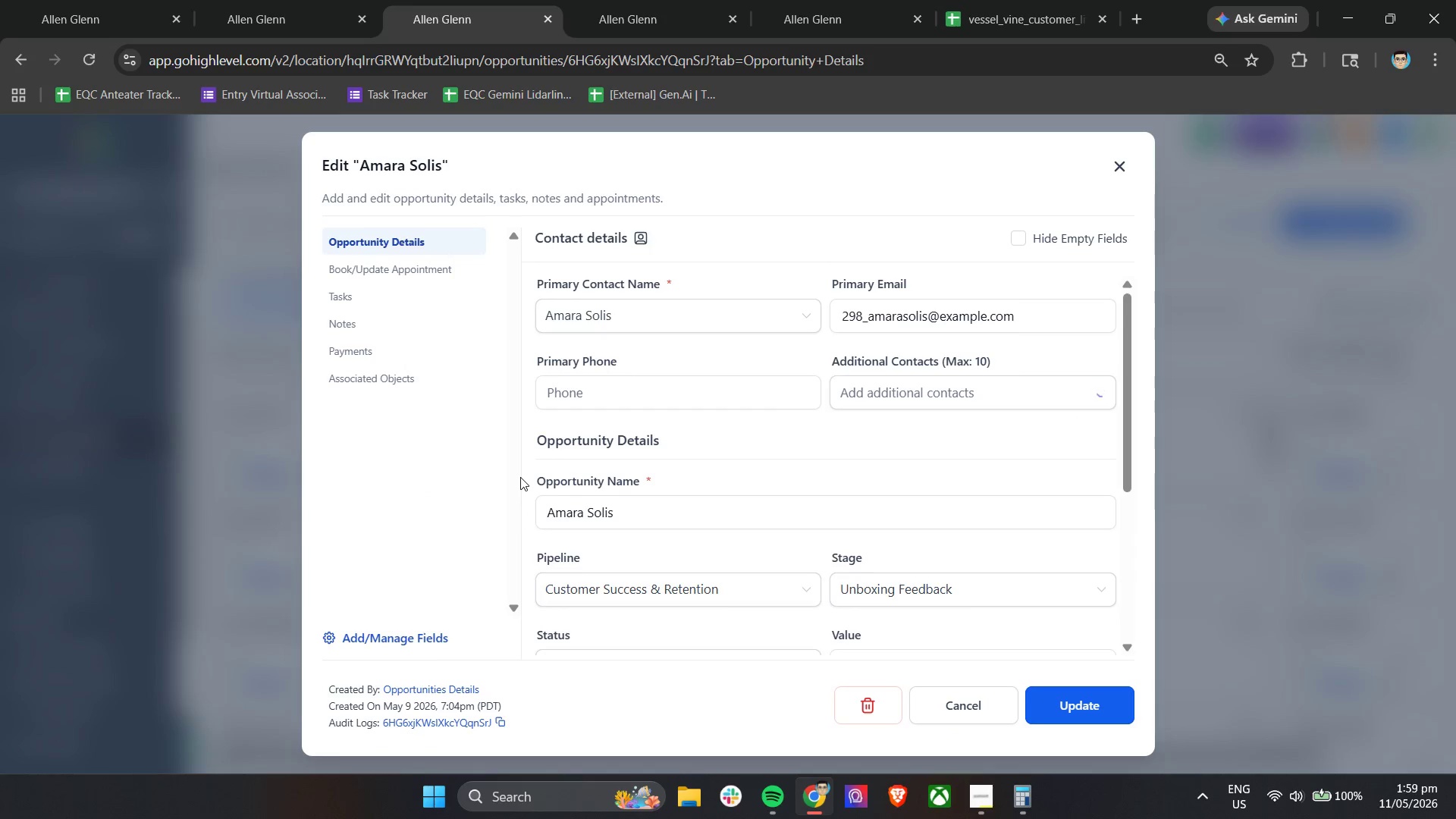 
scroll: coordinate [689, 535], scroll_direction: down, amount: 4.0
 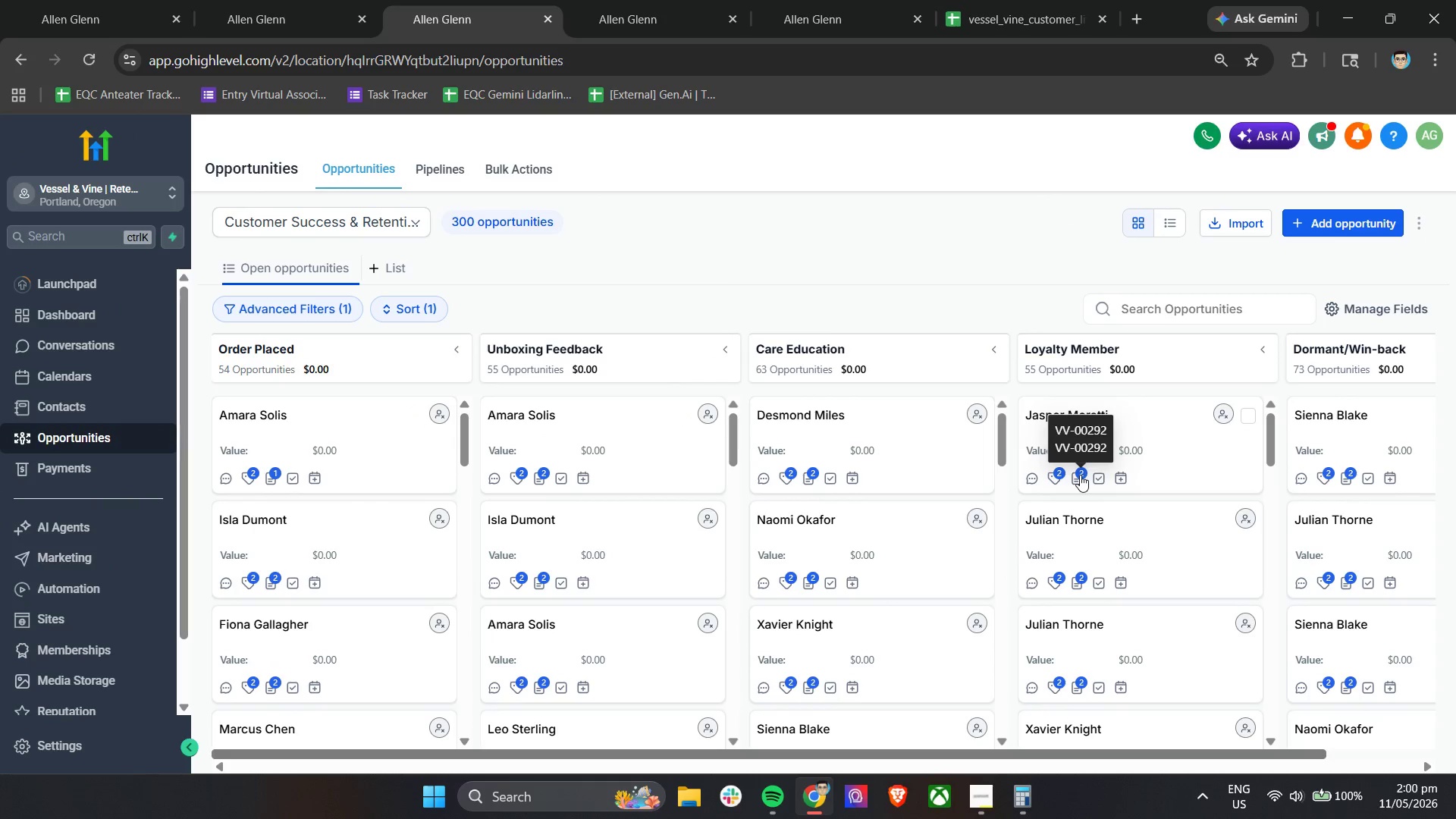 
wait(6.97)
 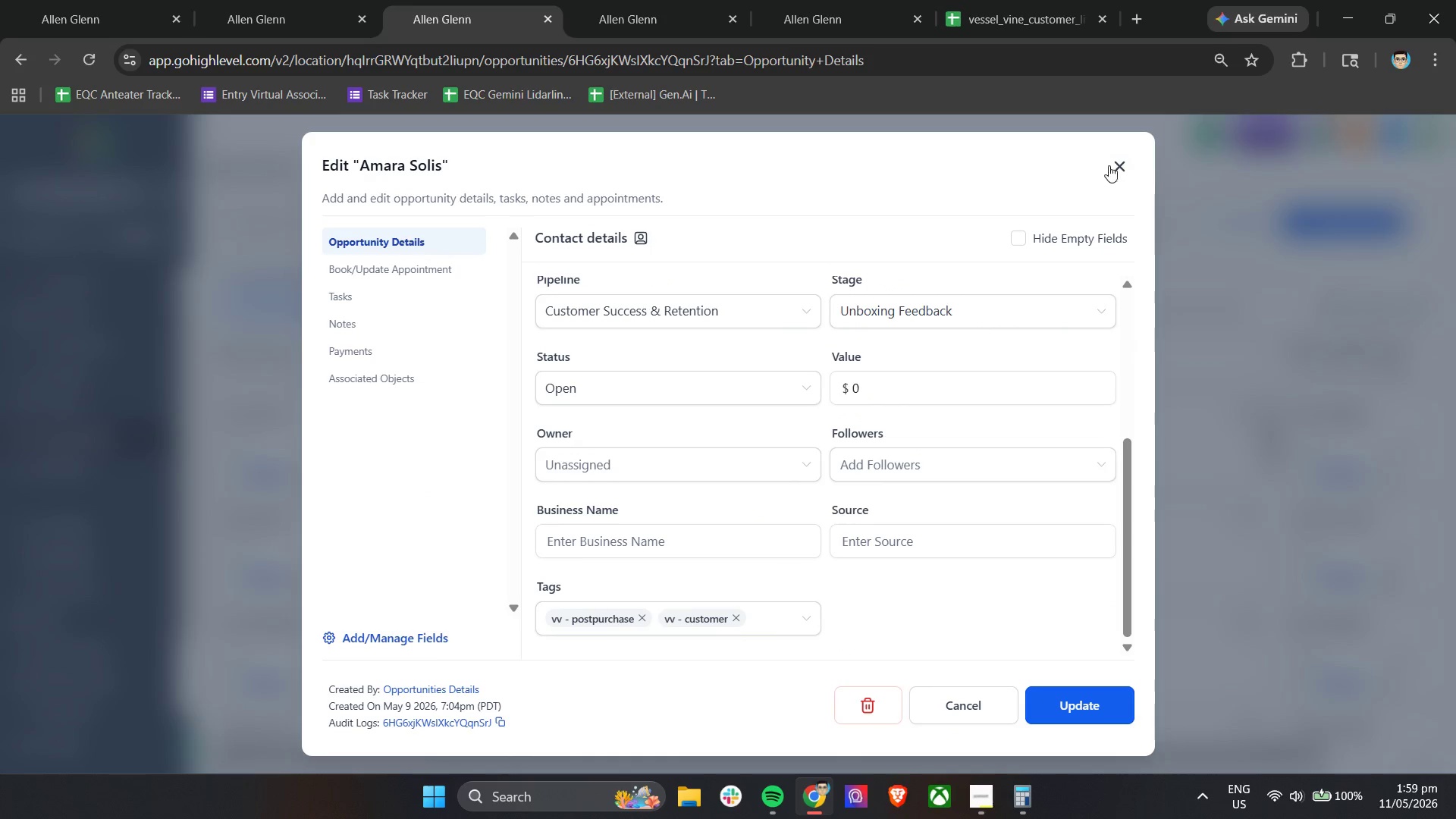 
left_click([791, 0])
 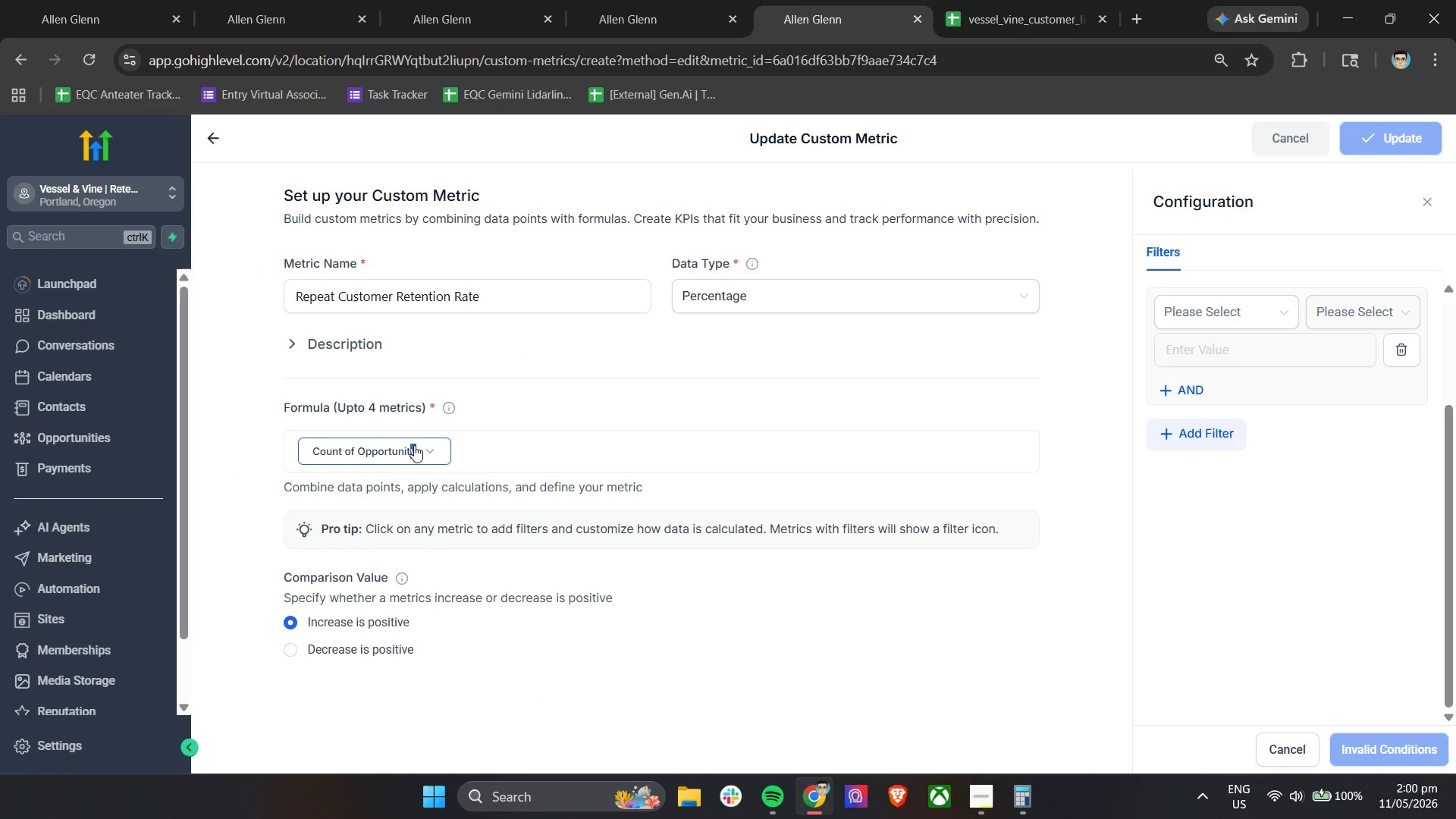 
left_click([1222, 309])
 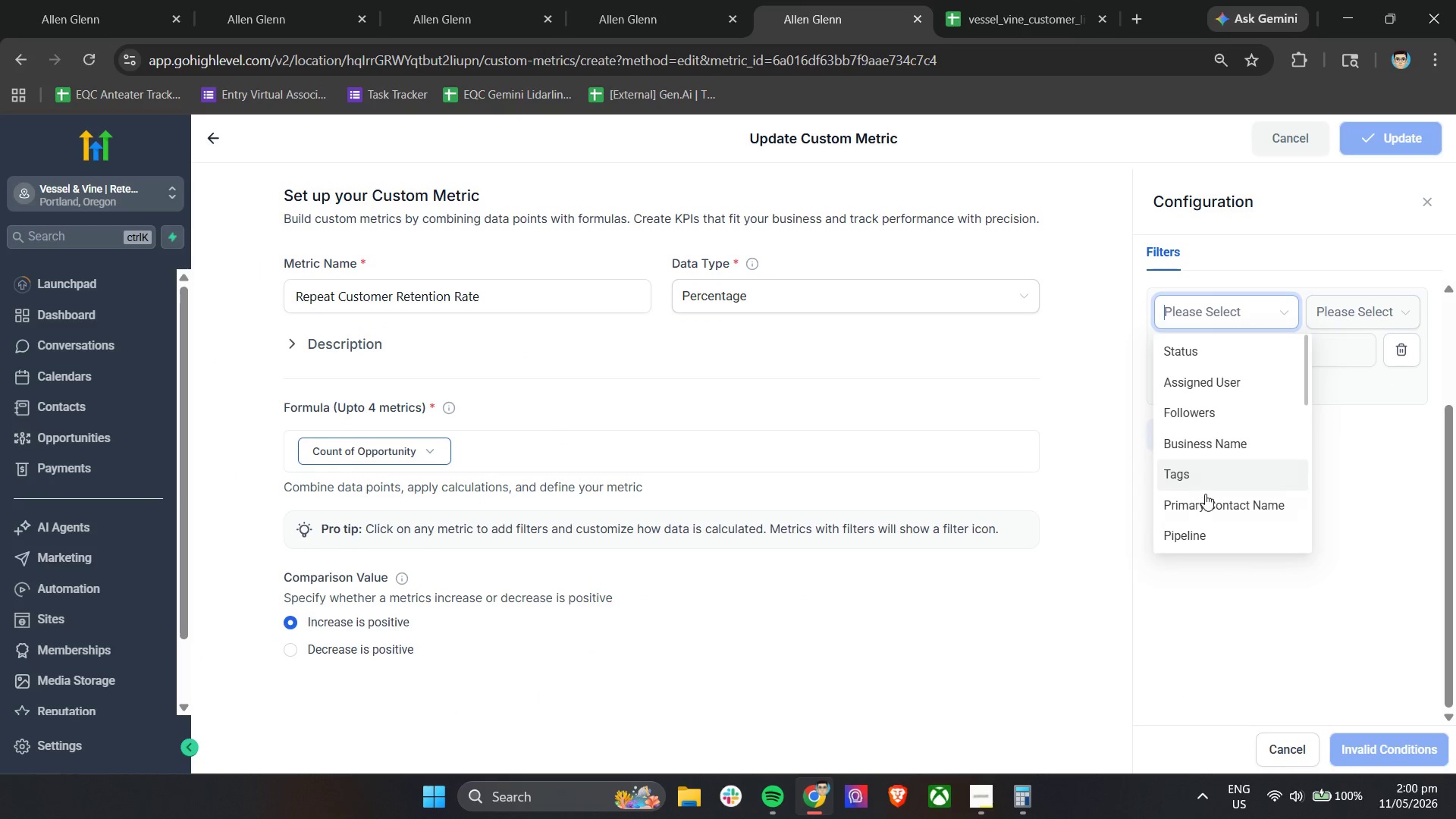 
left_click([1235, 475])
 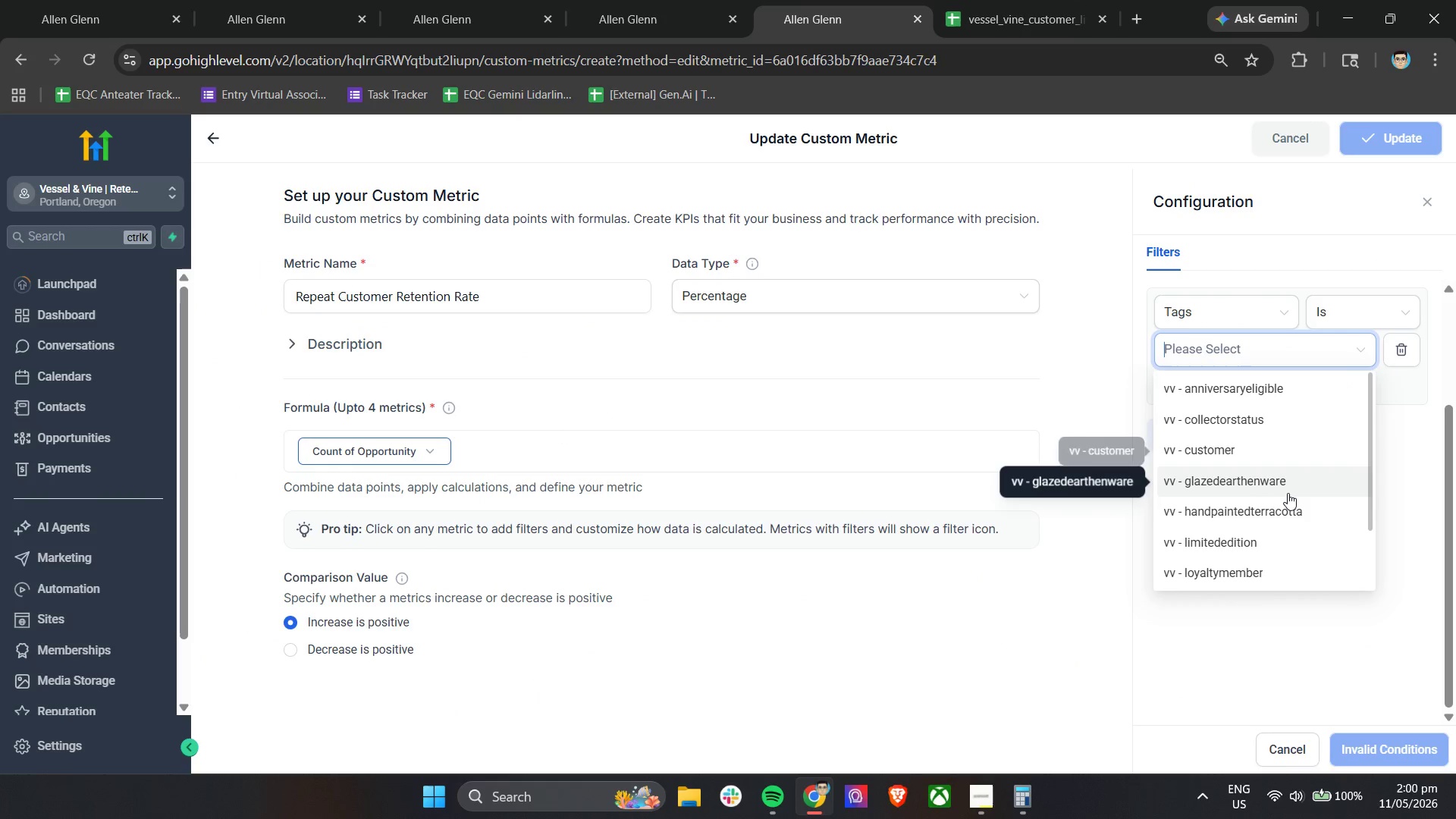 
scroll: coordinate [1288, 494], scroll_direction: up, amount: 3.0
 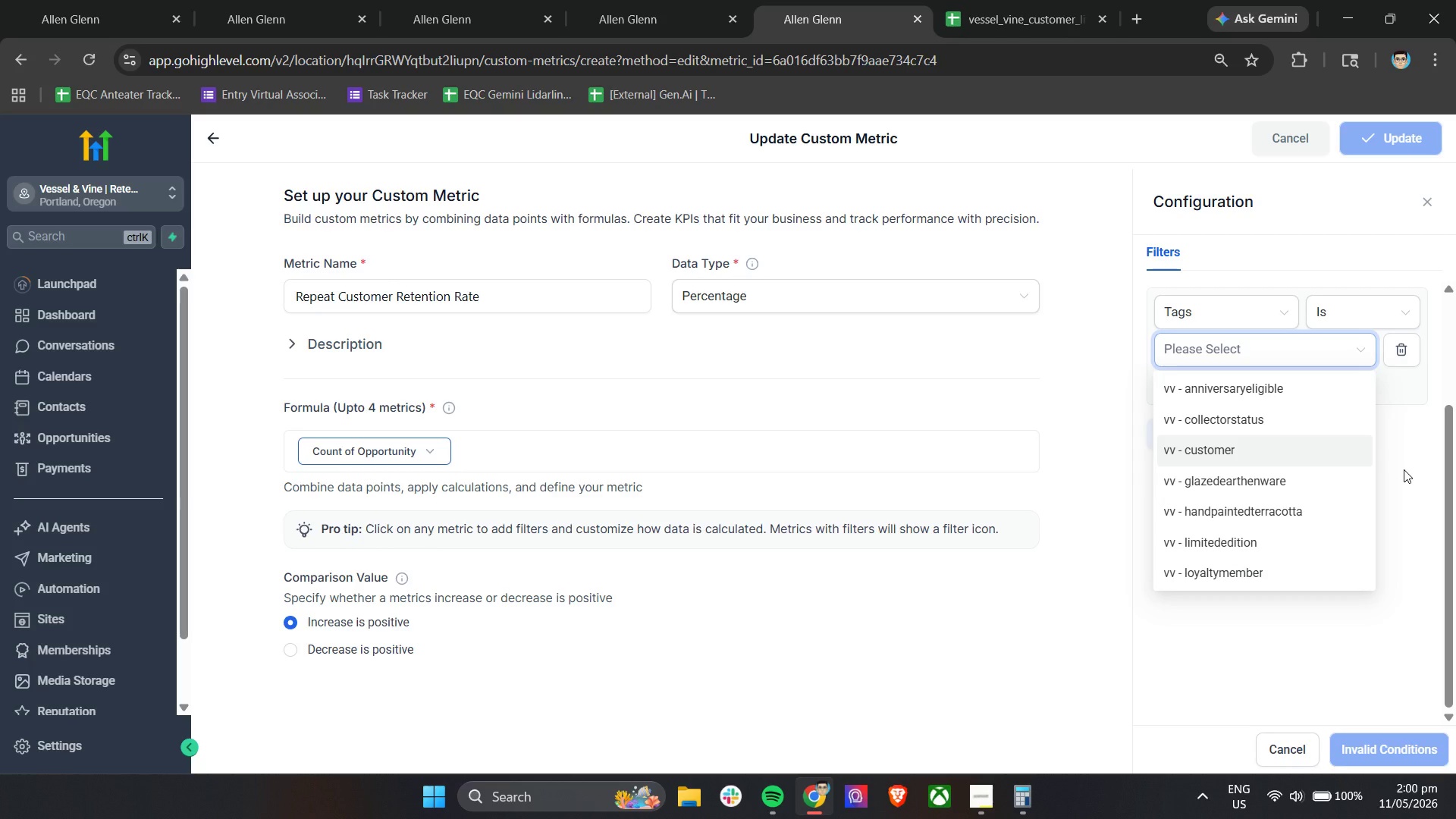 
wait(38.45)
 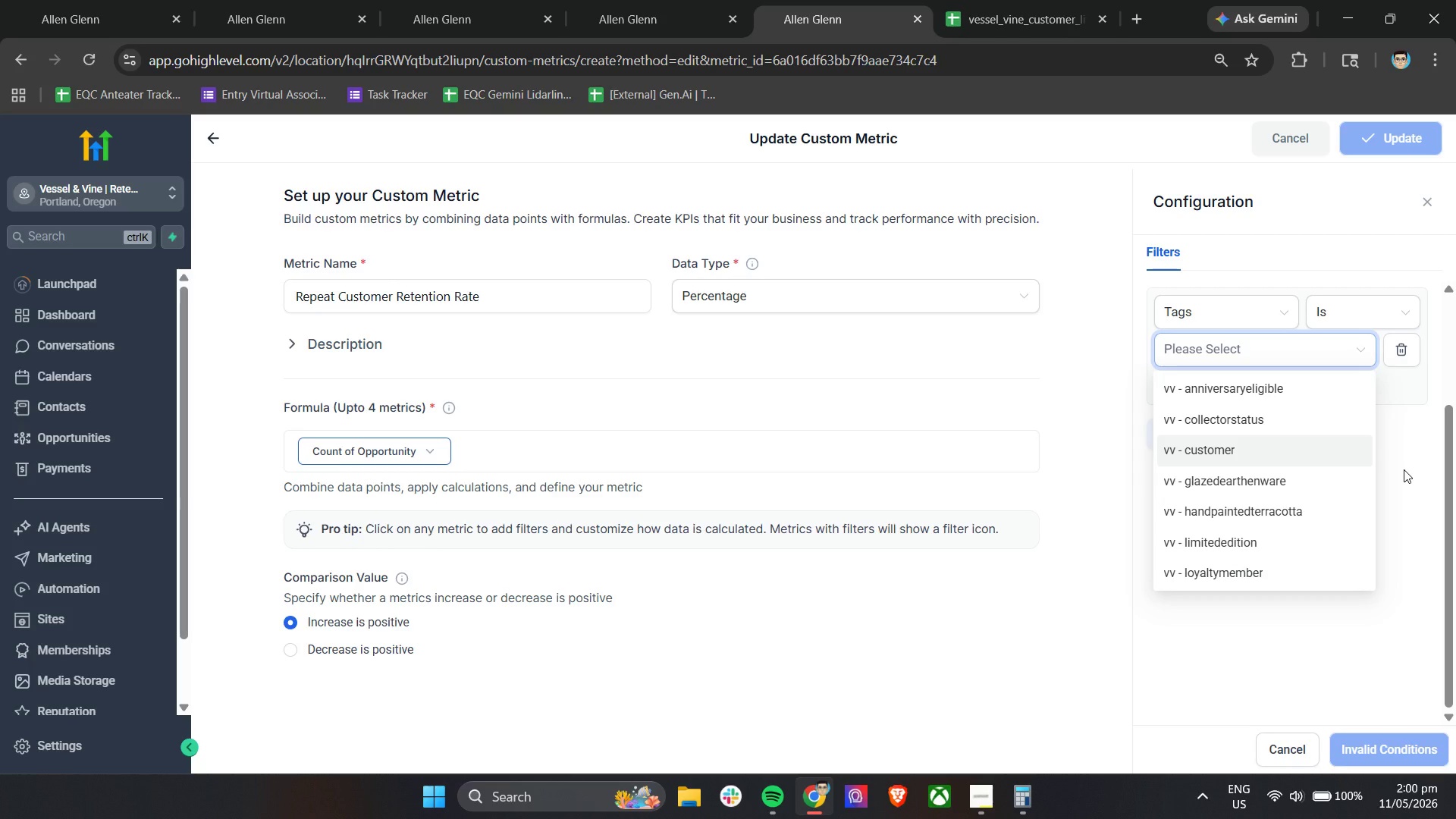 
scroll: coordinate [1241, 476], scroll_direction: down, amount: 5.0
 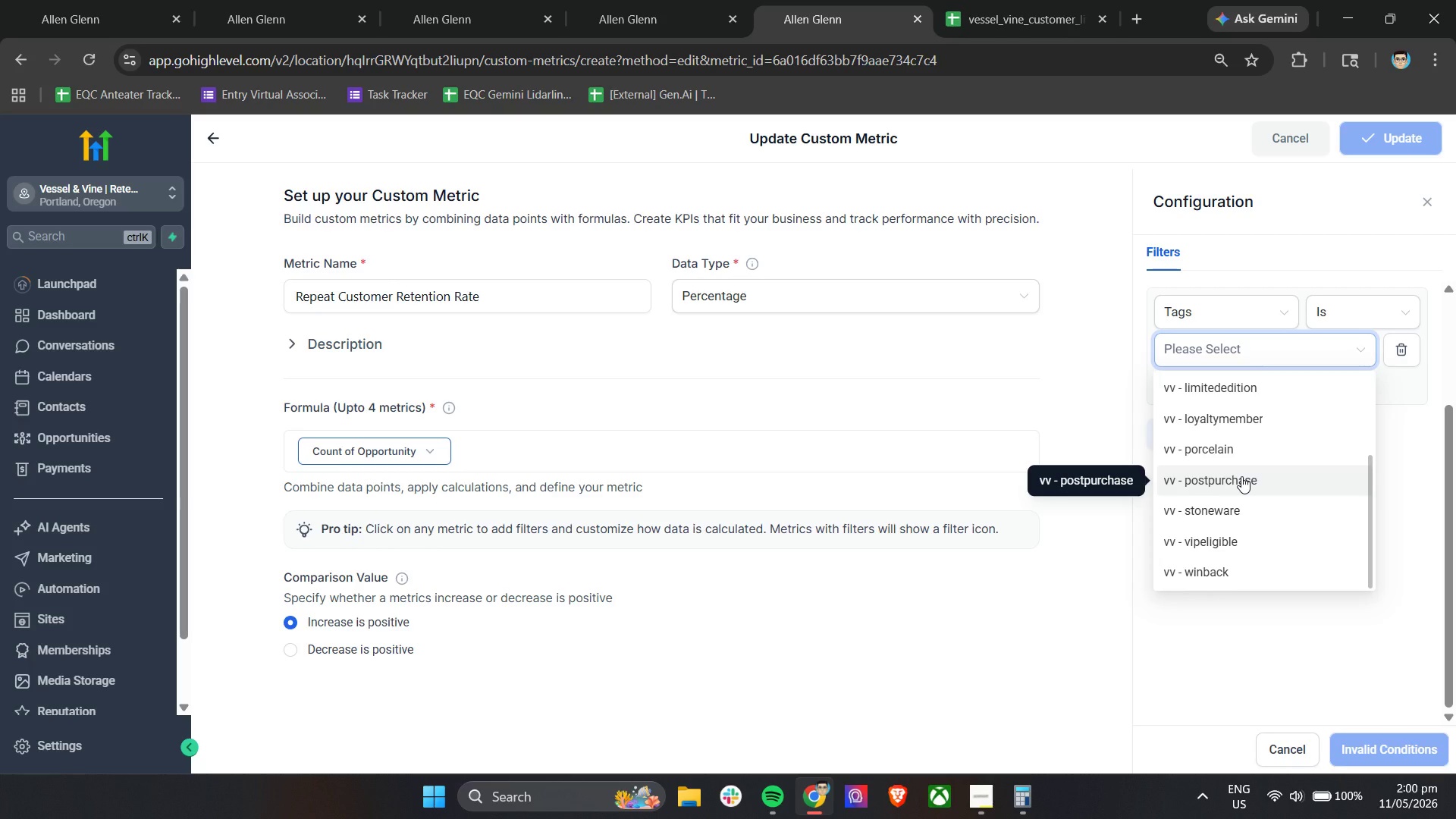 
wait(12.53)
 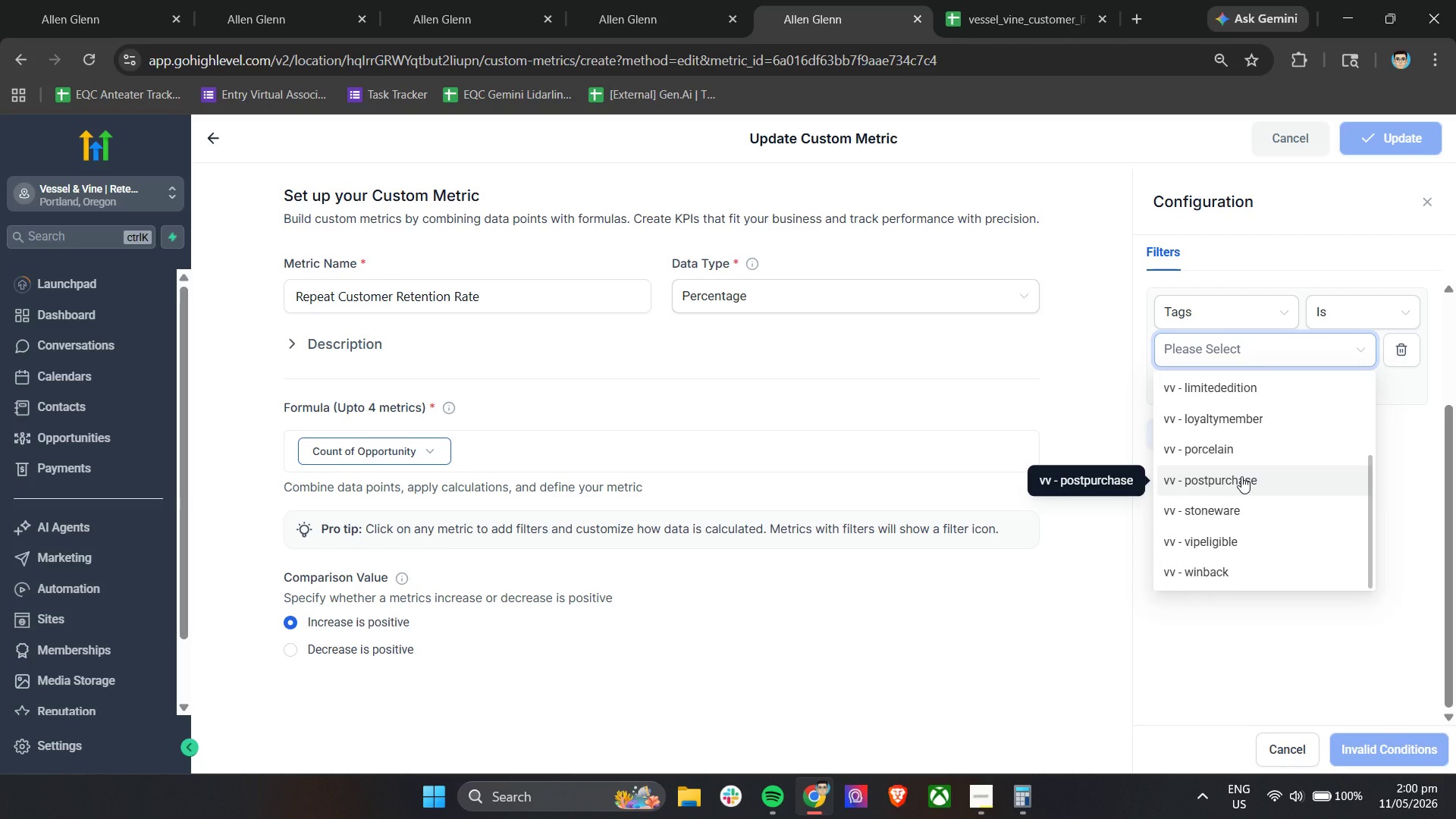 
scroll: coordinate [1253, 511], scroll_direction: down, amount: 6.0
 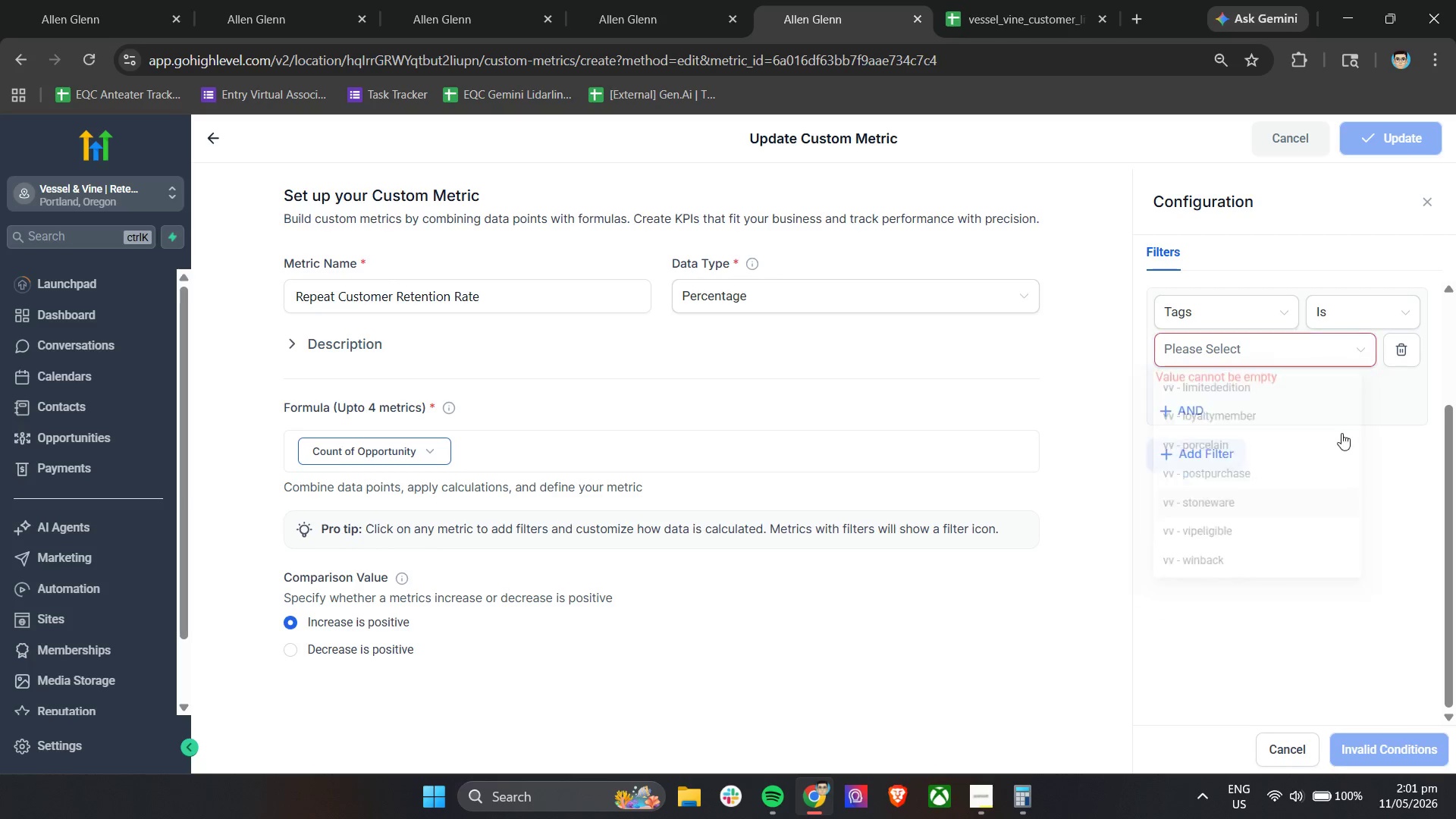 
left_click([1263, 322])
 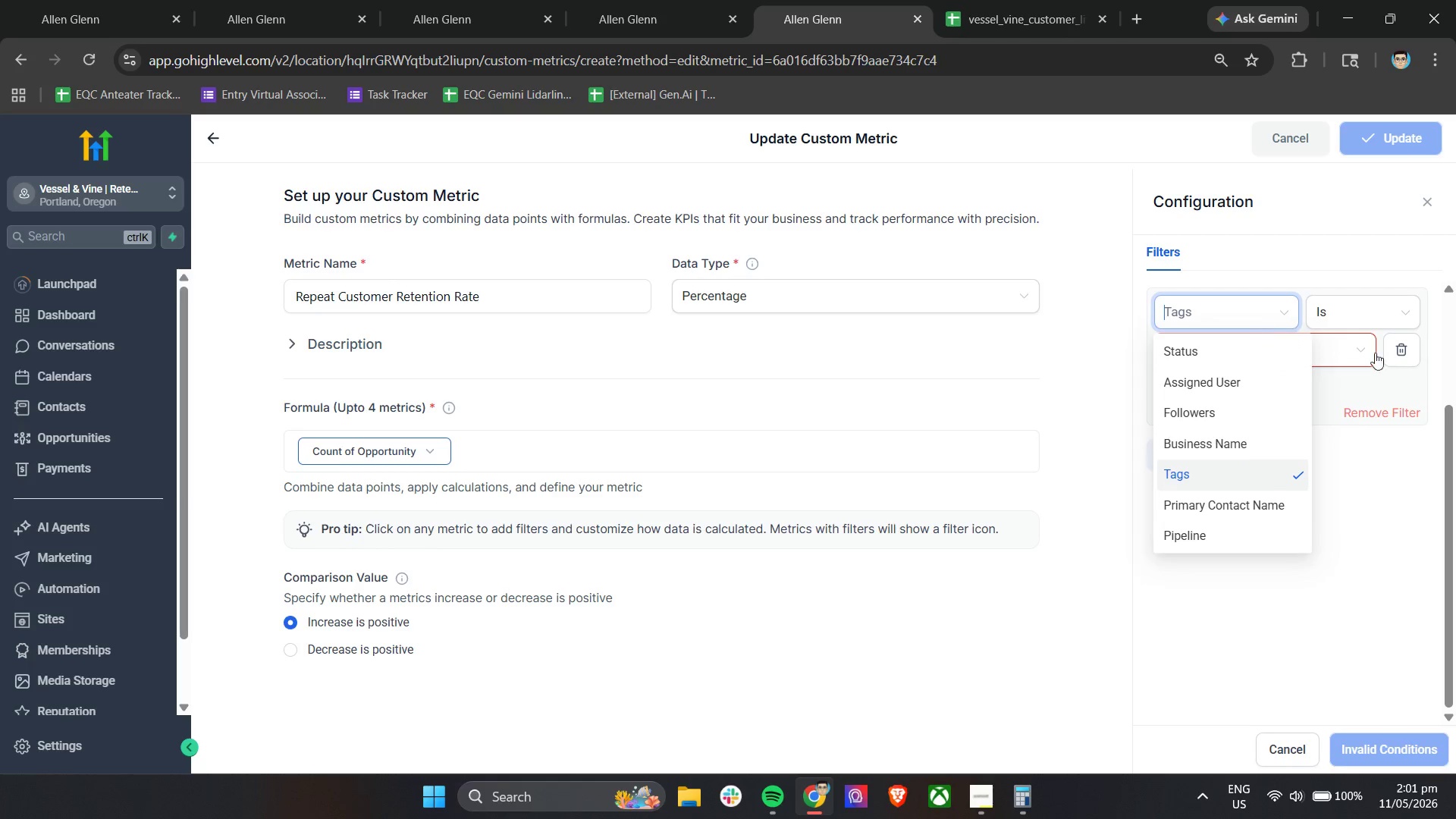 
left_click([1415, 355])
 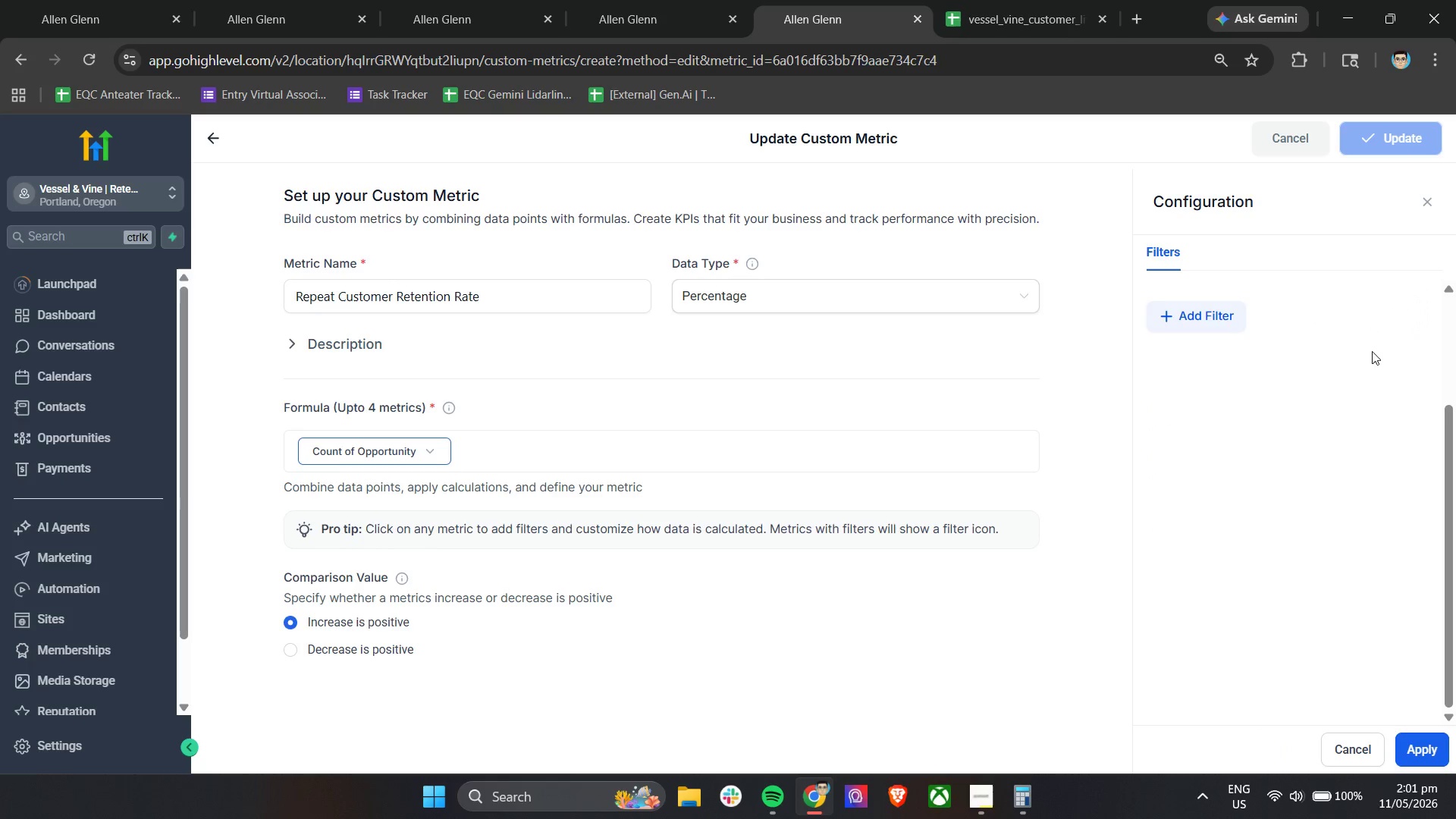 
left_click([1211, 310])
 